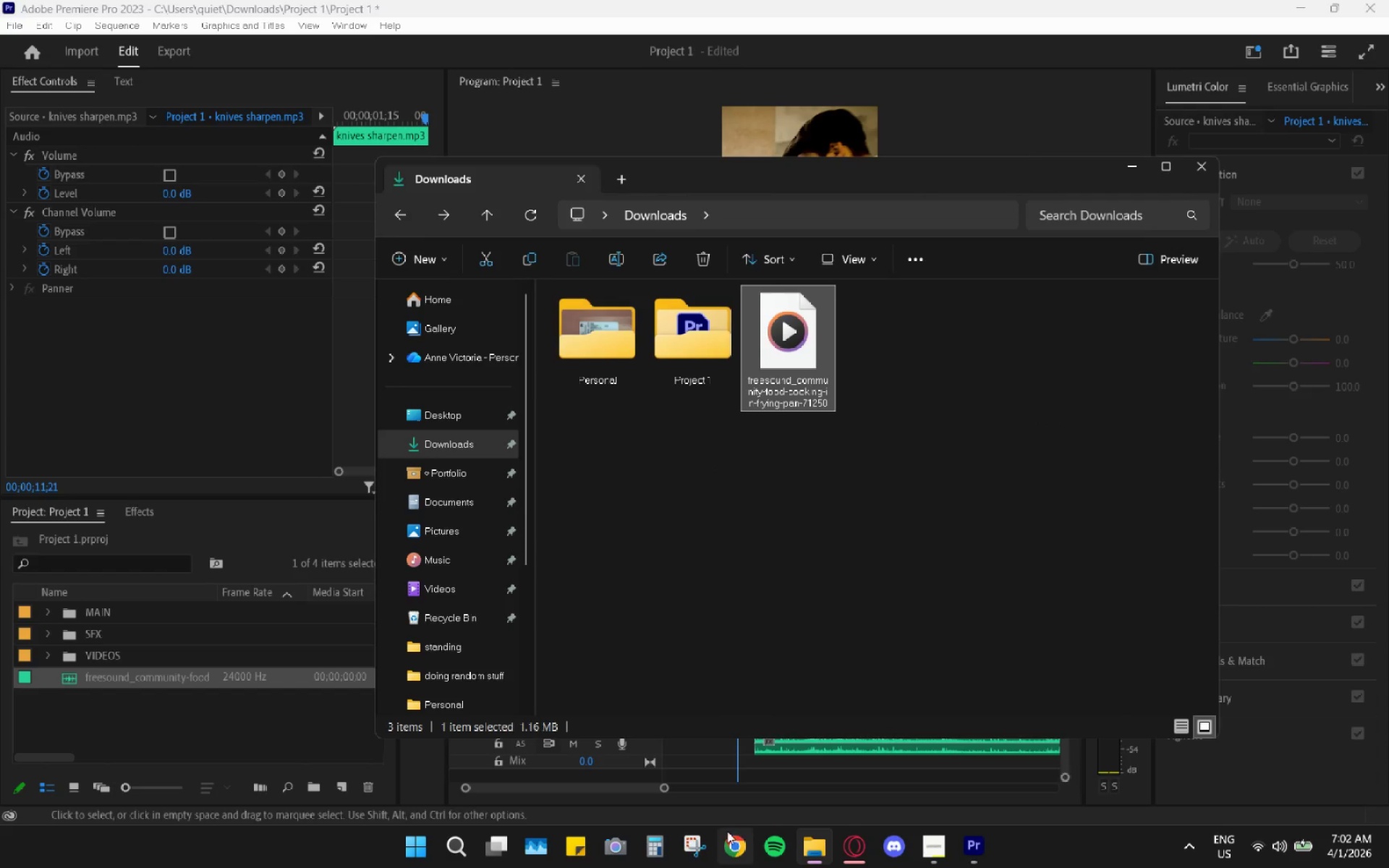 
left_click([848, 843])
 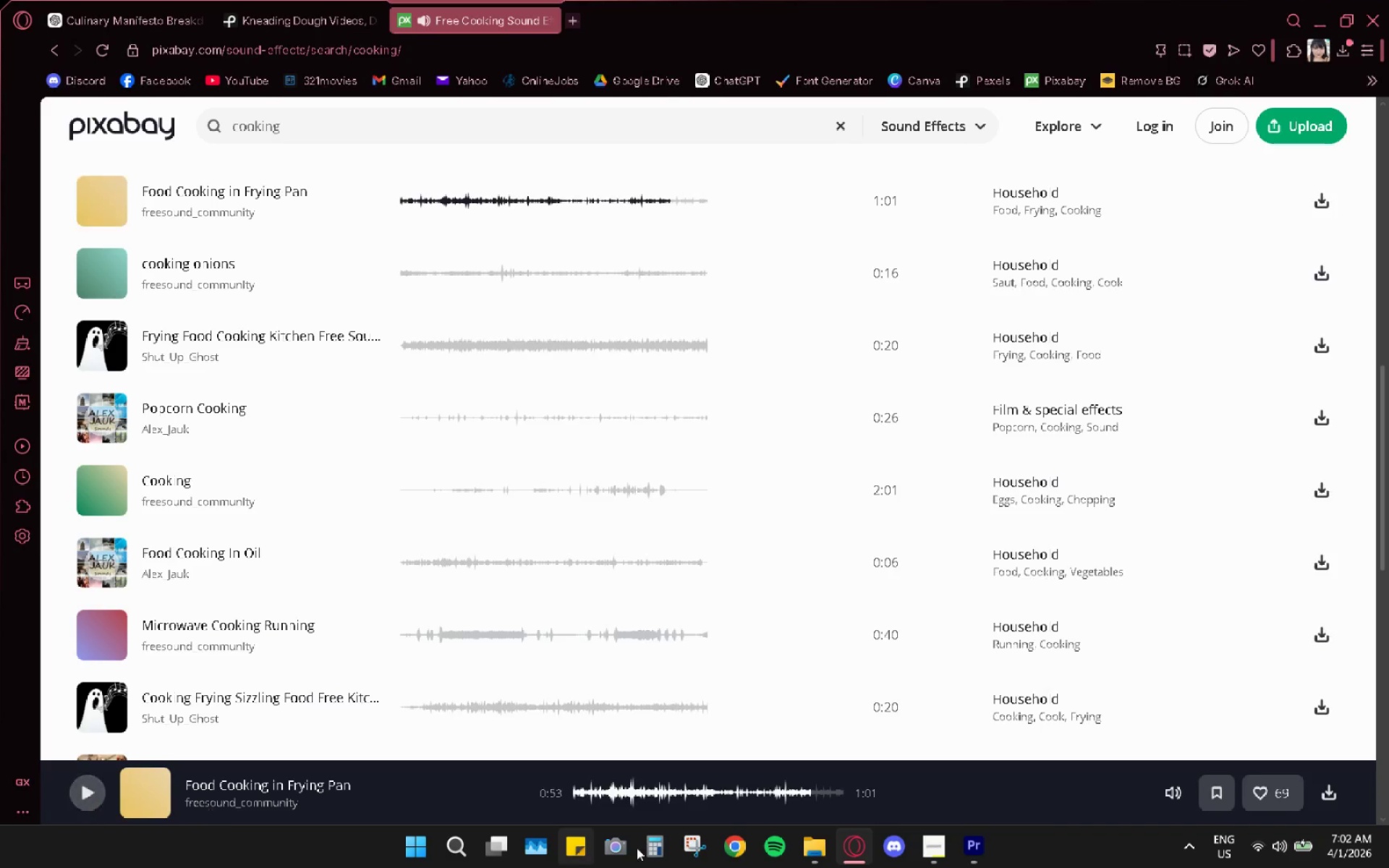 
left_click([986, 845])
 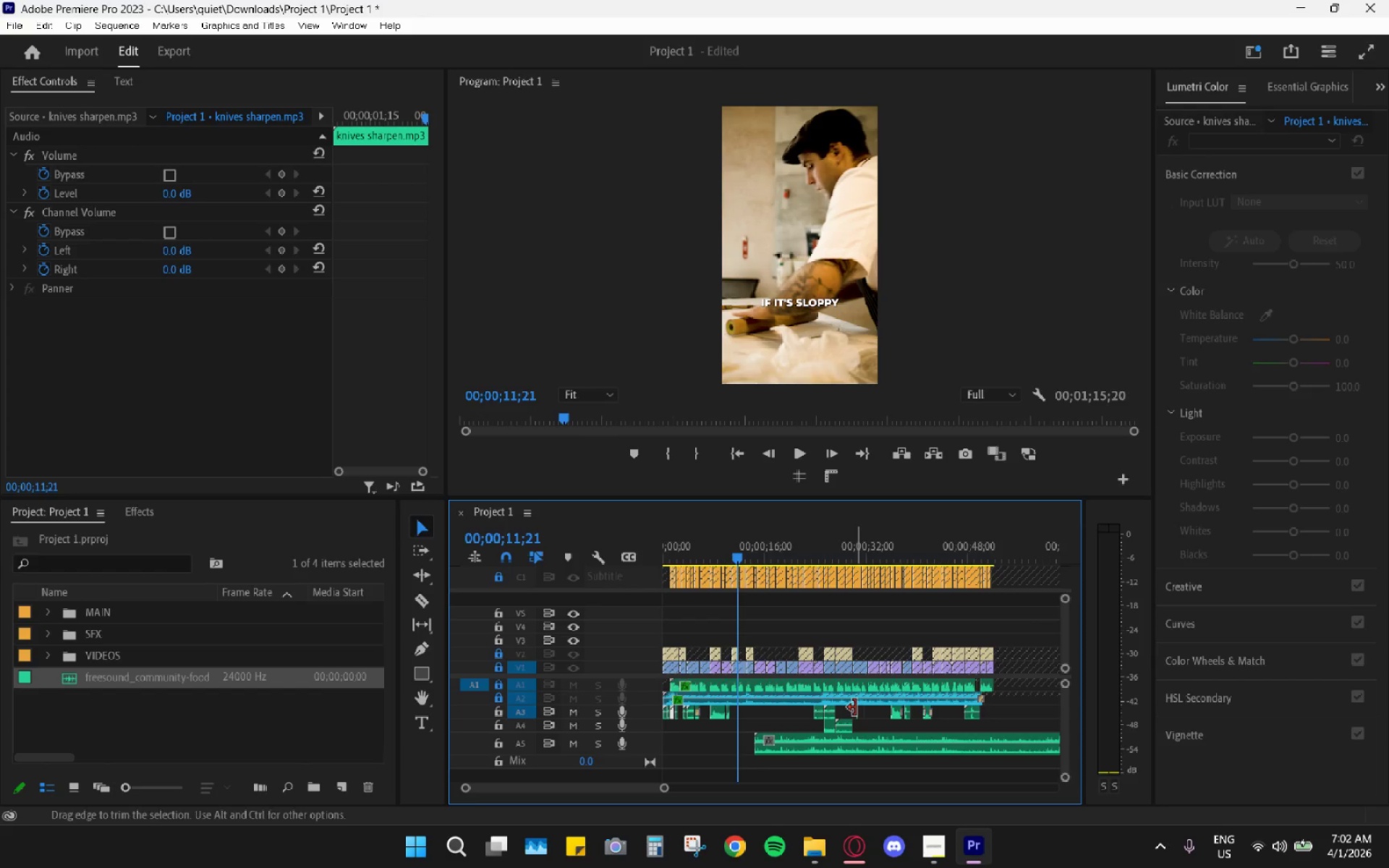 
key(Space)
 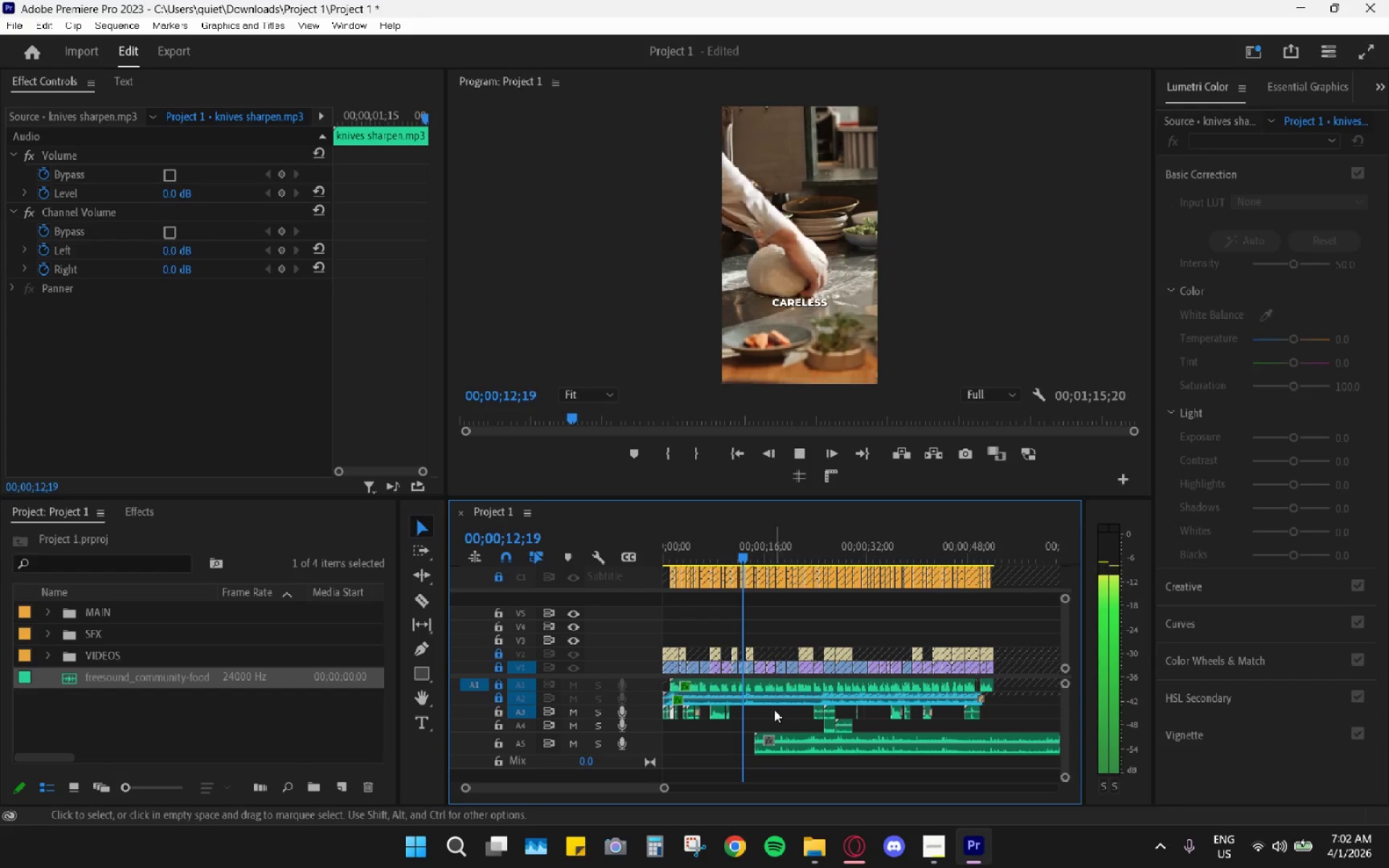 
hold_key(key=AltLeft, duration=0.75)
scroll: coordinate [787, 749], scroll_direction: up, amount: 11.0
 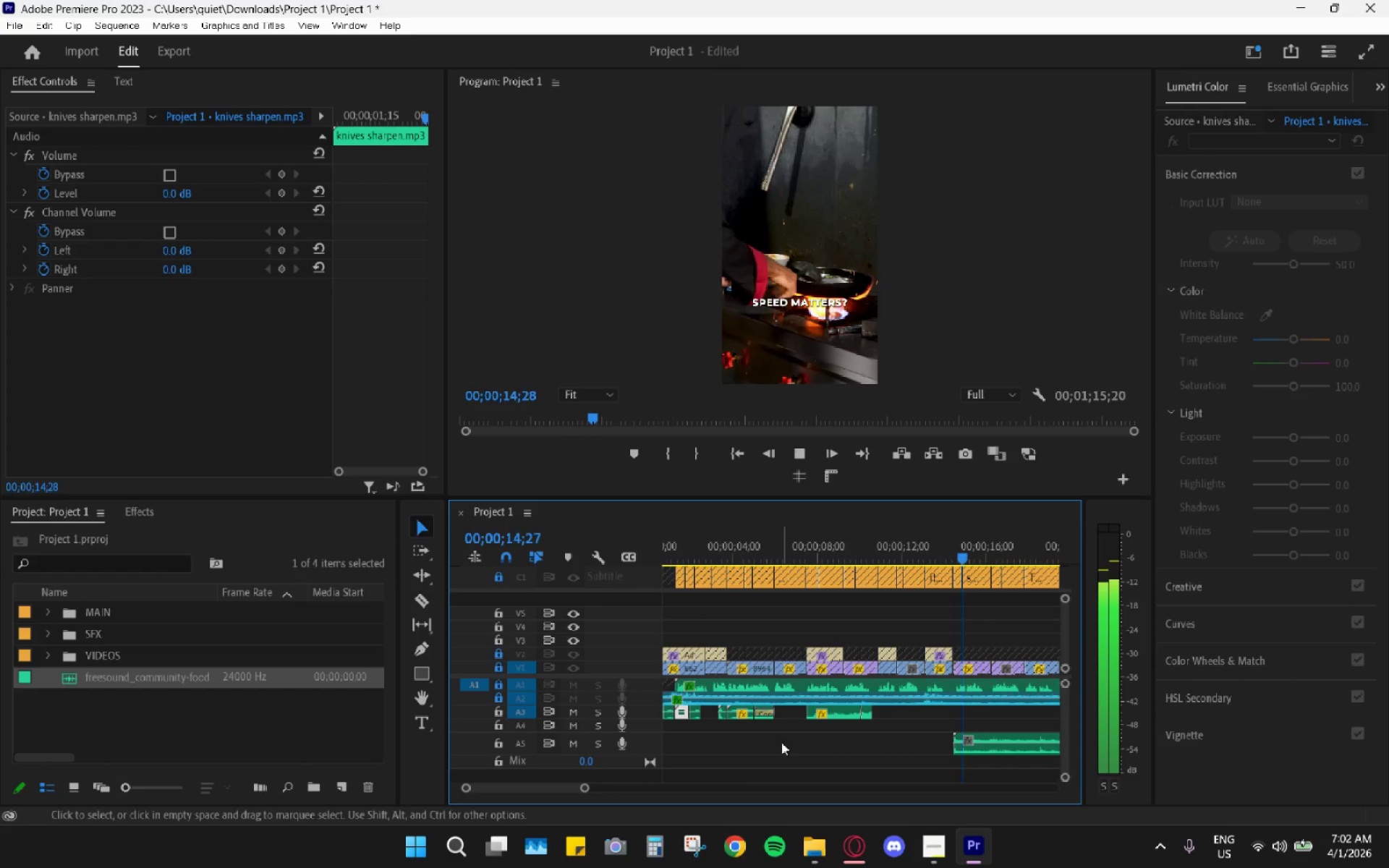 
key(Space)
 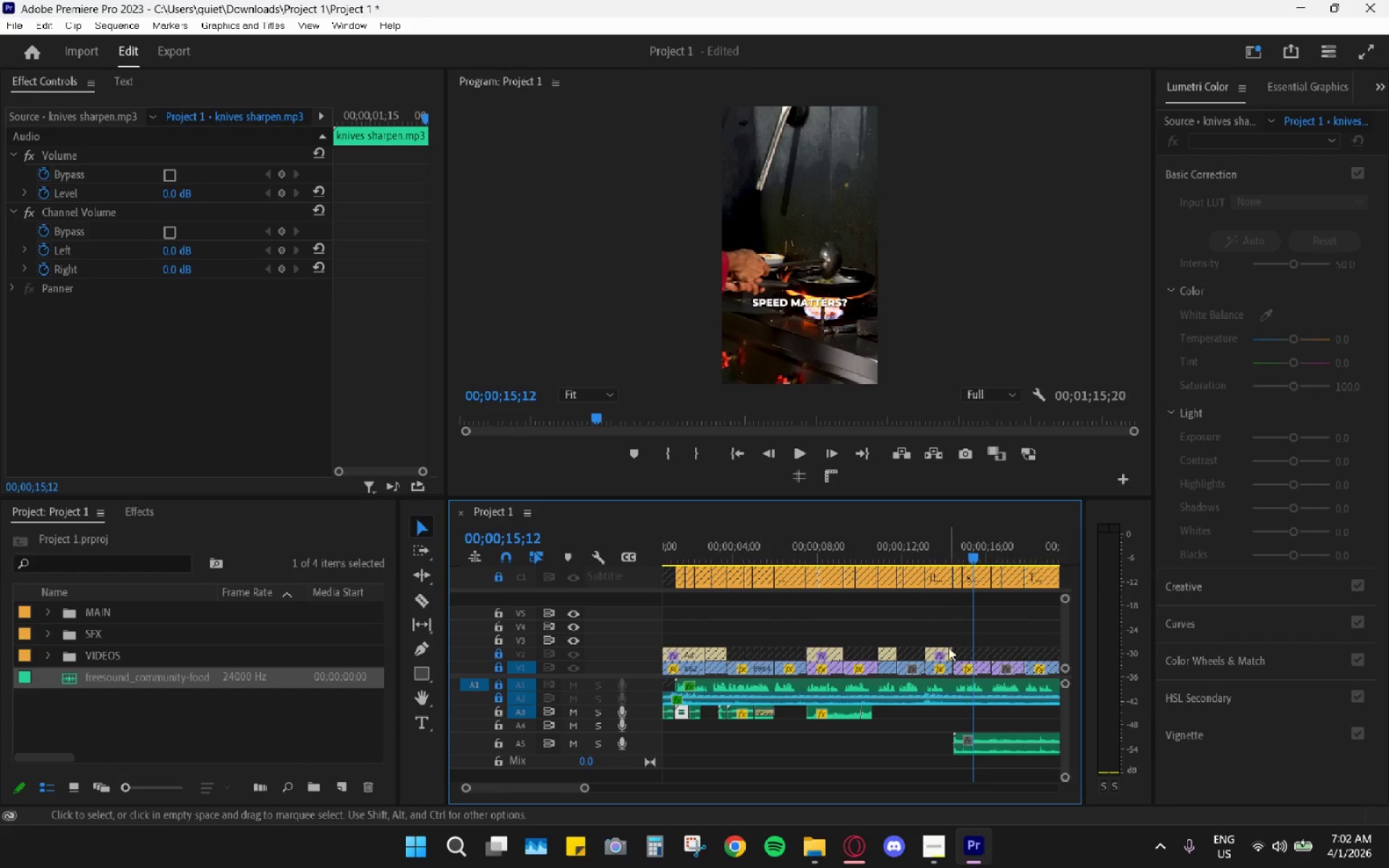 
scroll: coordinate [933, 678], scroll_direction: down, amount: 2.0
 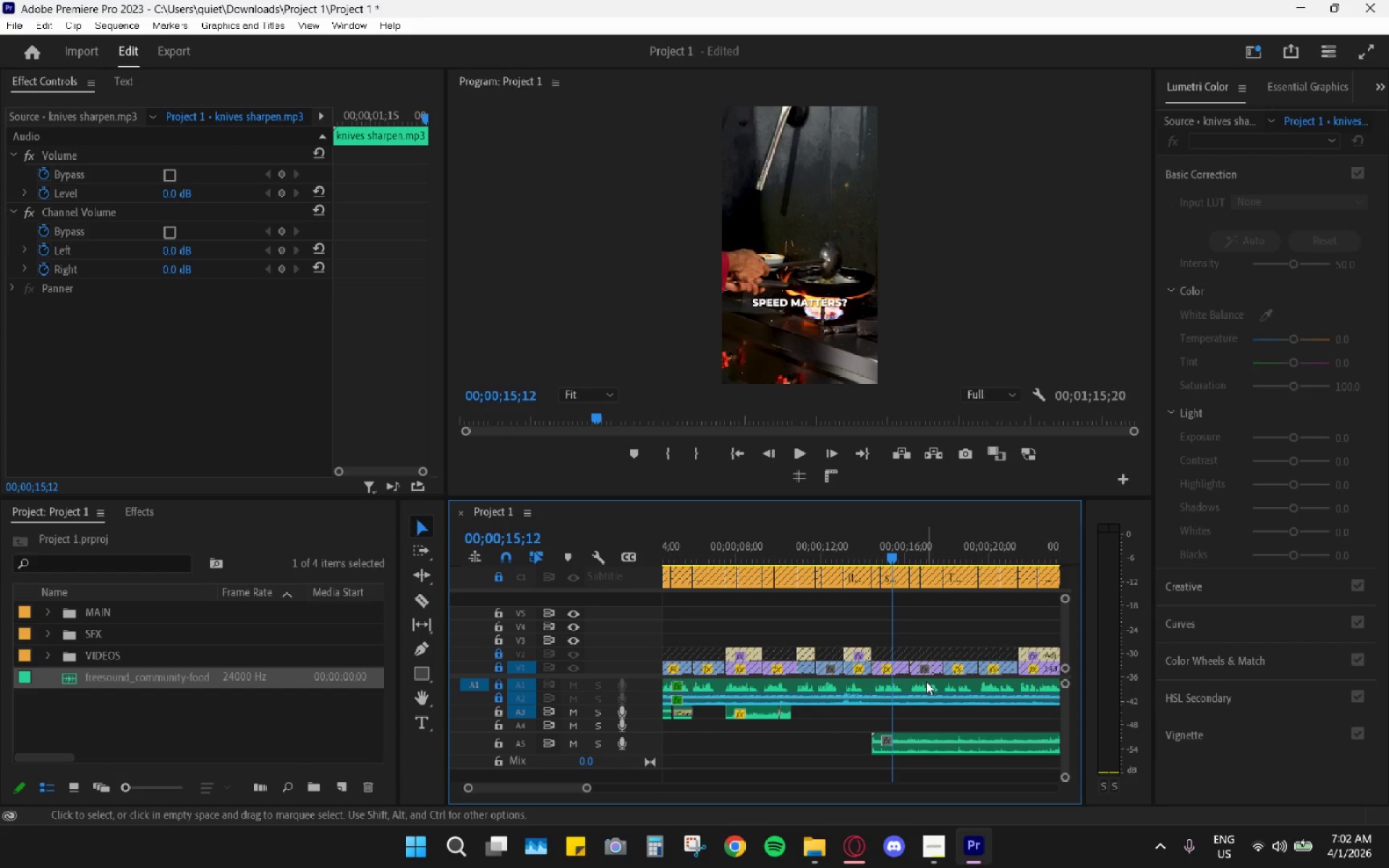 
hold_key(key=AltLeft, duration=0.83)
scroll: coordinate [916, 685], scroll_direction: up, amount: 9.0
 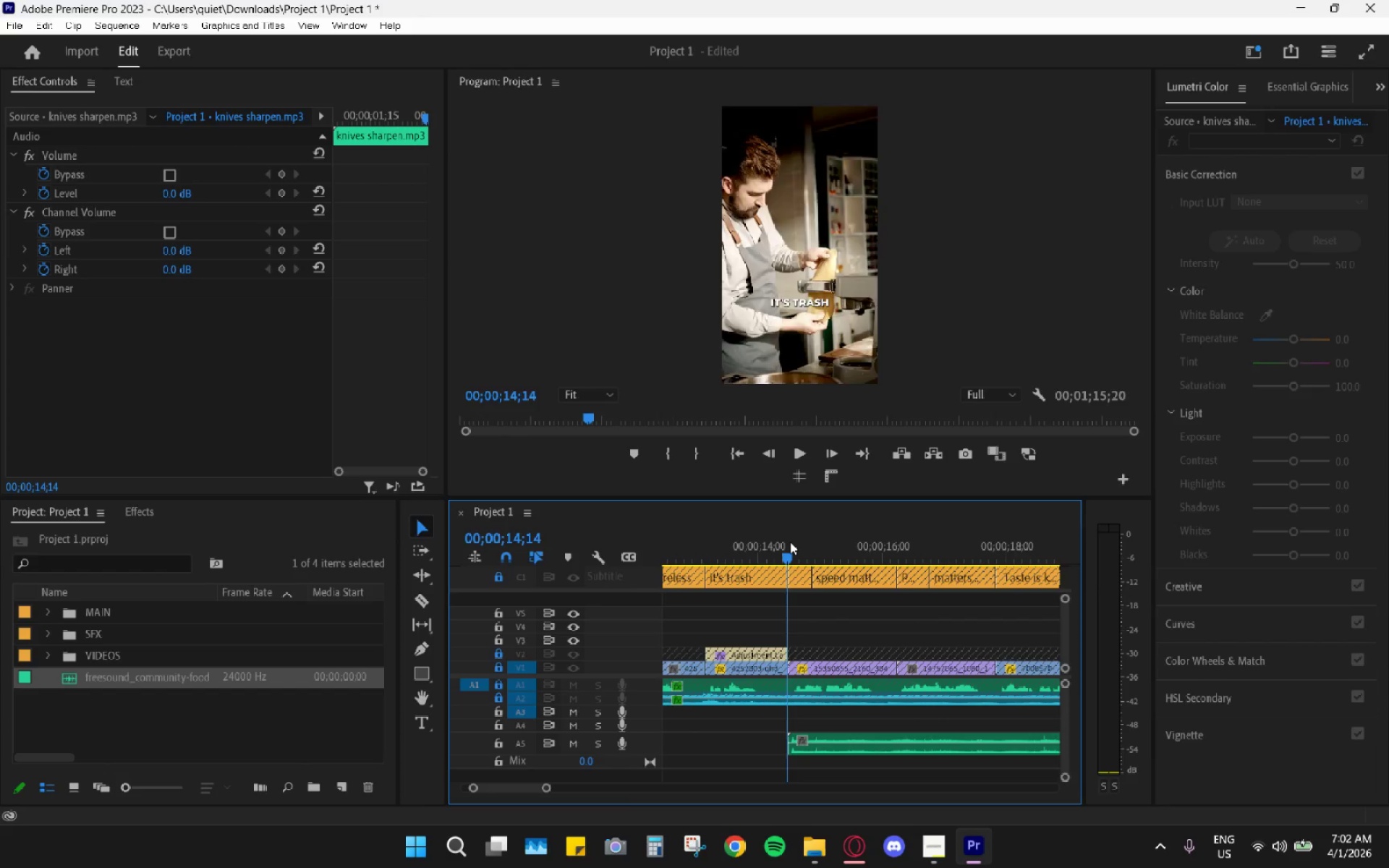 
key(Space)
 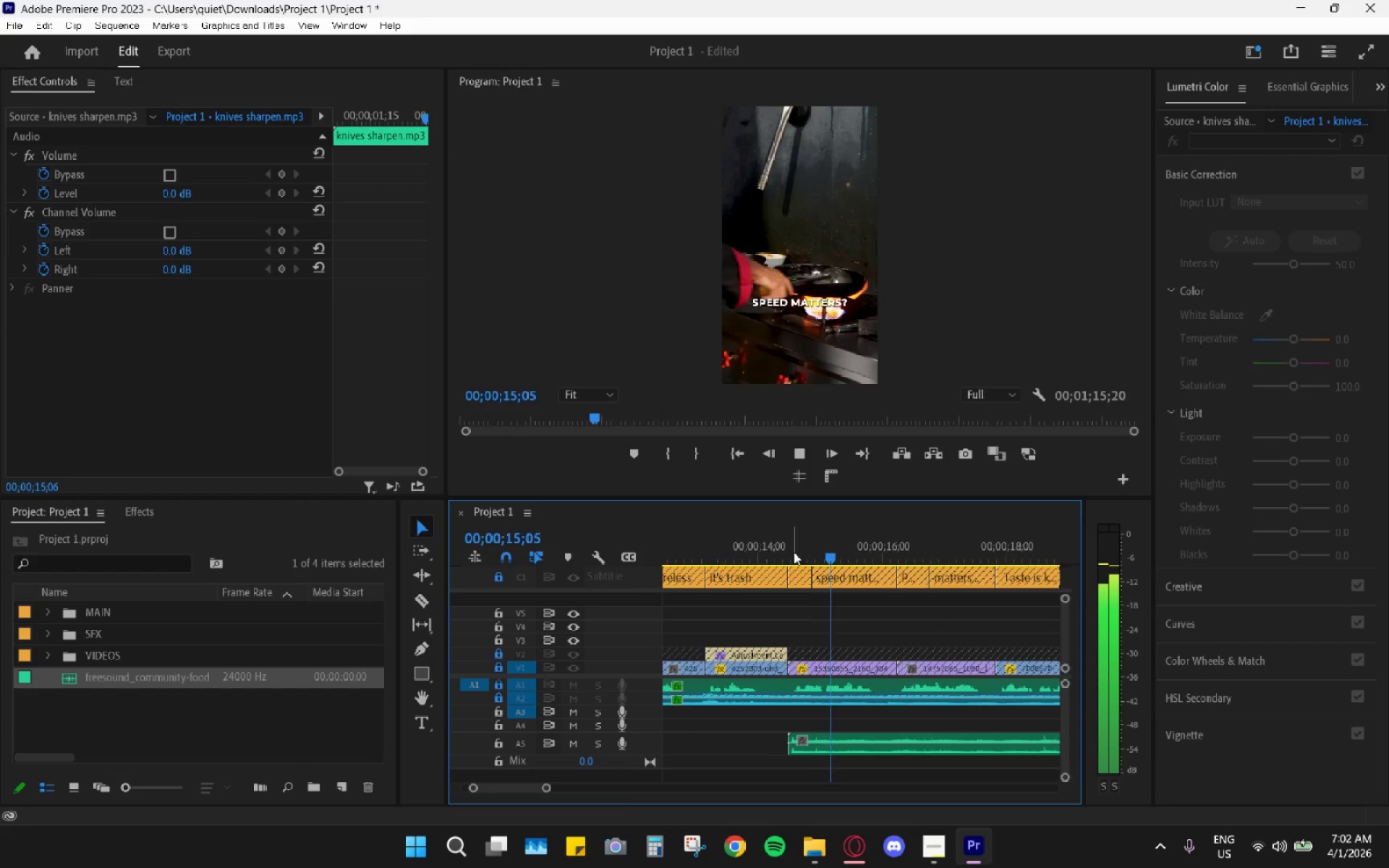 
key(Space)
 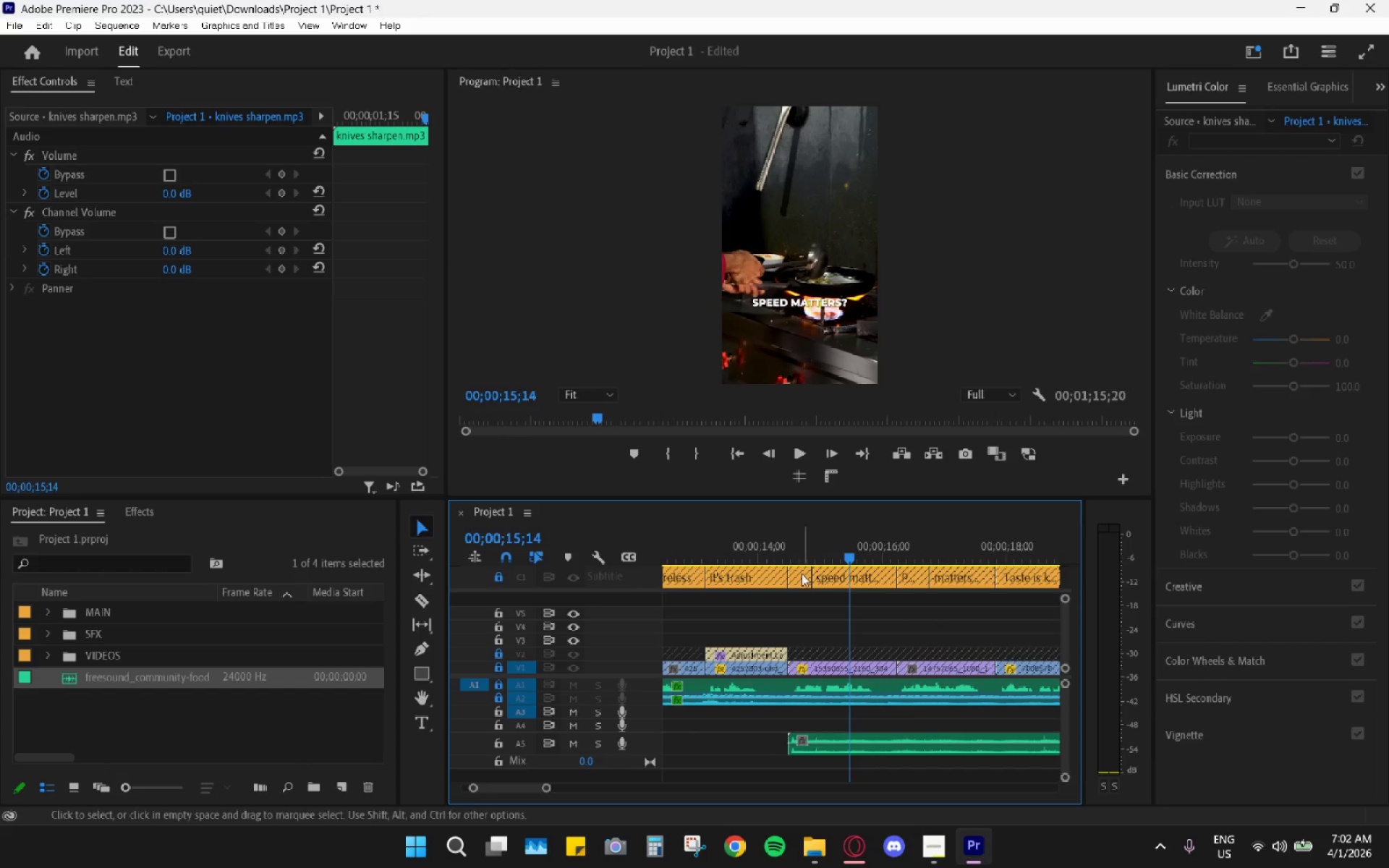 
key(Space)
 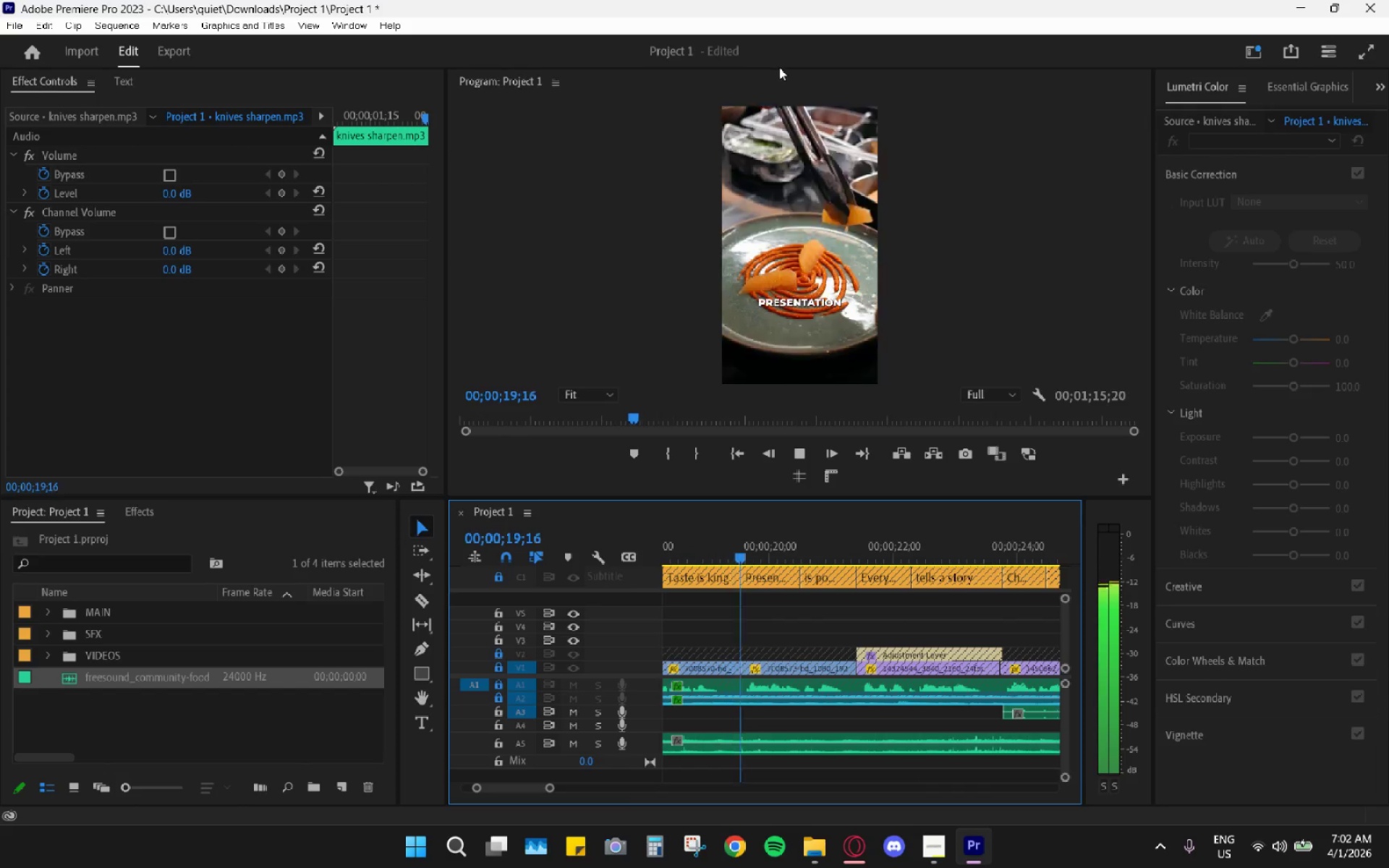 
wait(5.55)
 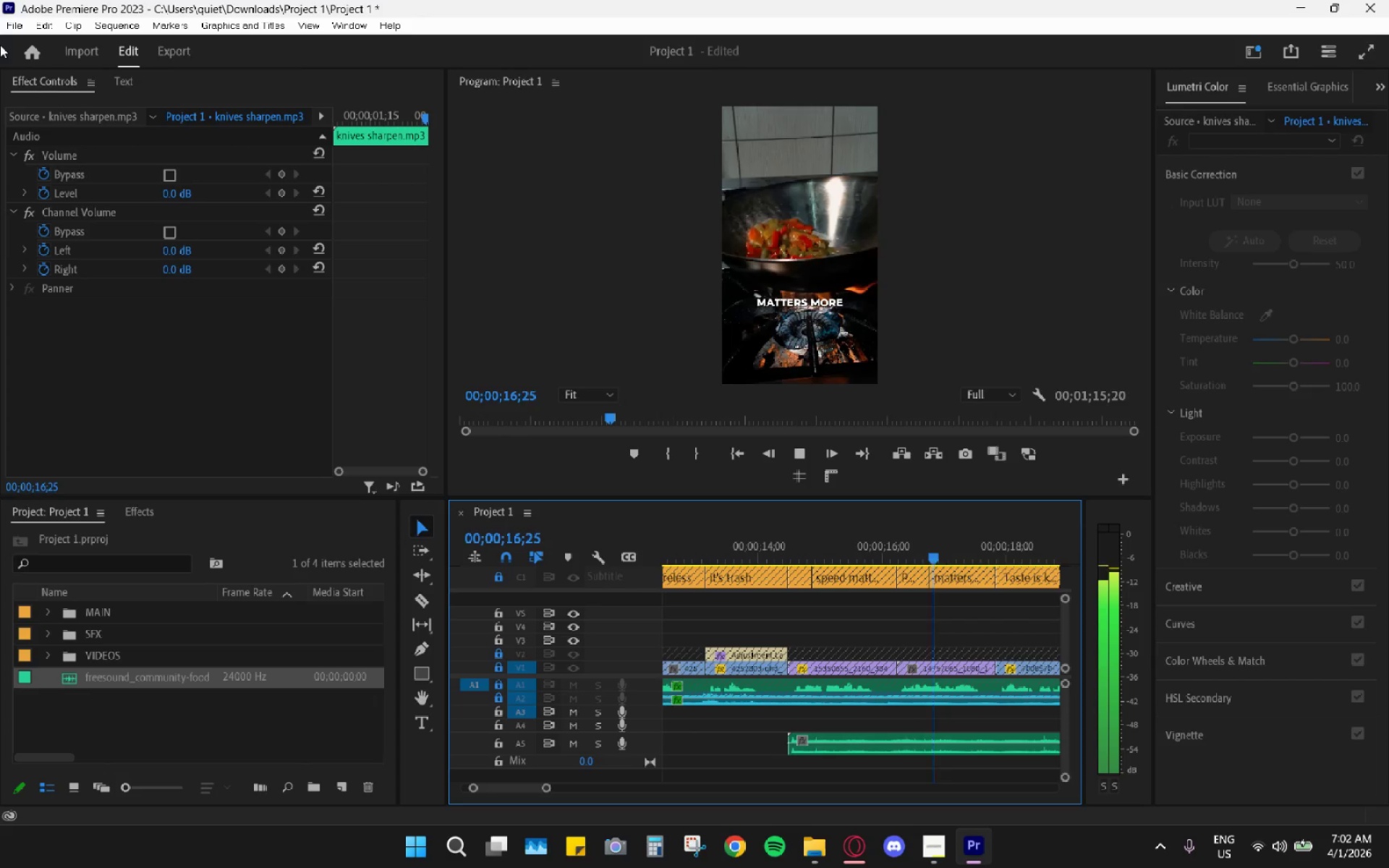 
key(Space)
 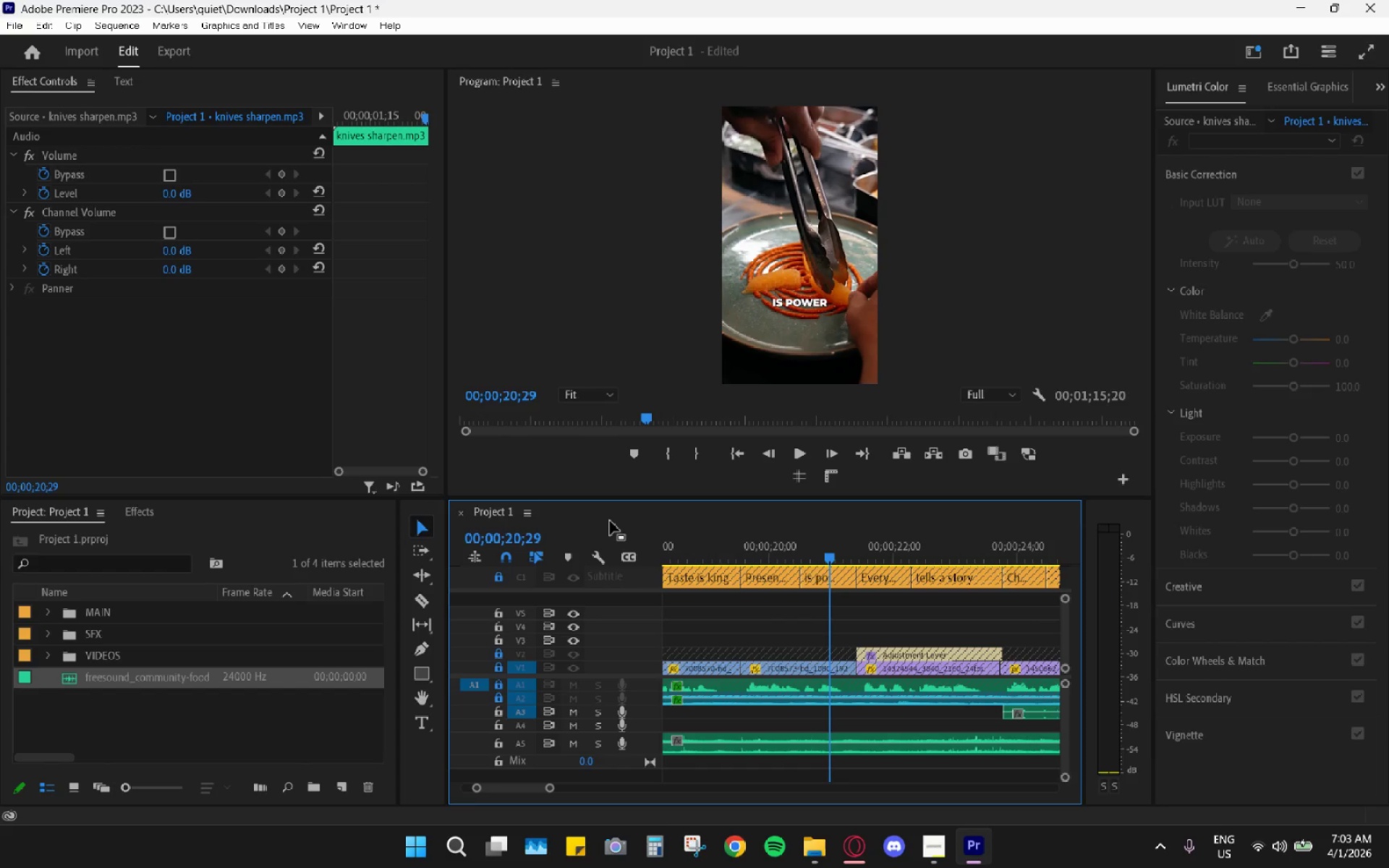 
hold_key(key=AltLeft, duration=0.53)
scroll: coordinate [737, 684], scroll_direction: none, amount: 0.0
 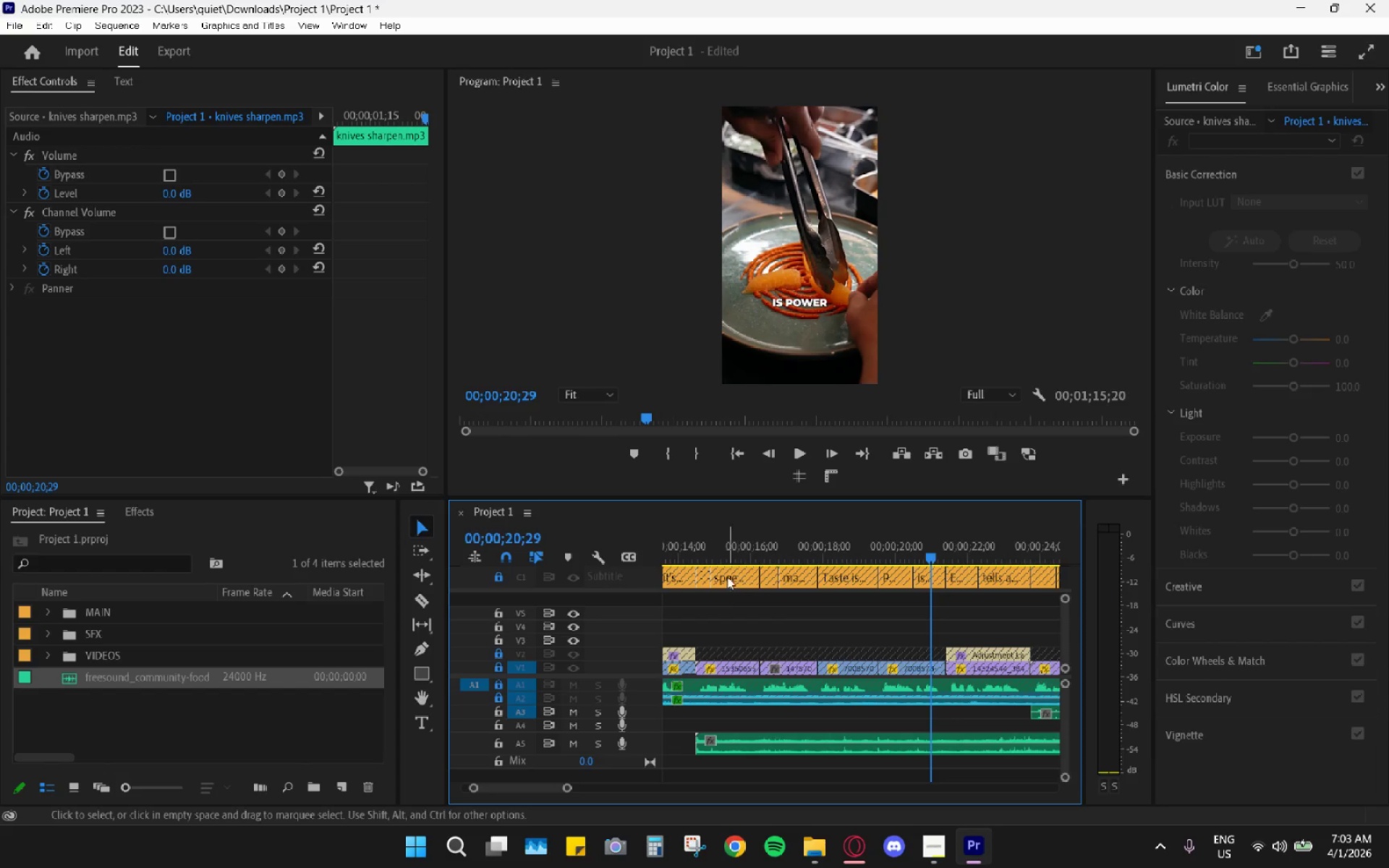 
left_click_drag(start_coordinate=[700, 543], to_coordinate=[695, 550])
 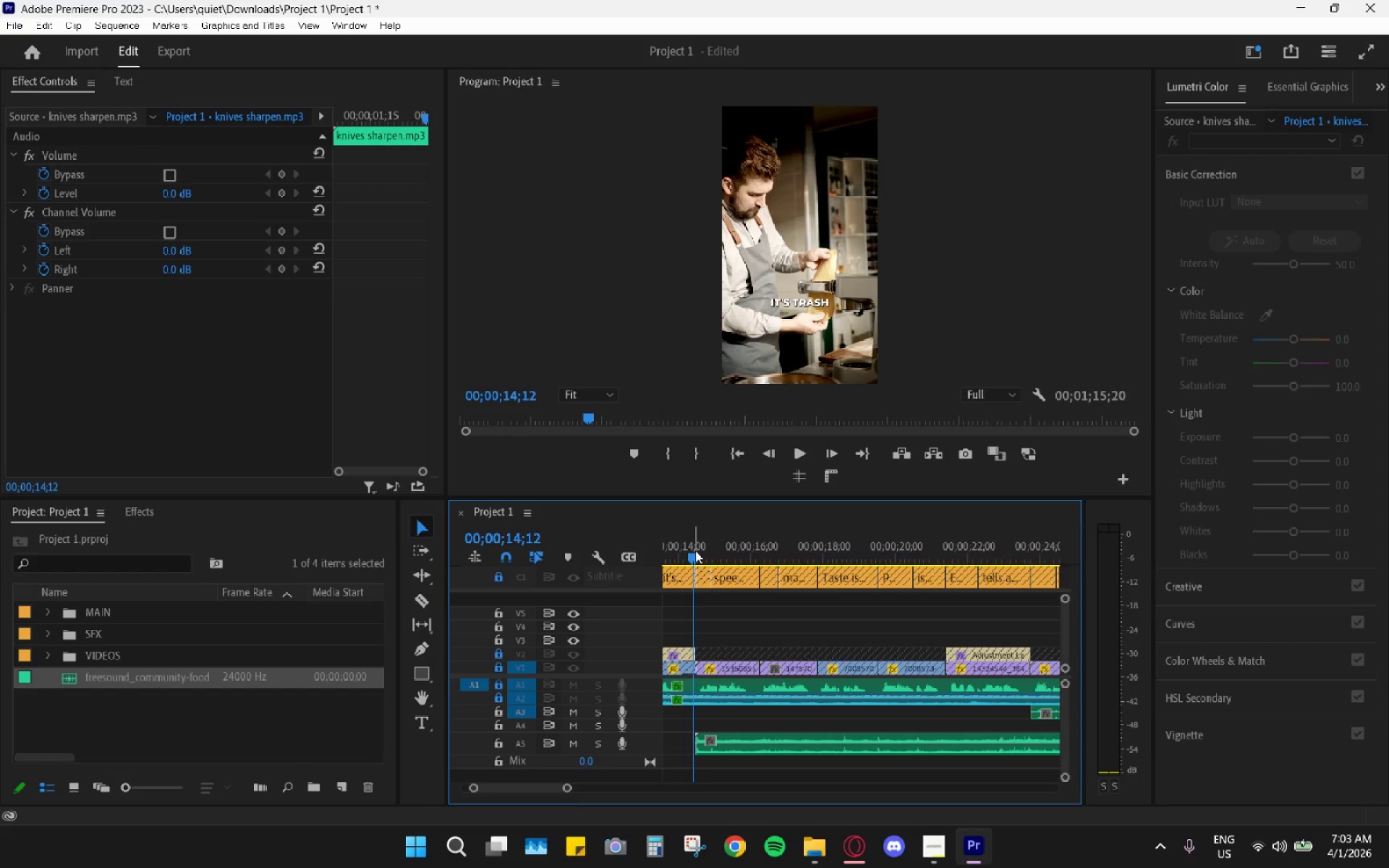 
key(Space)
 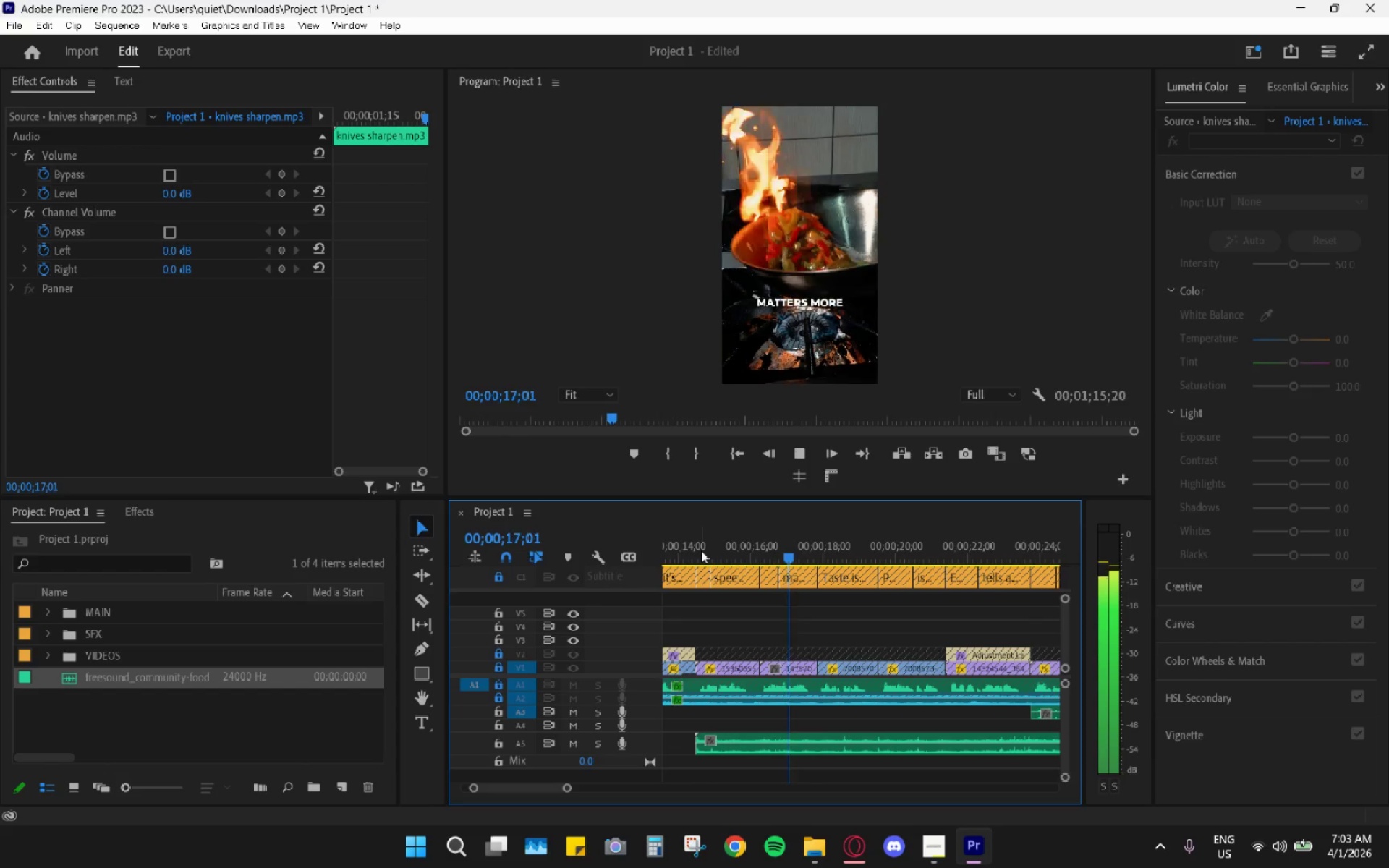 
key(Space)
 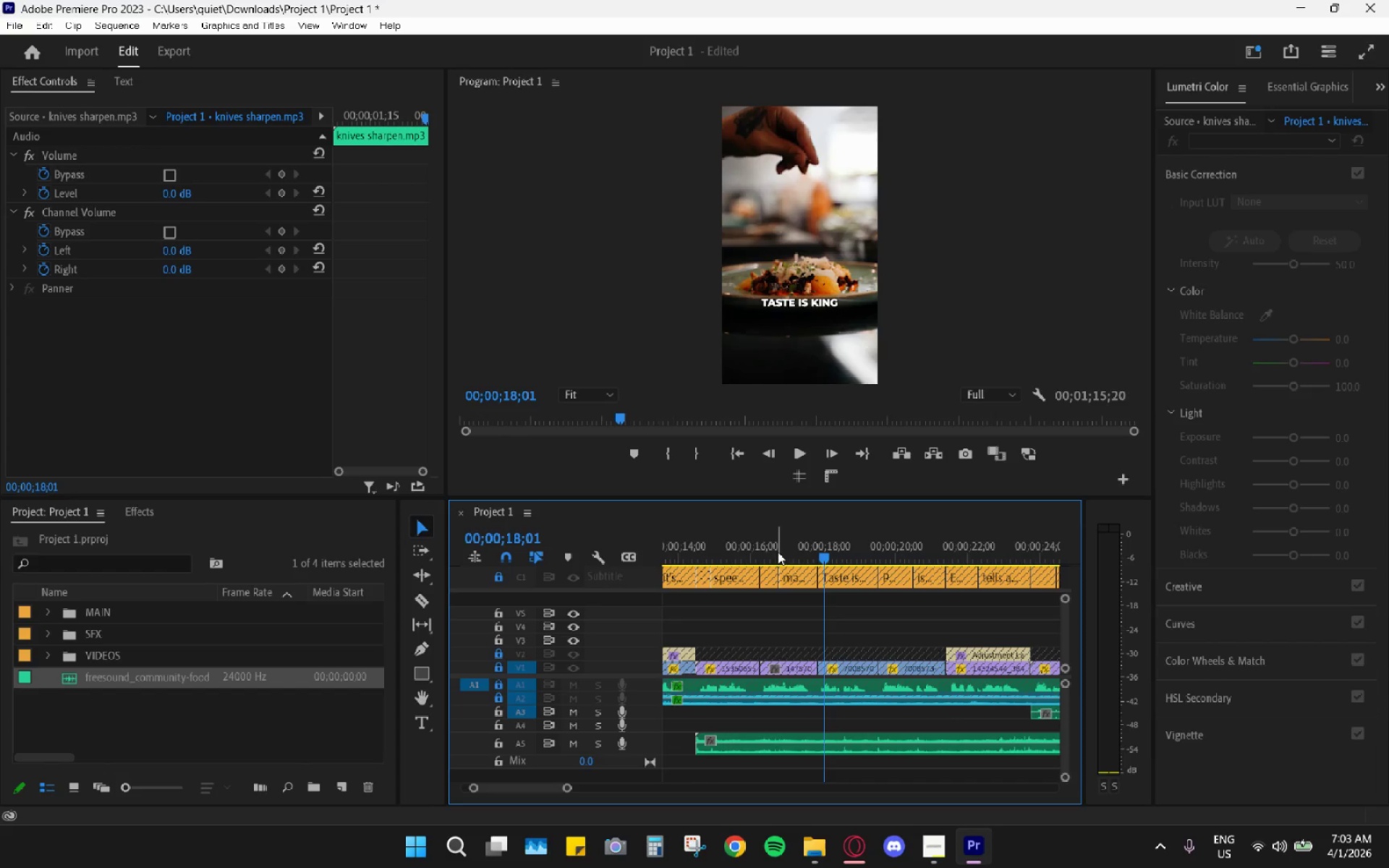 
left_click_drag(start_coordinate=[763, 539], to_coordinate=[762, 553])
 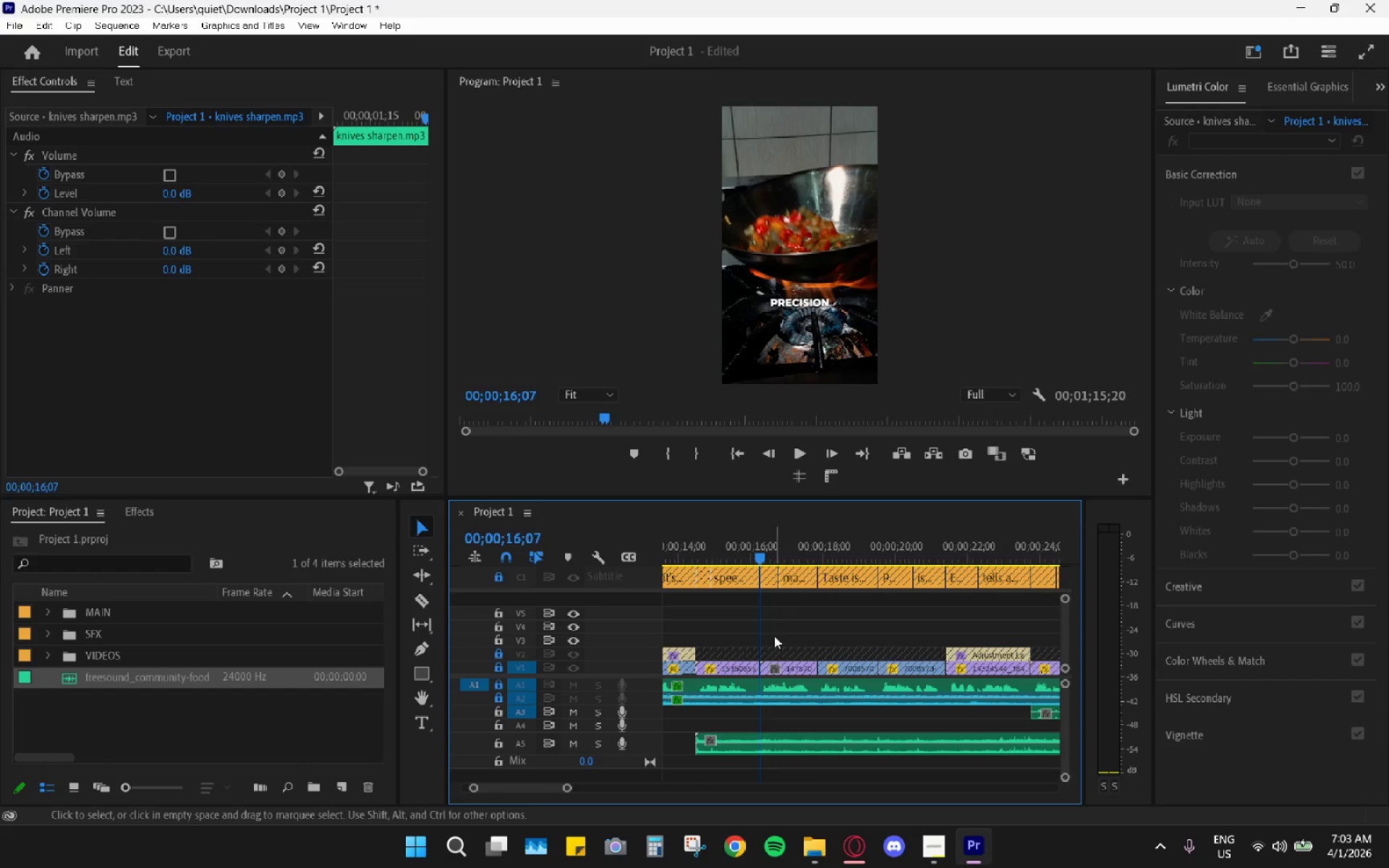 
key(C)
 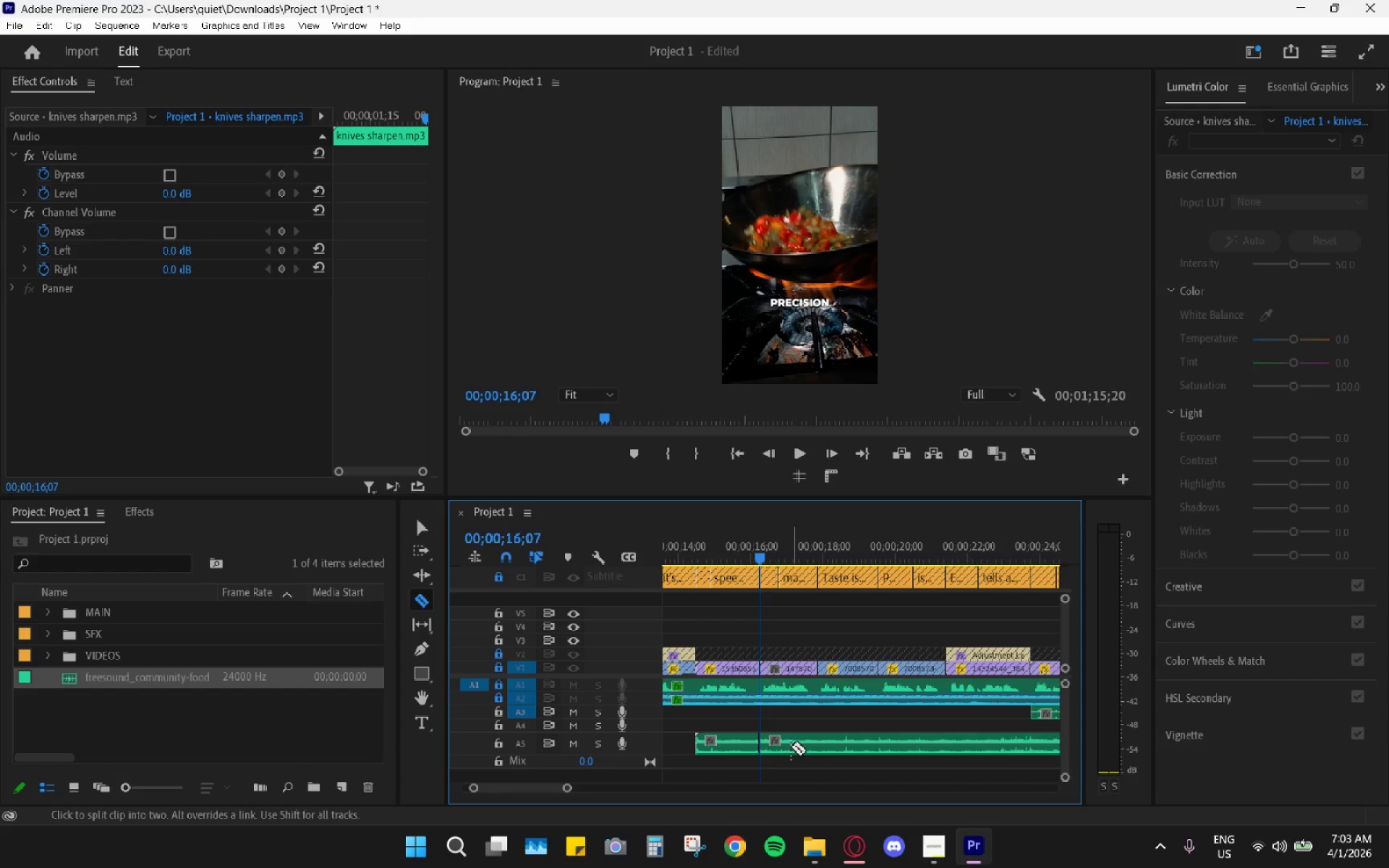 
key(Space)
 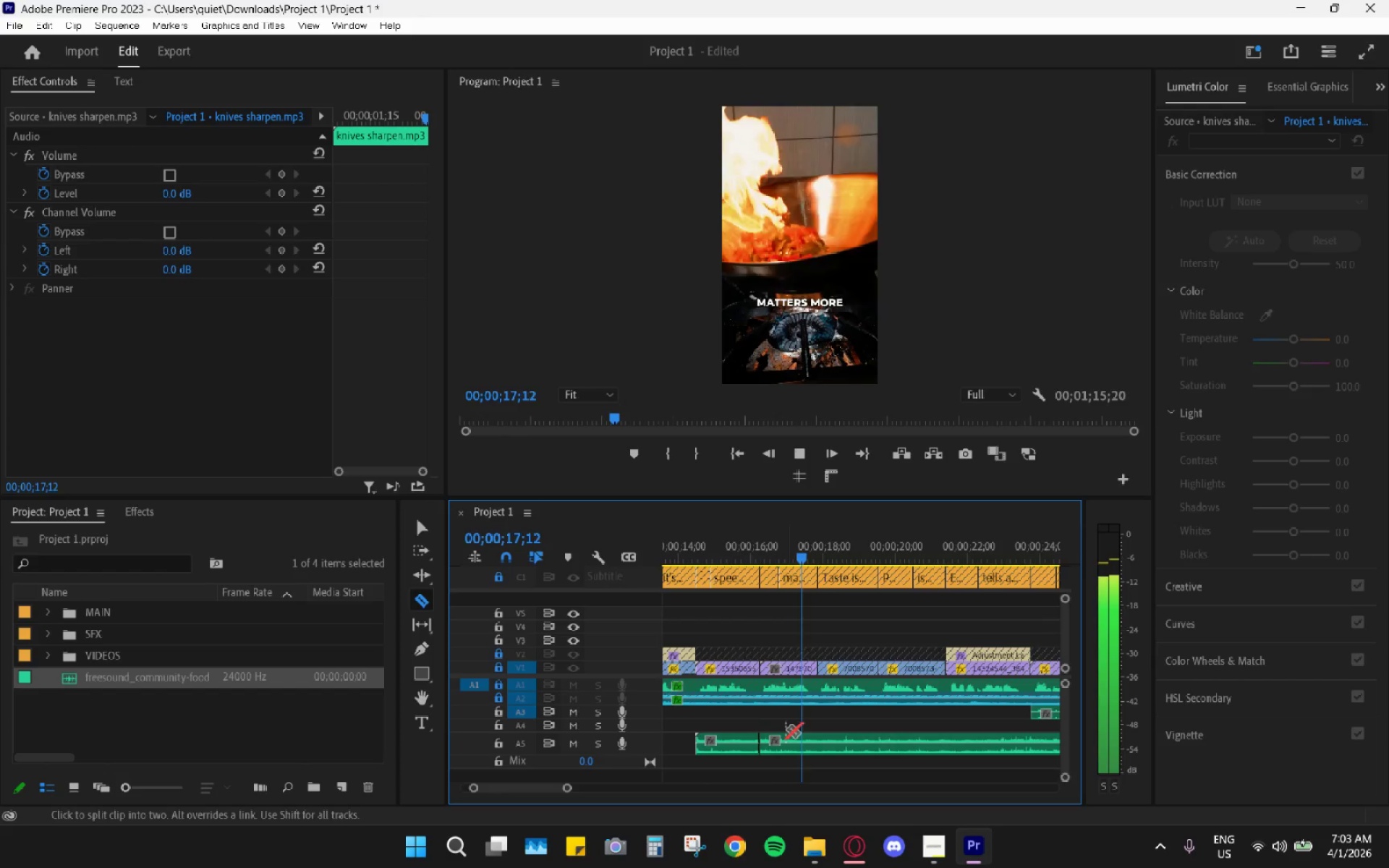 
key(Space)
 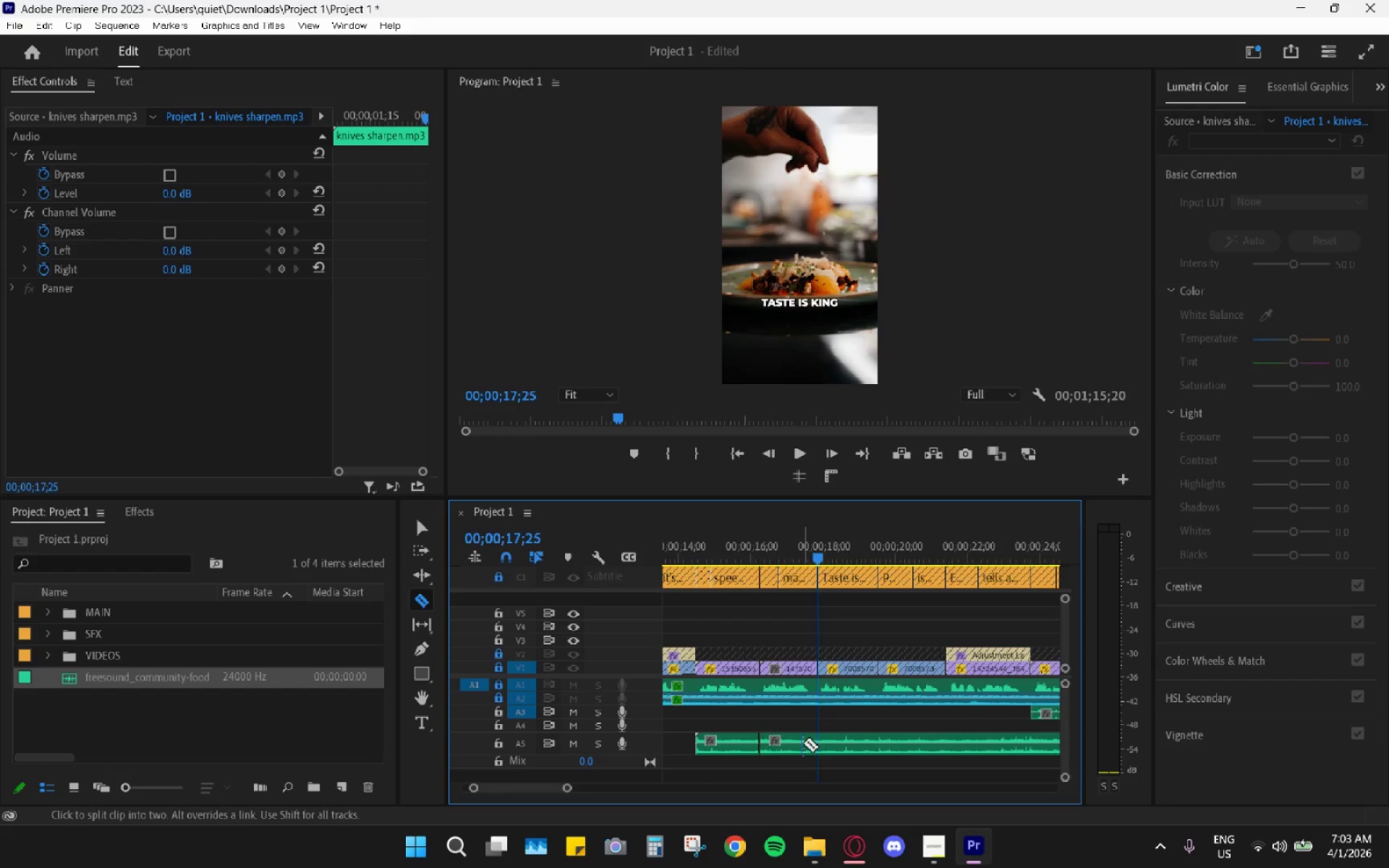 
key(V)
 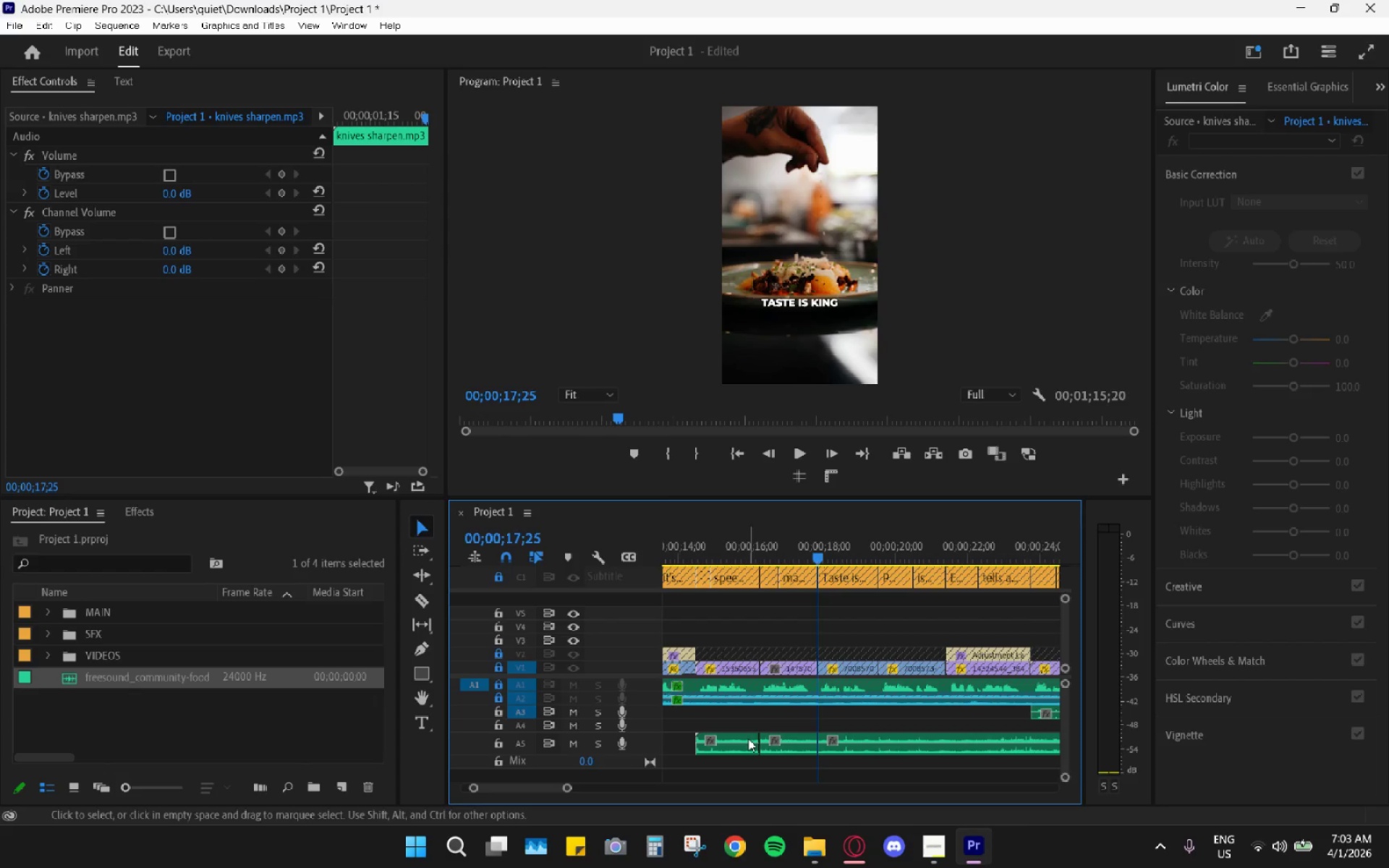 
left_click([742, 740])
 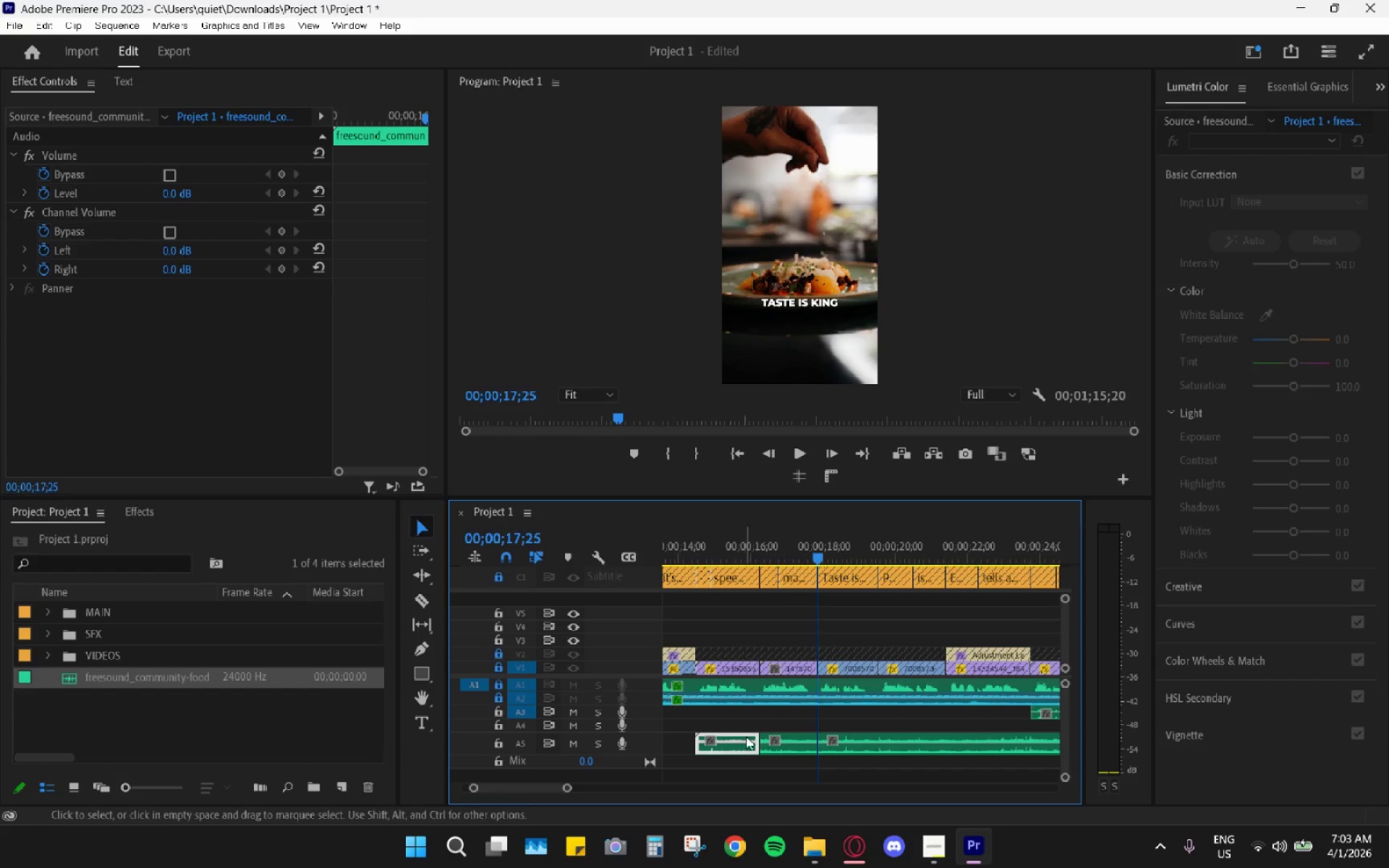 
key(H)
 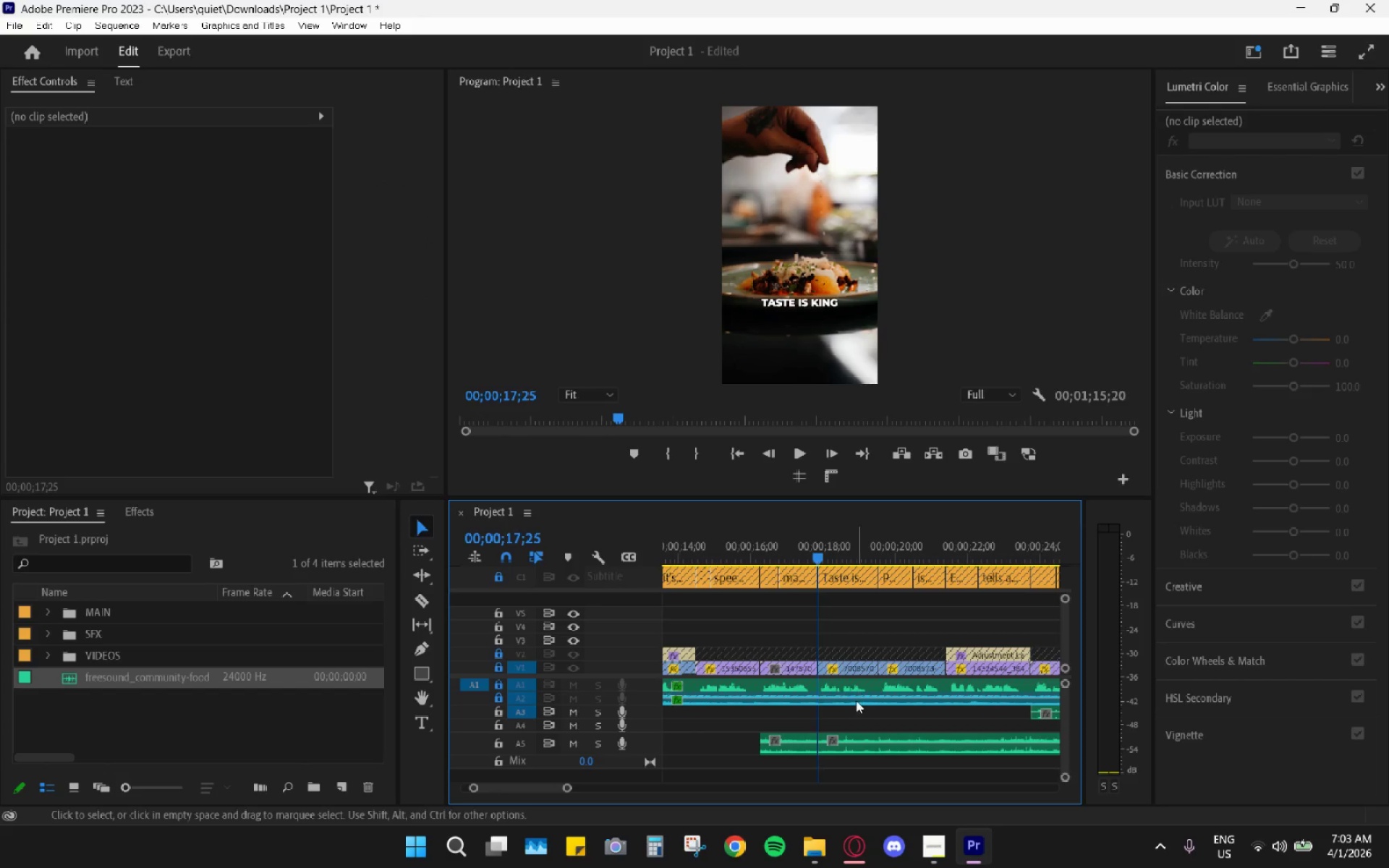 
left_click([852, 740])
 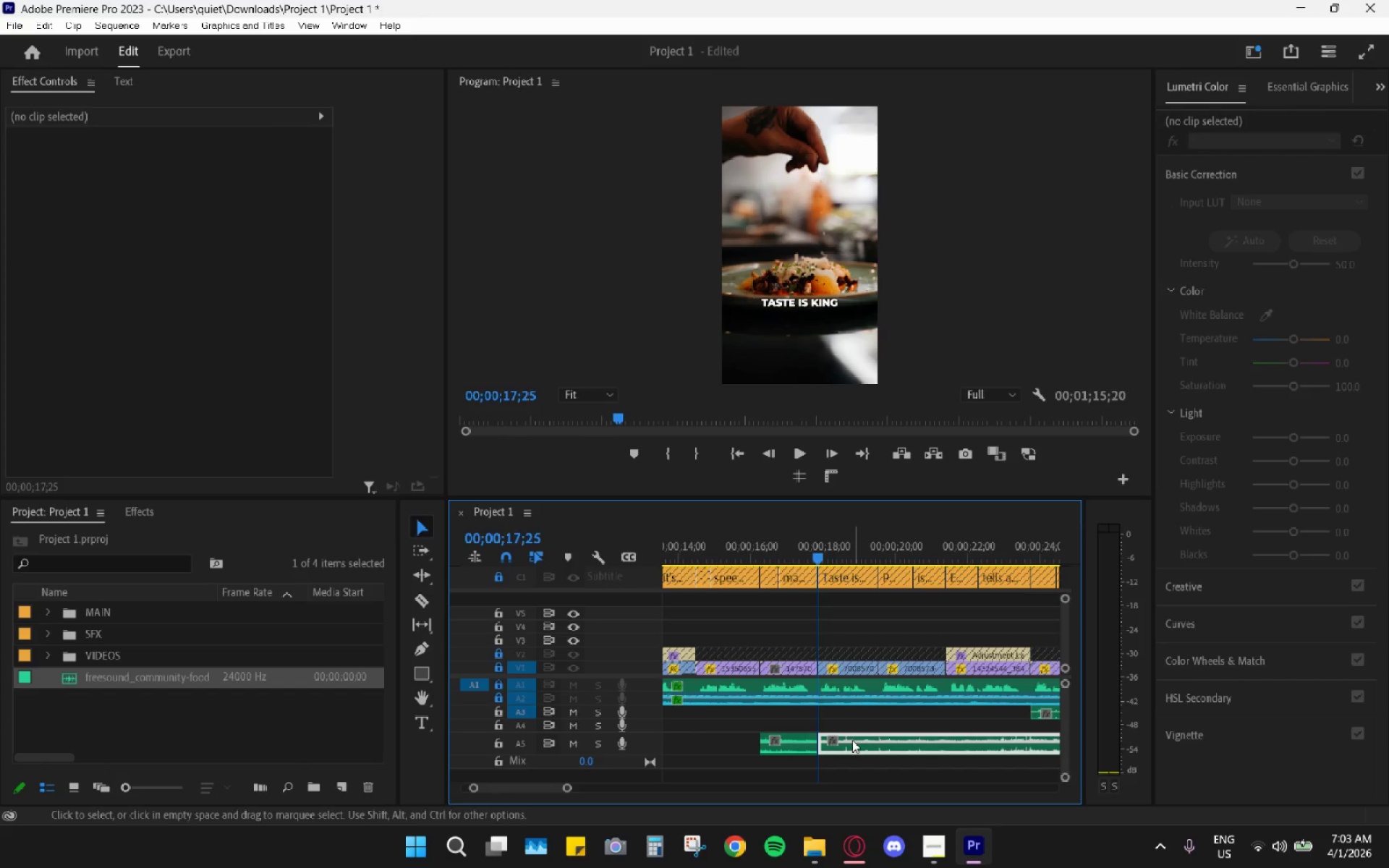 
key(H)
 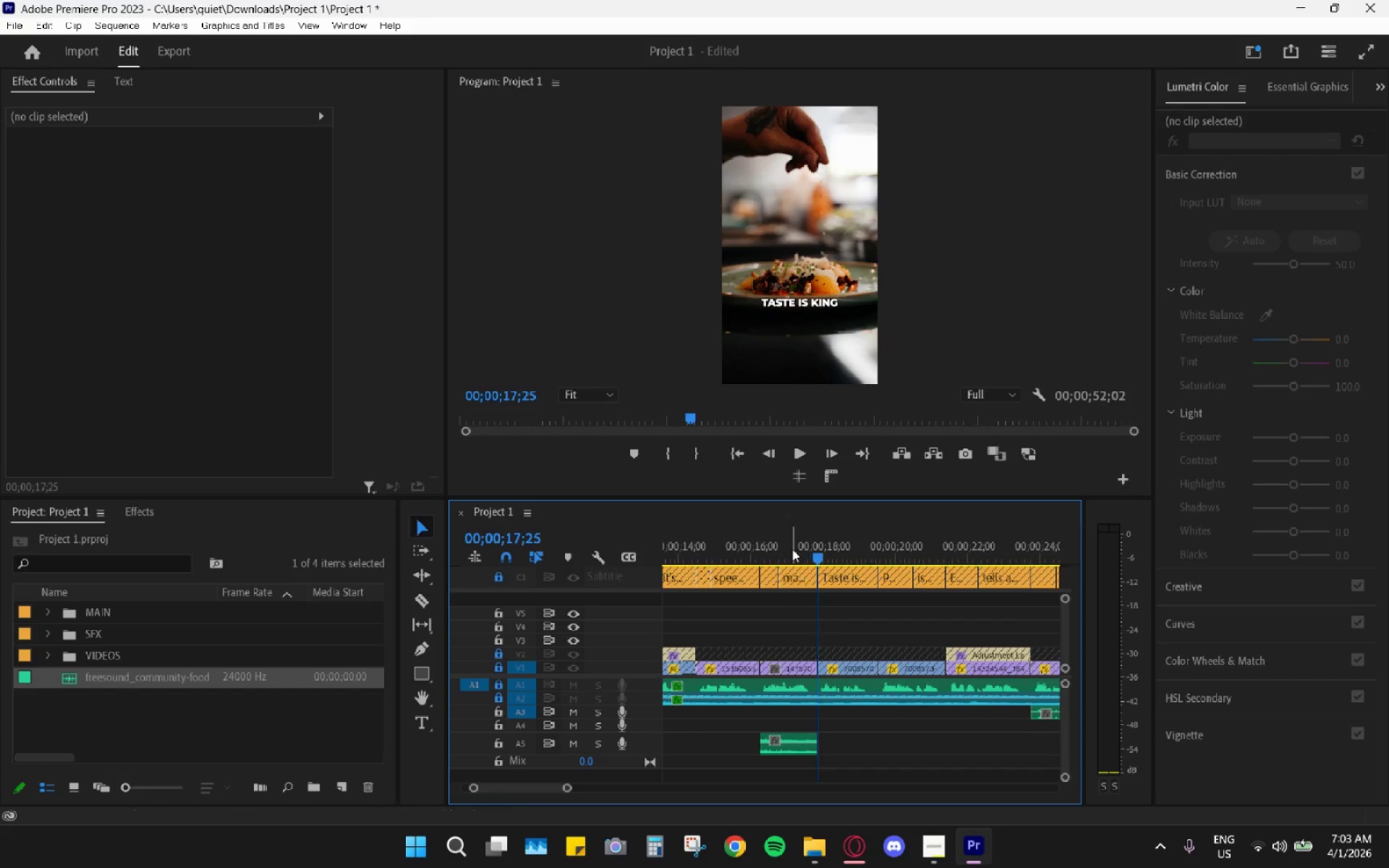 
left_click_drag(start_coordinate=[786, 536], to_coordinate=[765, 551])
 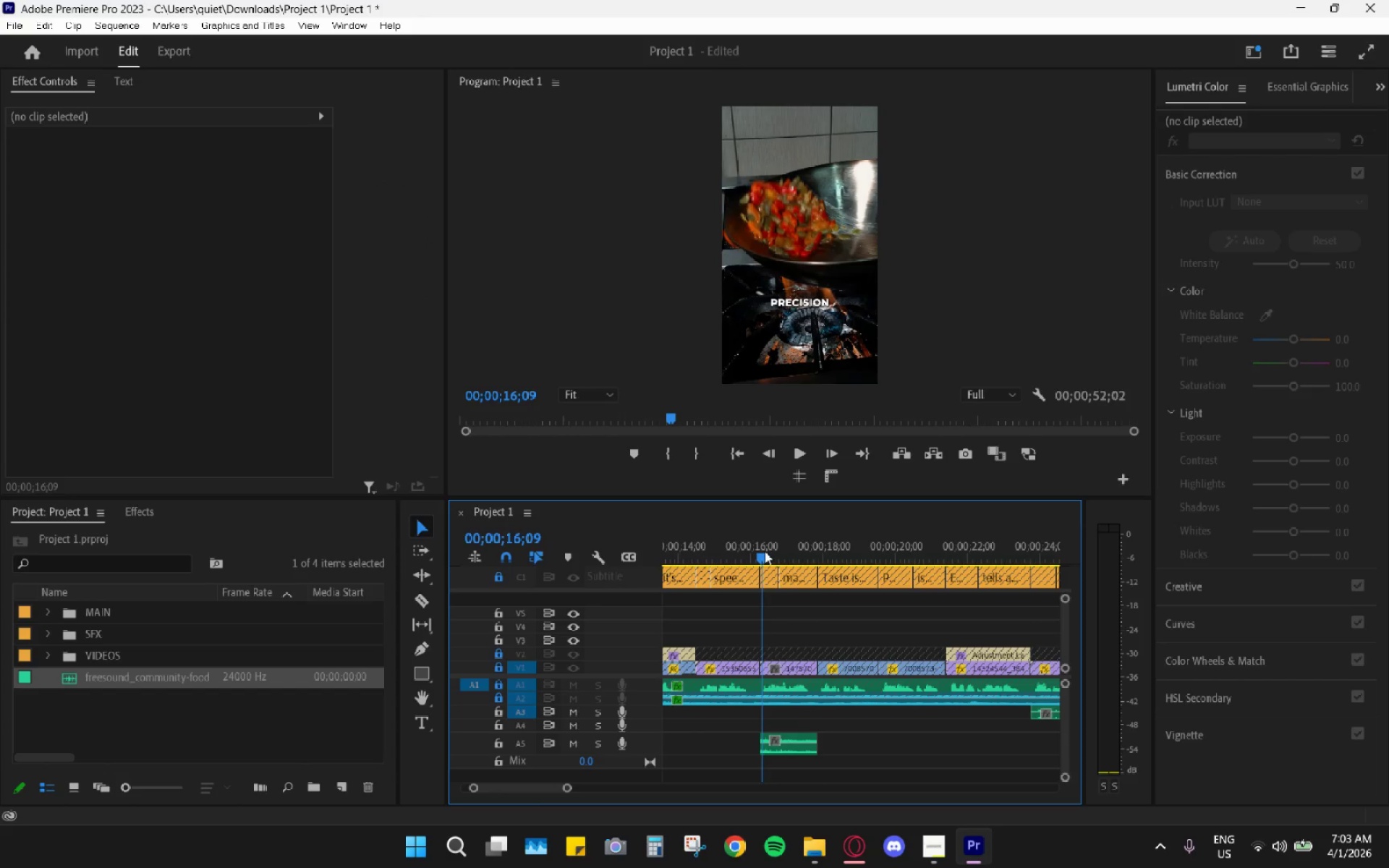 
key(Space)
 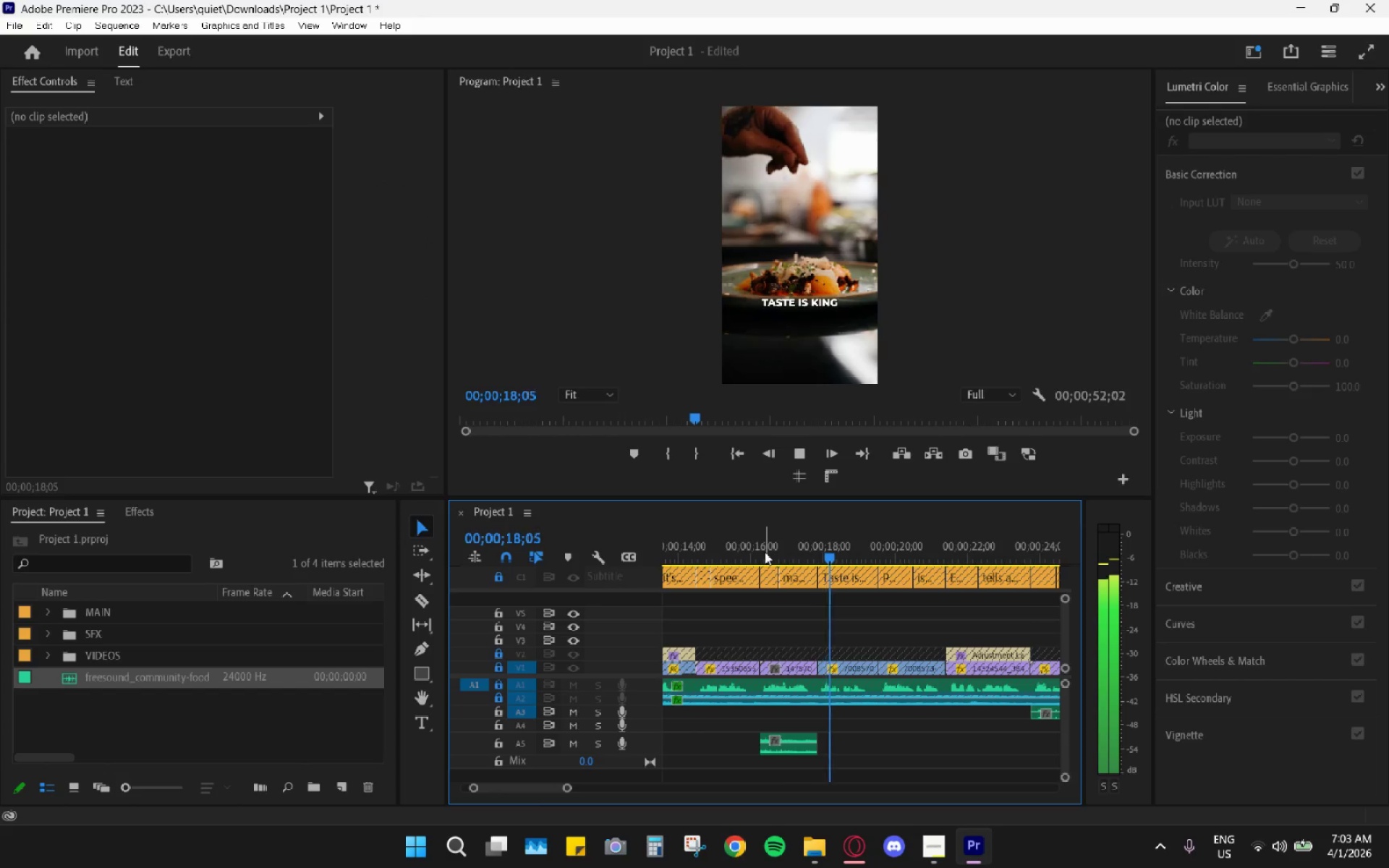 
key(Space)
 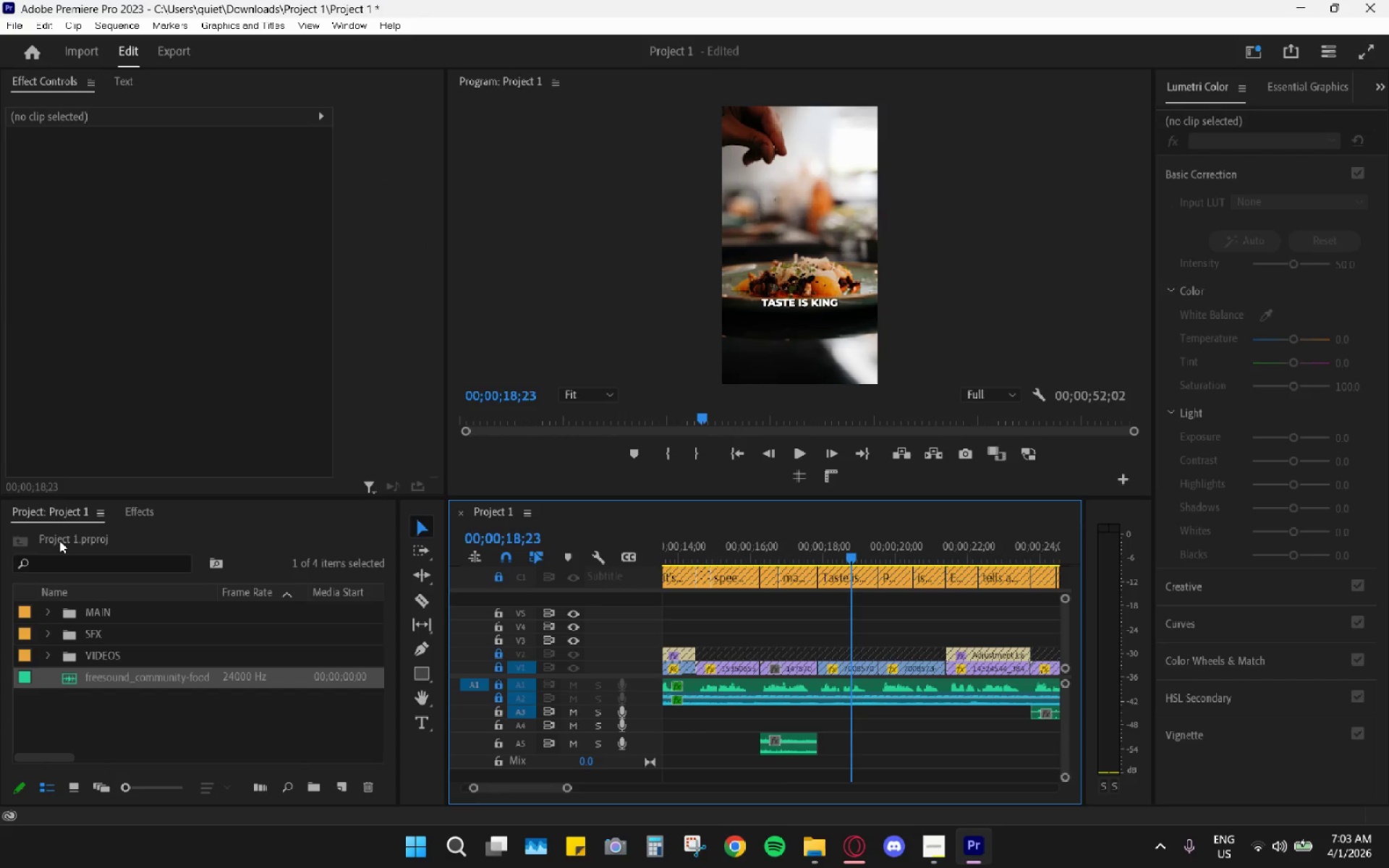 
left_click([119, 513])
 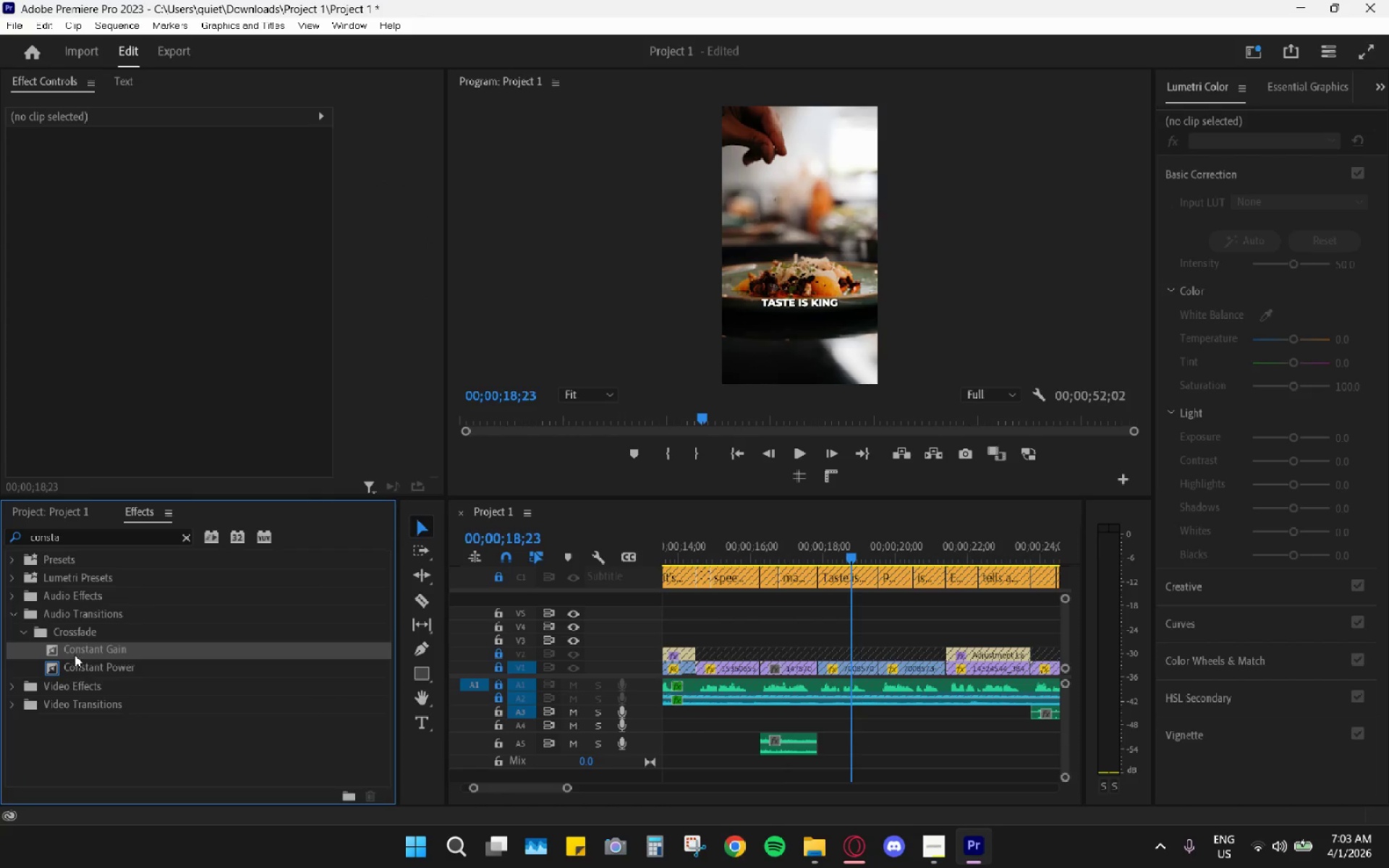 
left_click_drag(start_coordinate=[84, 647], to_coordinate=[810, 742])
 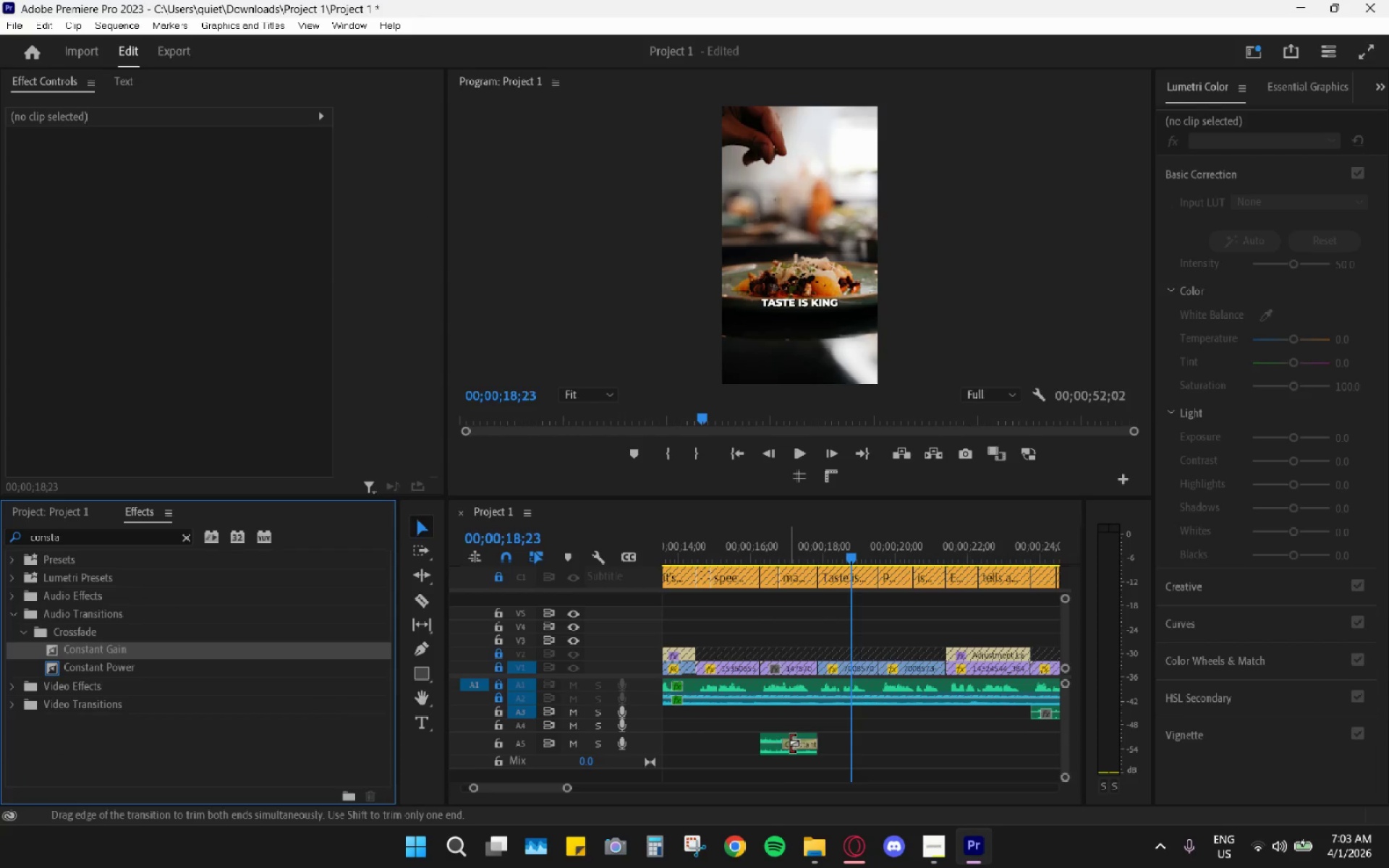 
left_click_drag(start_coordinate=[787, 743], to_coordinate=[809, 744])
 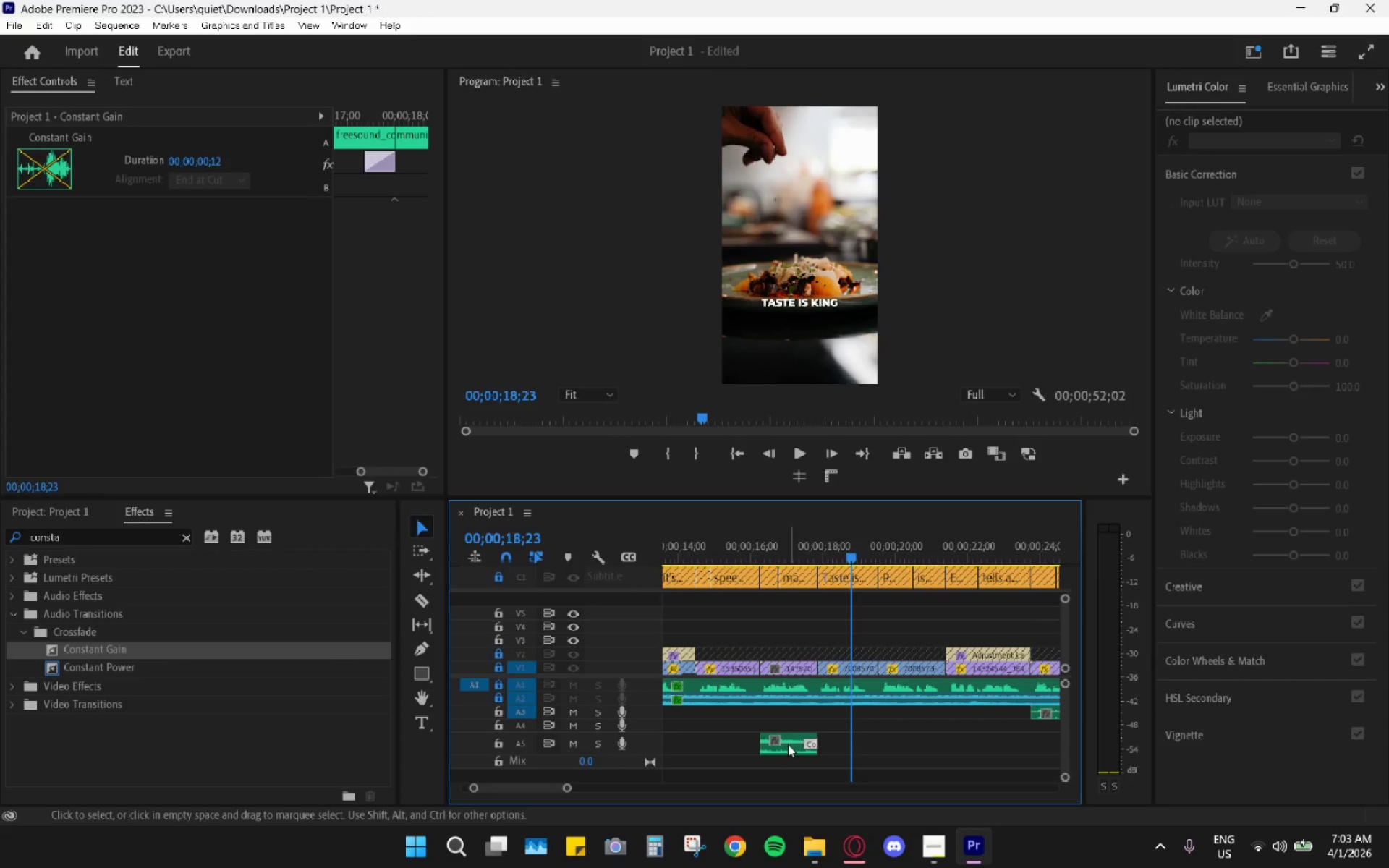 
left_click_drag(start_coordinate=[788, 744], to_coordinate=[792, 726])
 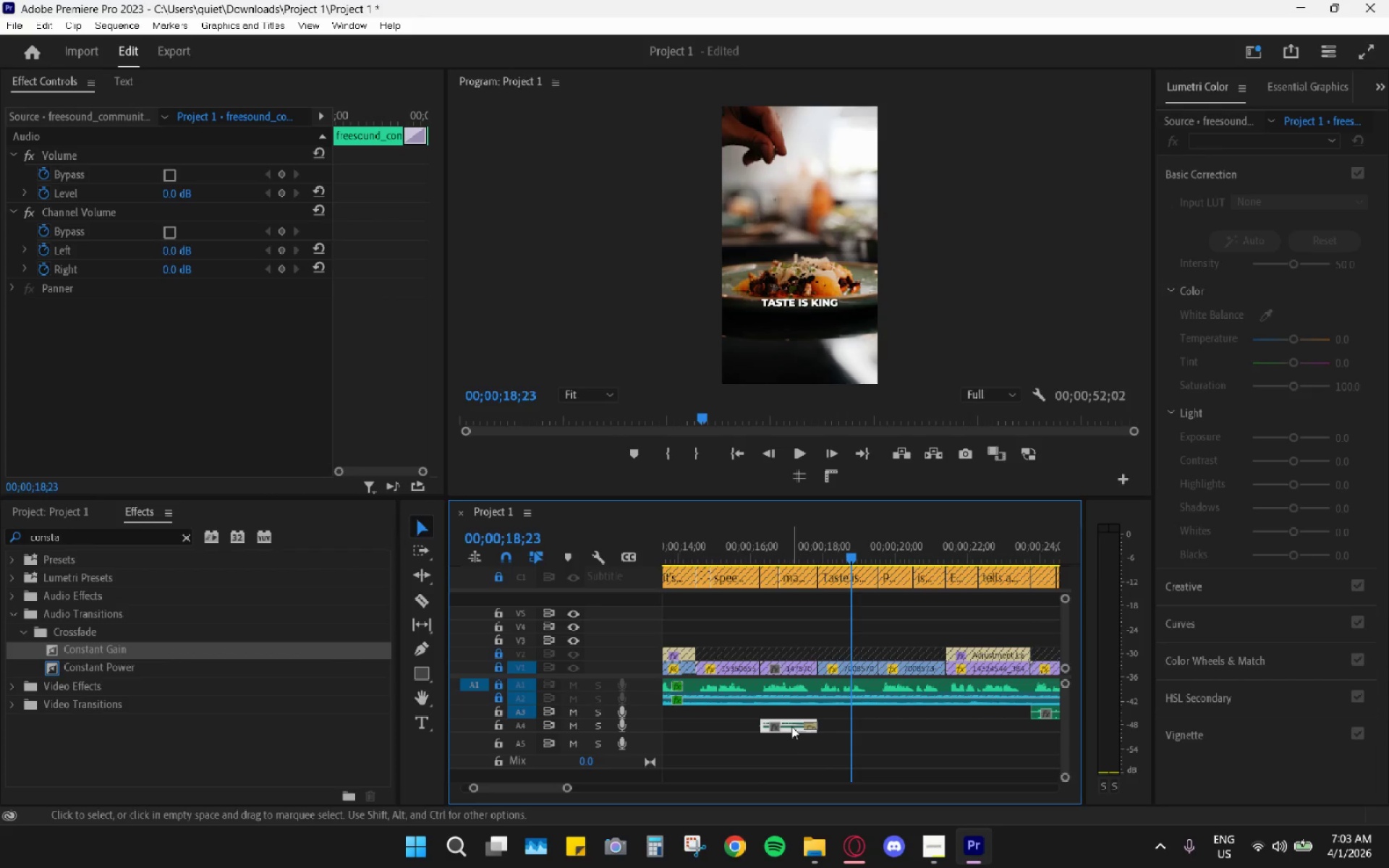 
left_click_drag(start_coordinate=[791, 726], to_coordinate=[791, 717])
 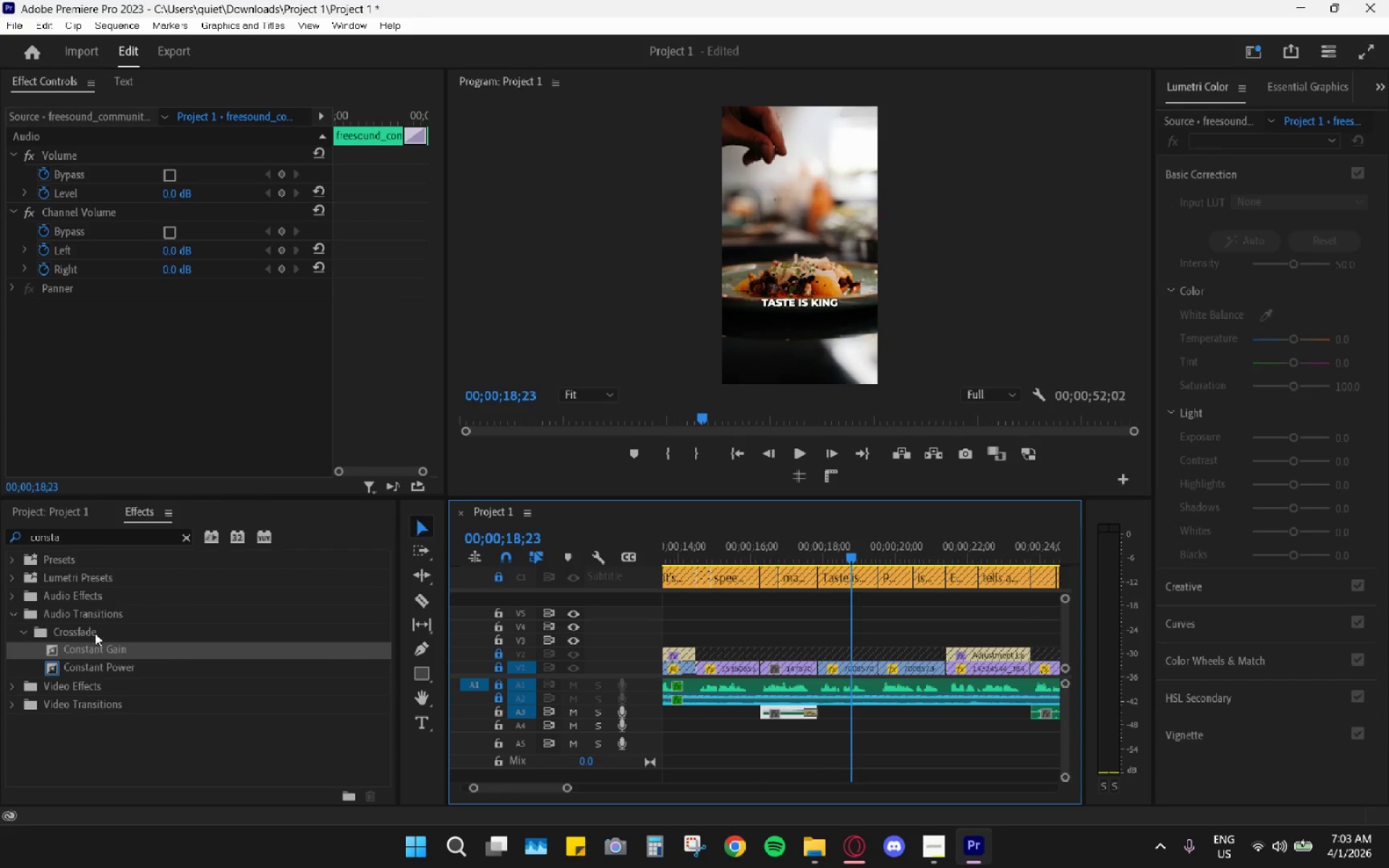 
left_click_drag(start_coordinate=[95, 643], to_coordinate=[766, 715])
 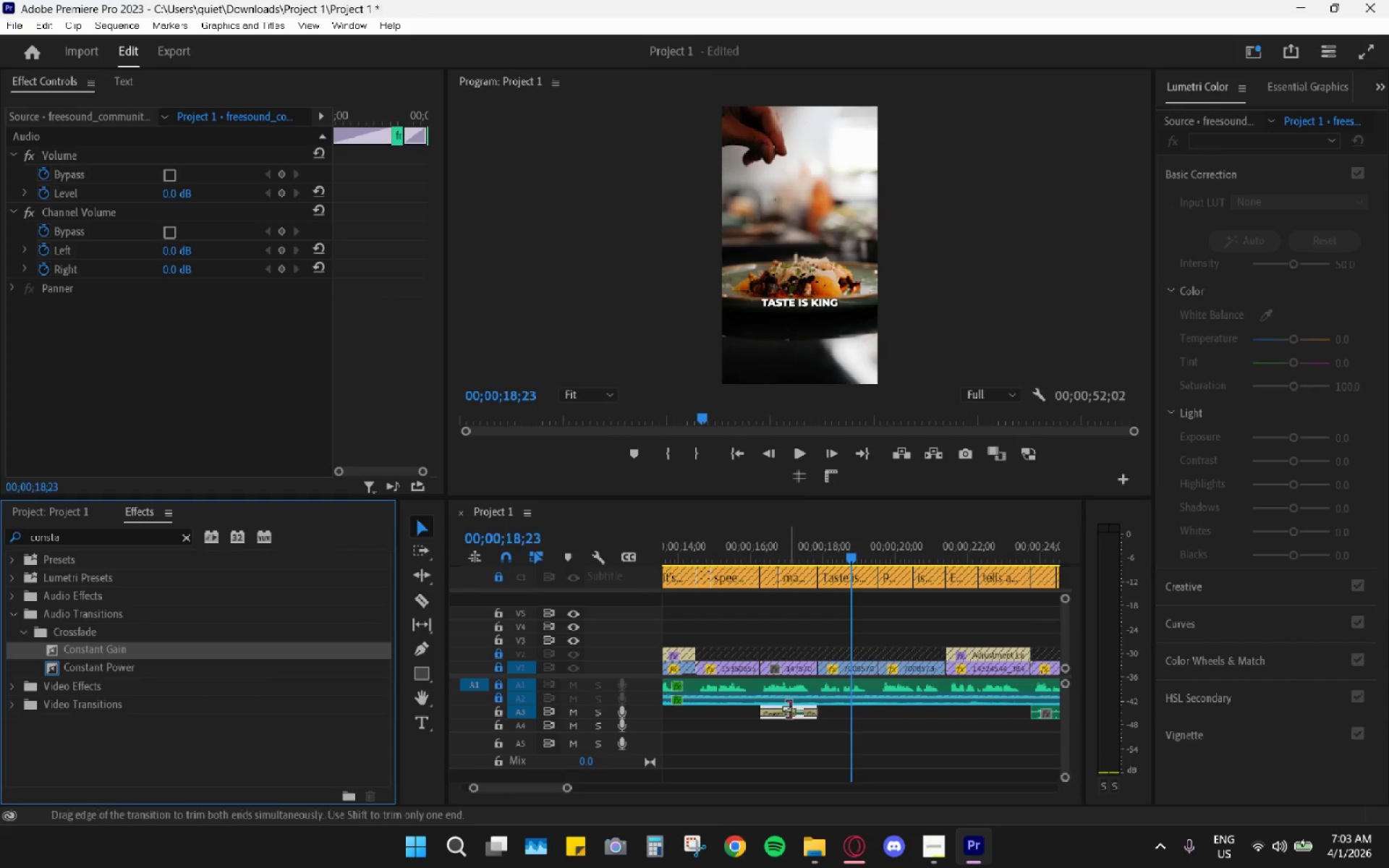 
left_click_drag(start_coordinate=[791, 709], to_coordinate=[771, 710])
 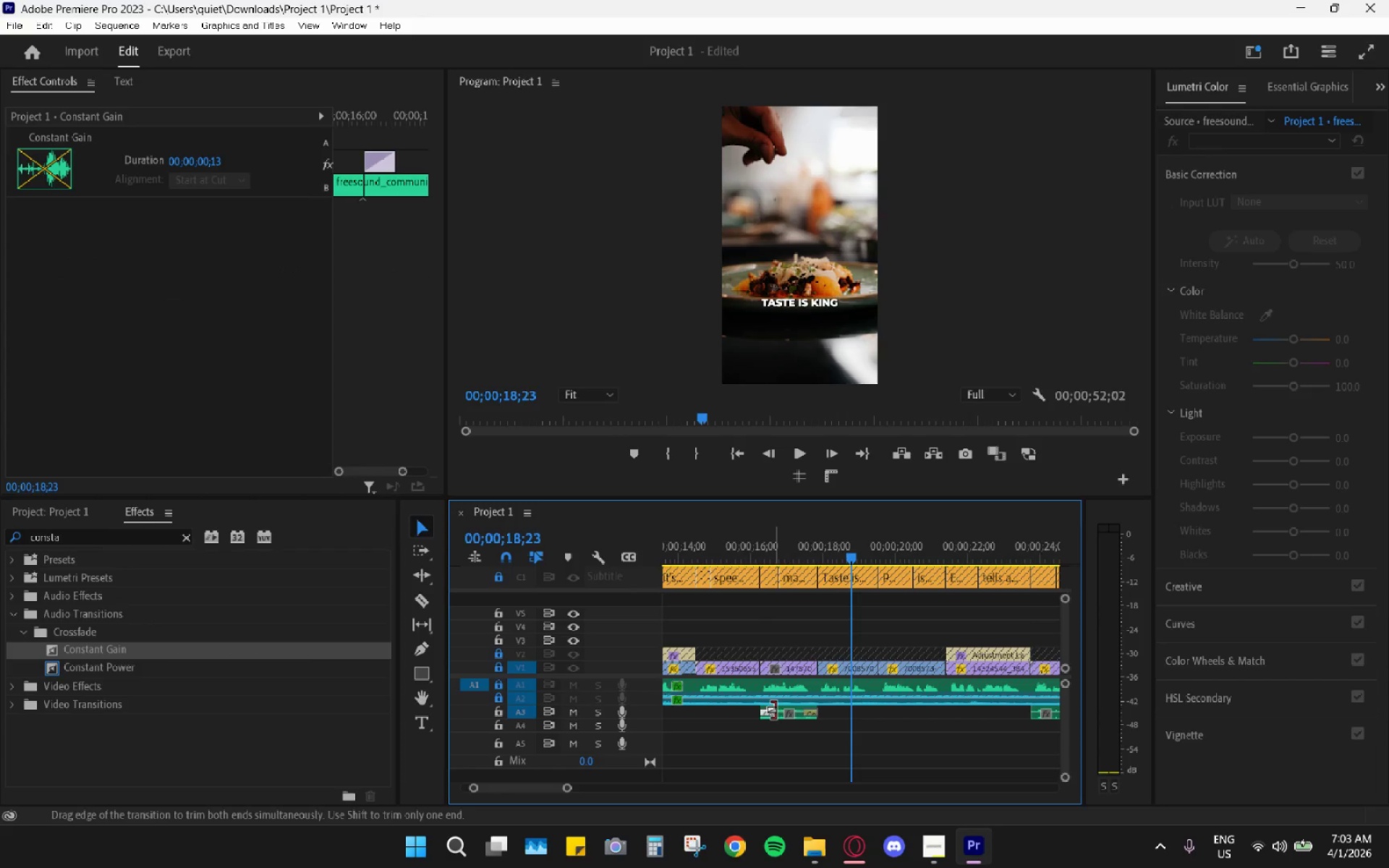 
left_click_drag(start_coordinate=[772, 711], to_coordinate=[765, 712])
 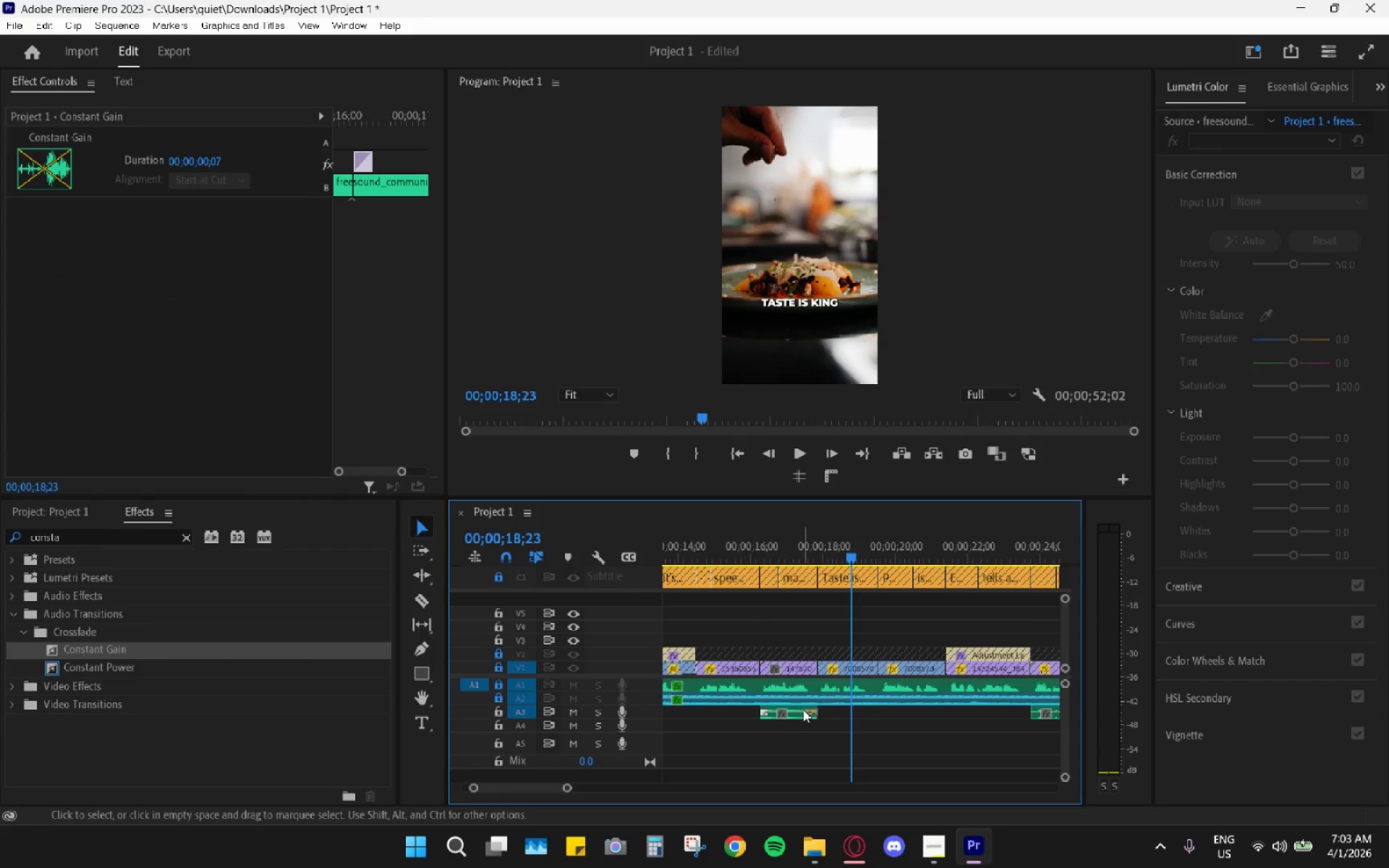 
left_click_drag(start_coordinate=[805, 714], to_coordinate=[799, 715])
 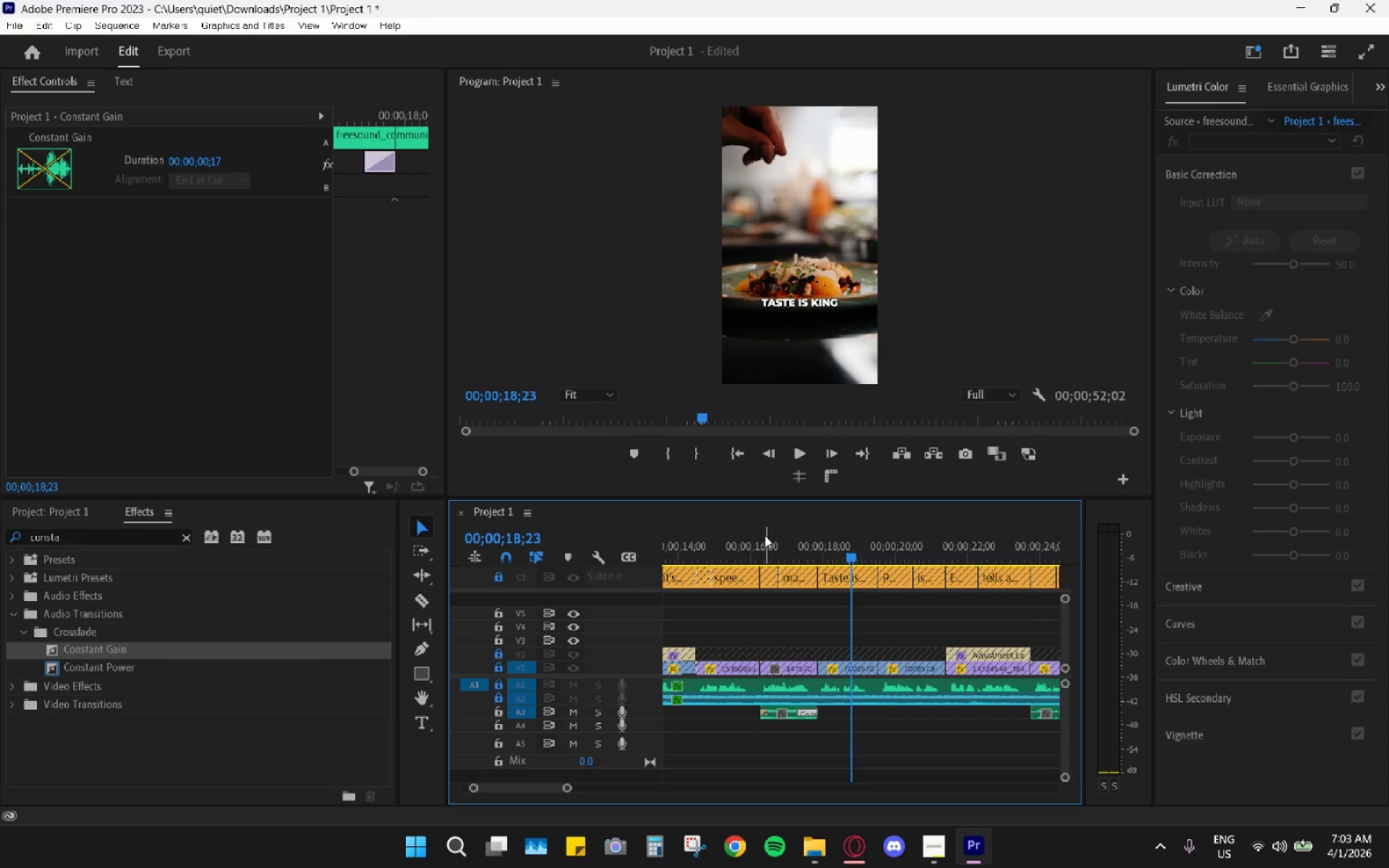 
left_click([765, 535])
 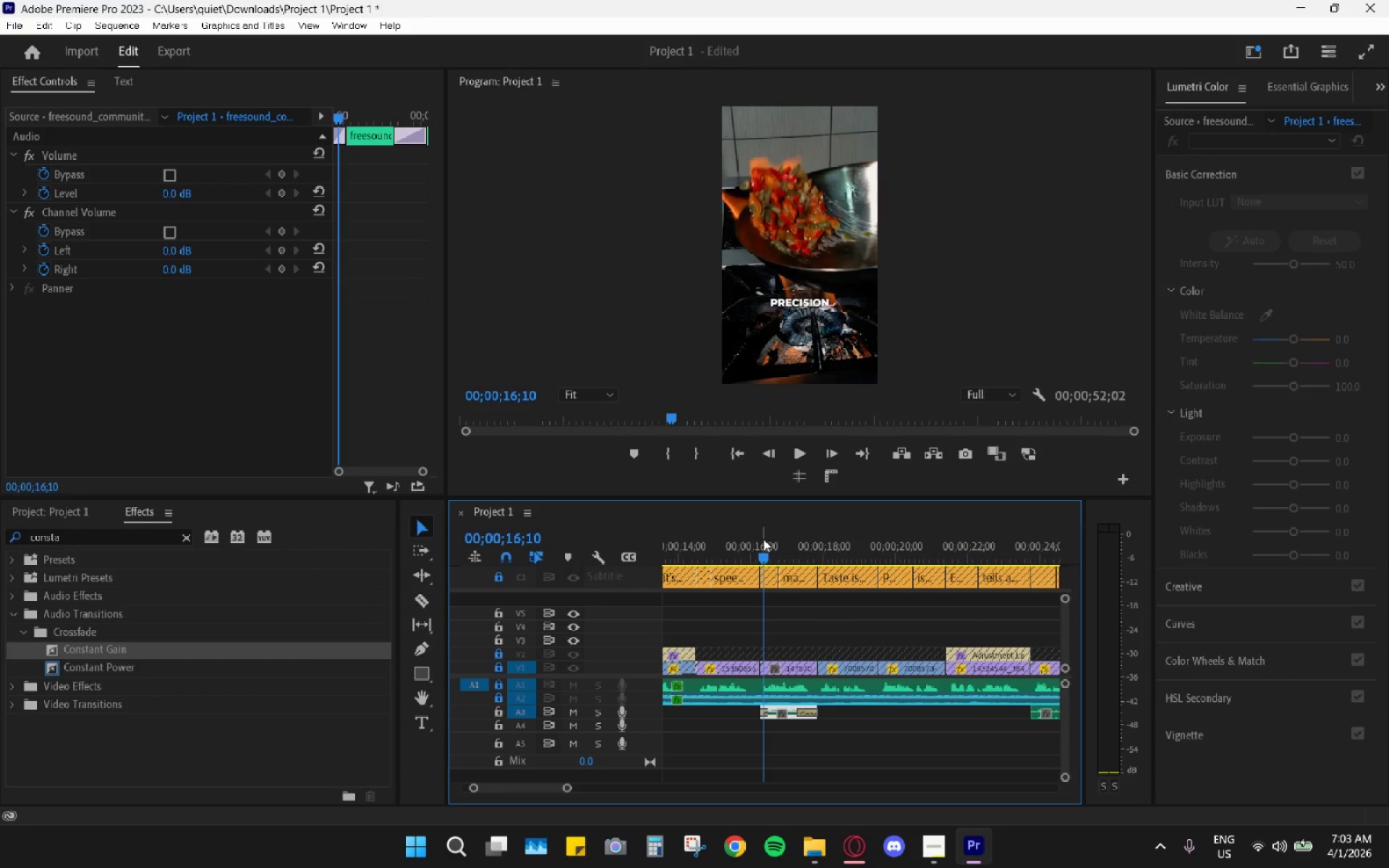 
key(Space)
 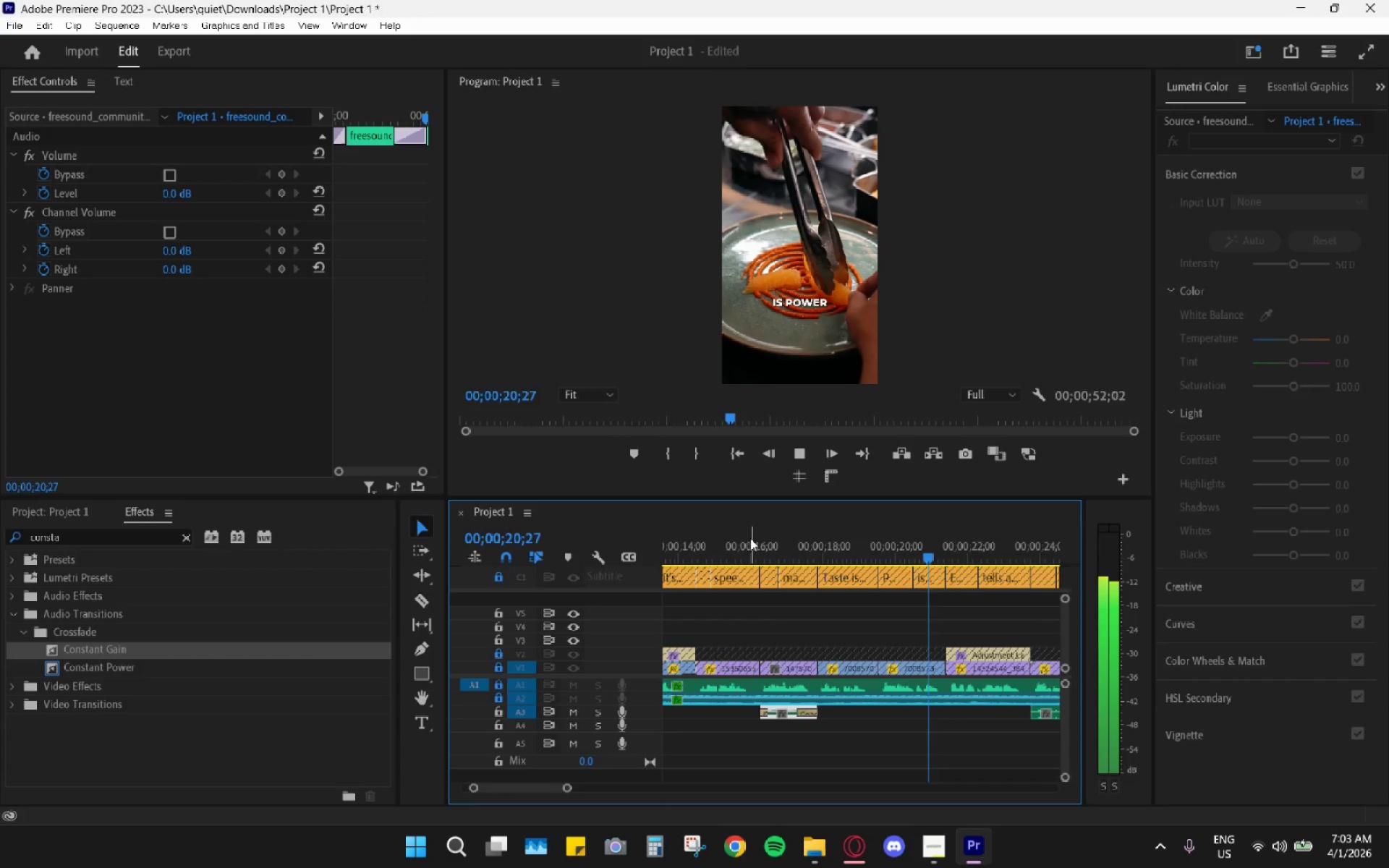 
wait(6.28)
 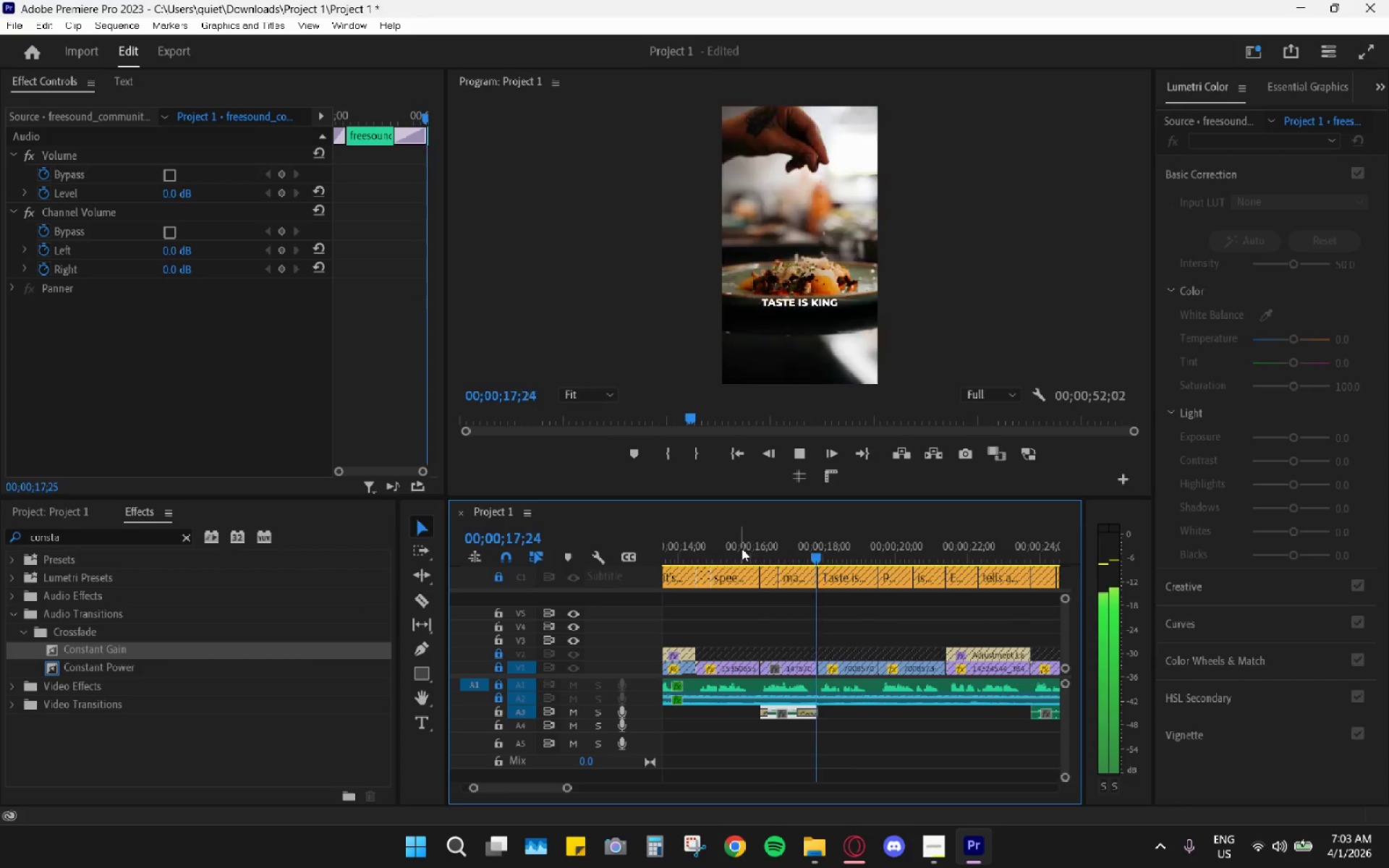 
right_click([750, 538])
 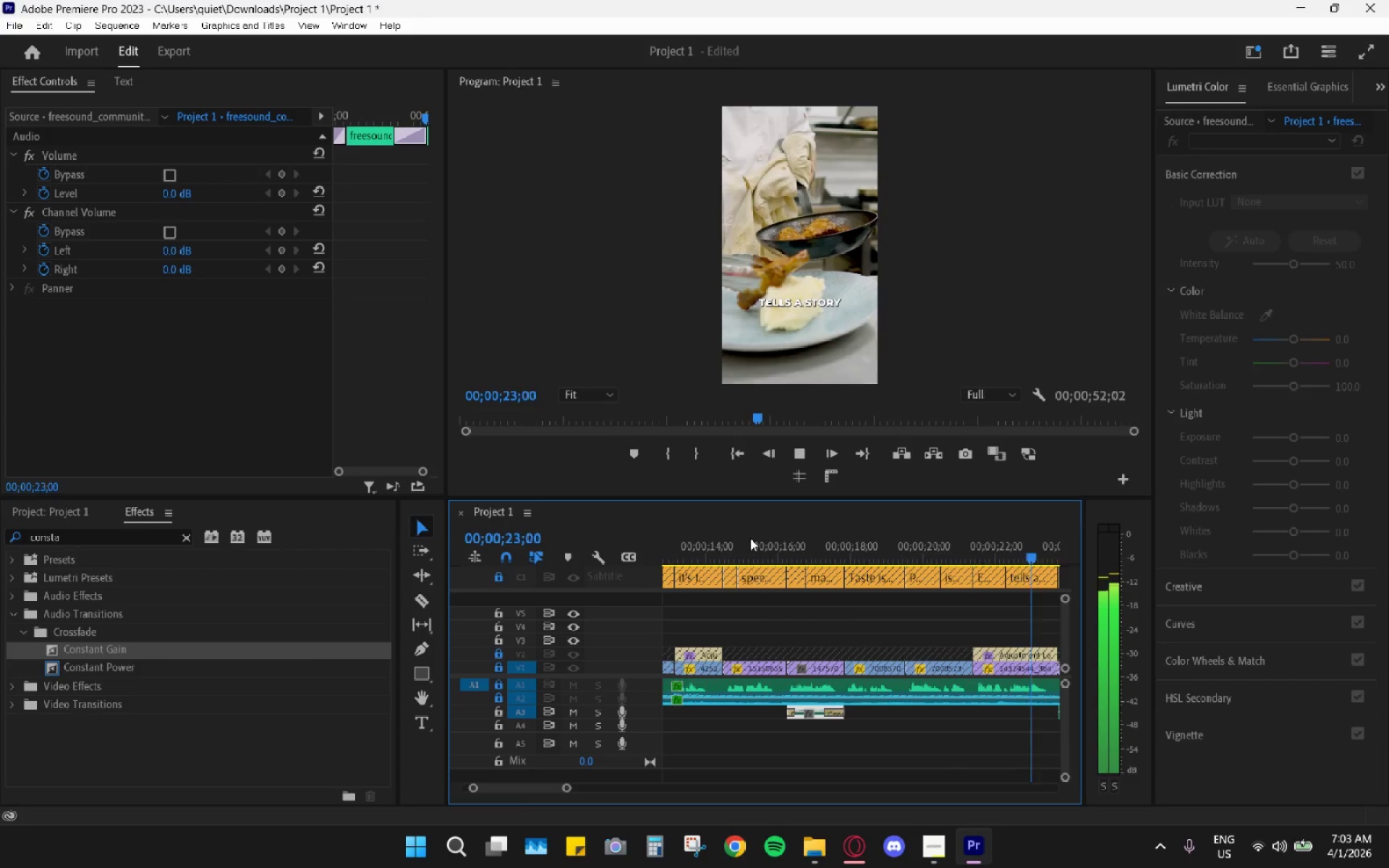 
left_click([750, 538])
 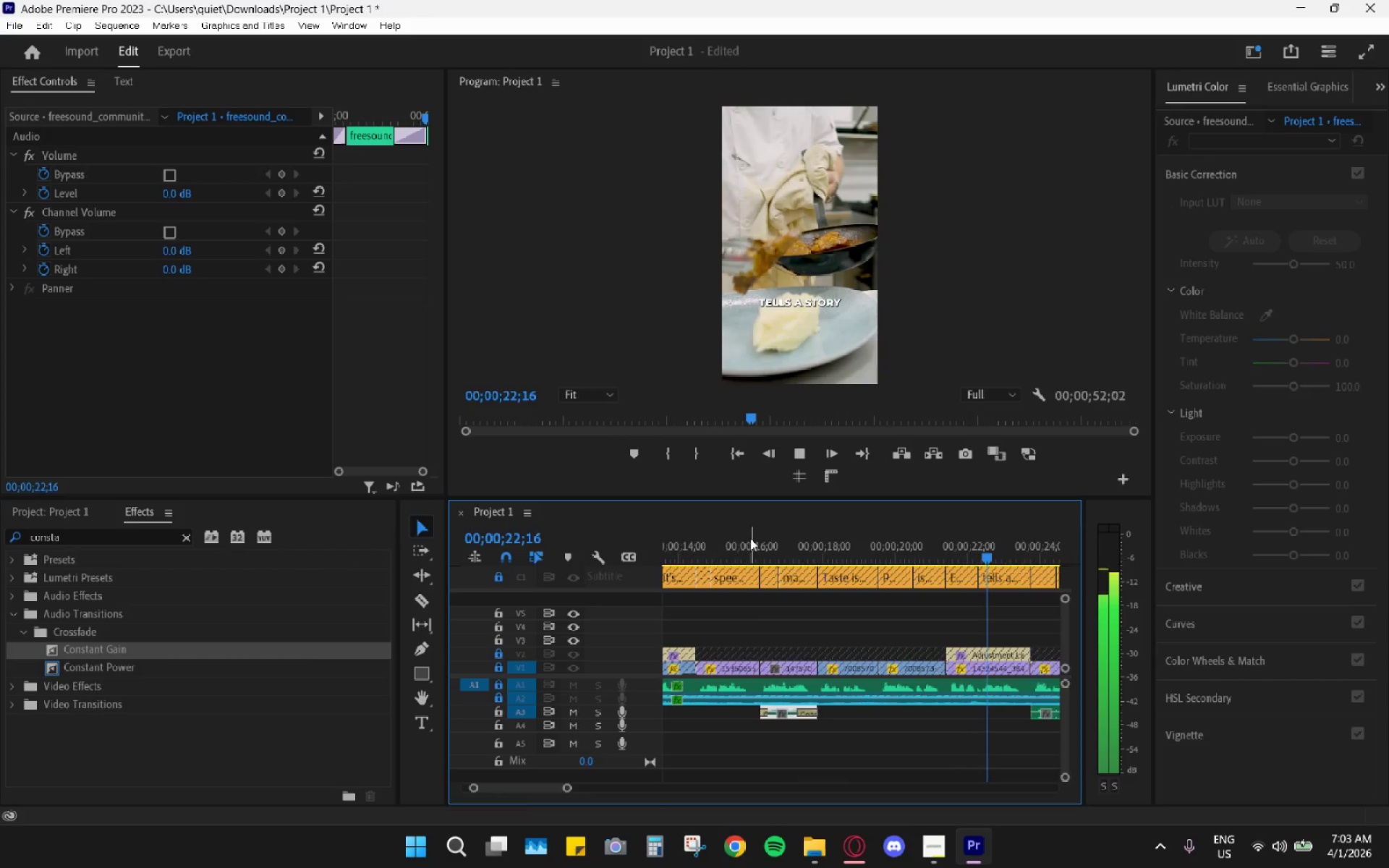 
scroll: coordinate [750, 538], scroll_direction: up, amount: 1.0
 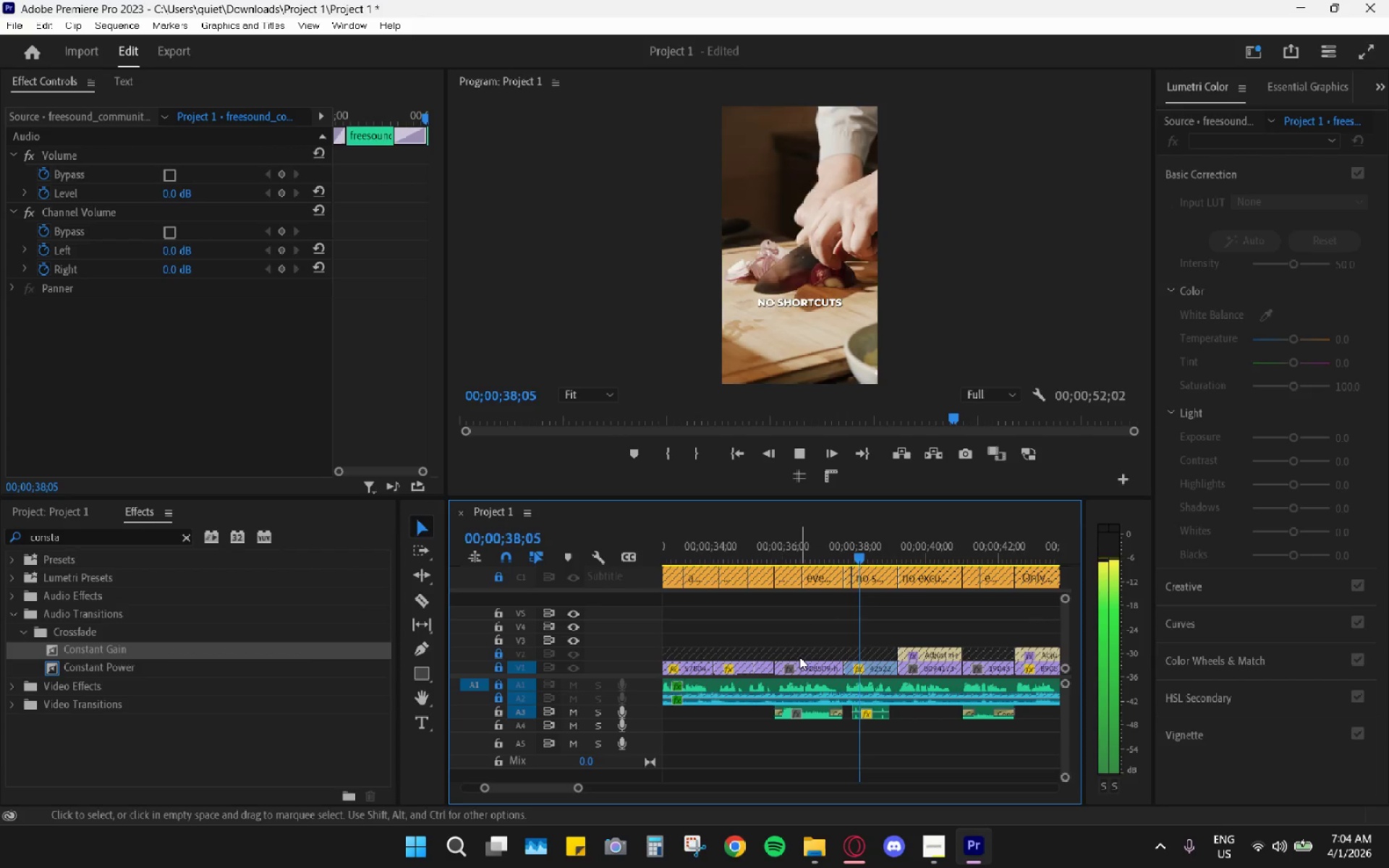 
wait(20.12)
 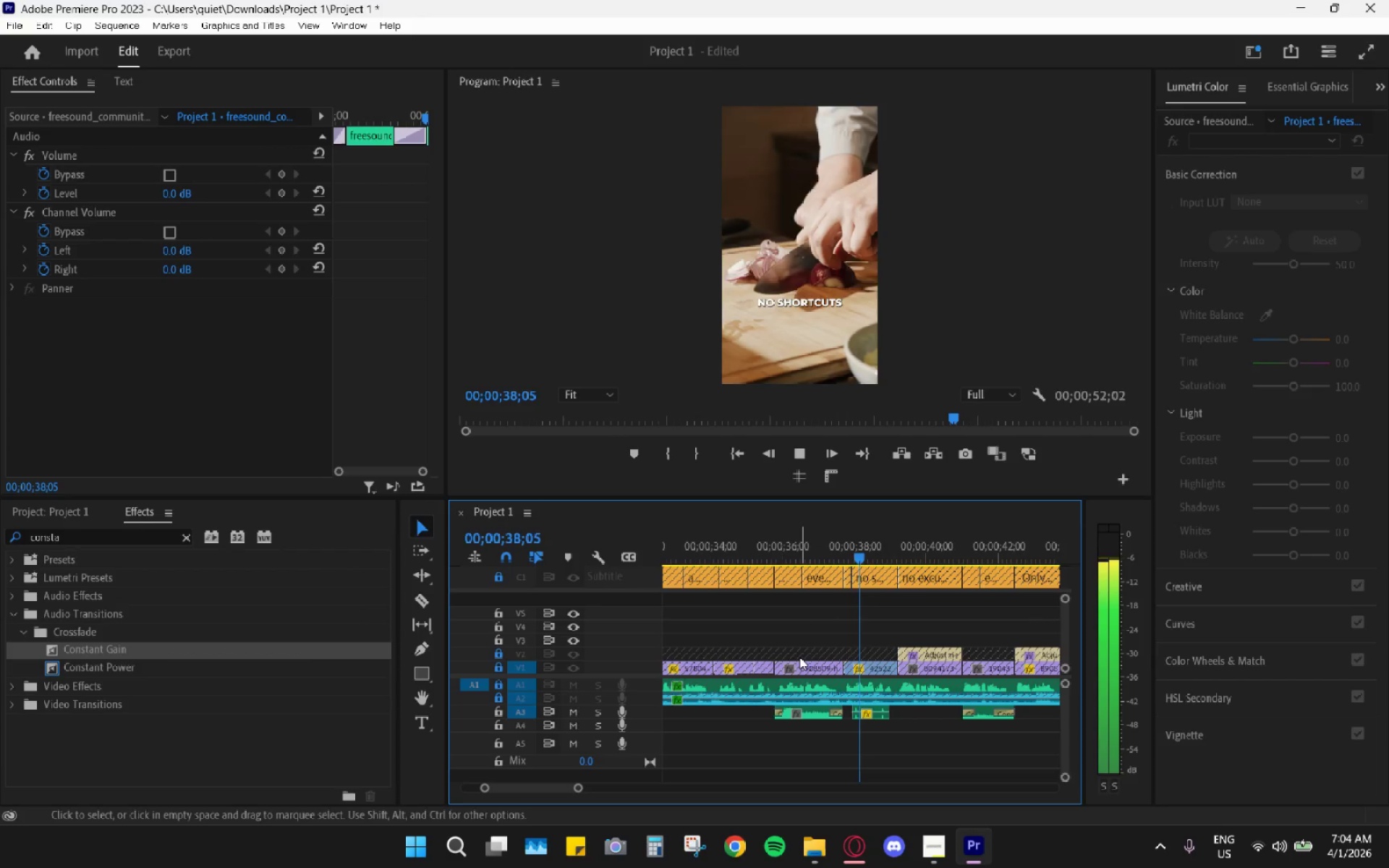 
hold_key(key=AltLeft, duration=1.44)
scroll: coordinate [911, 600], scroll_direction: down, amount: 11.0
 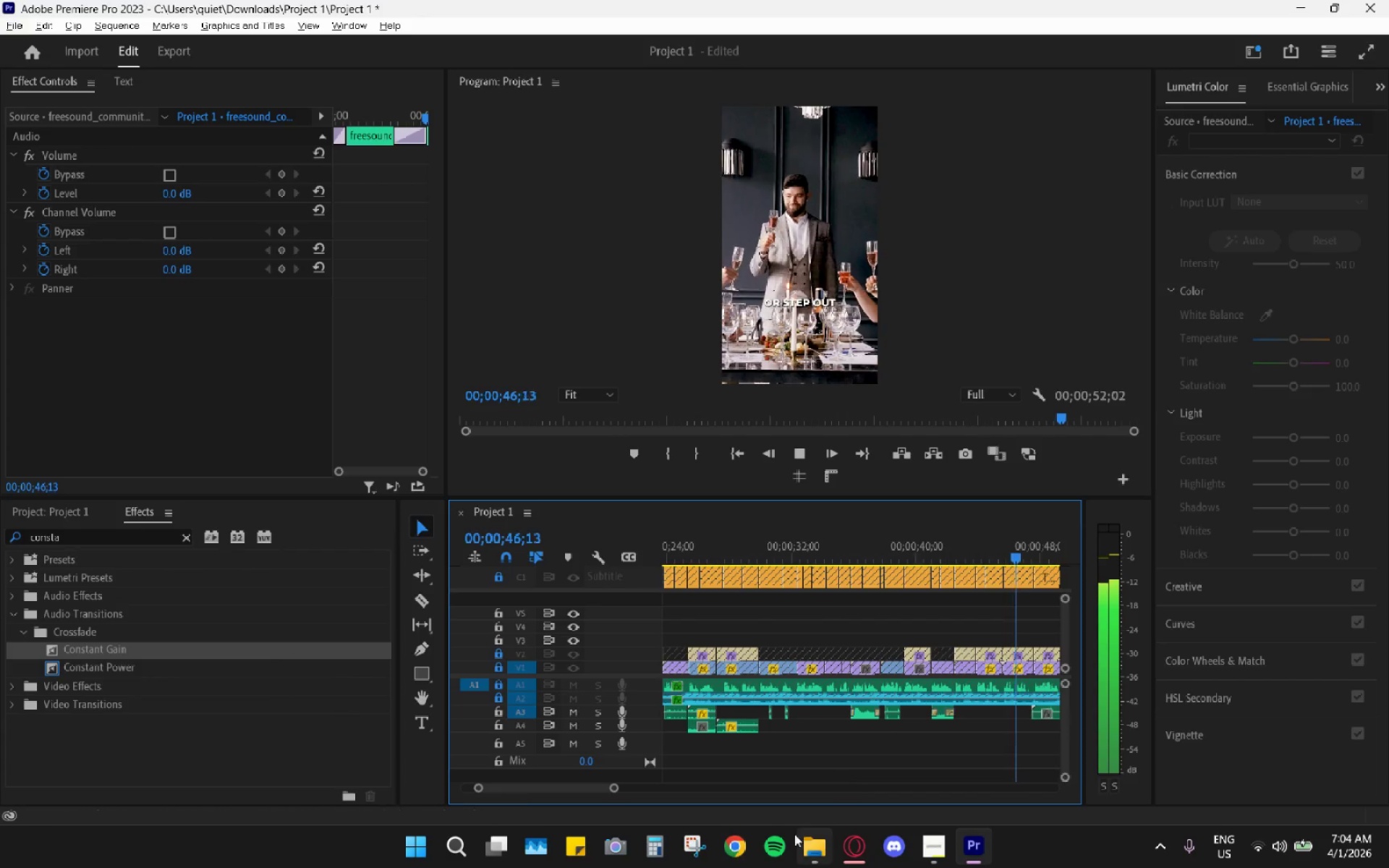 
mouse_move([857, 835])
 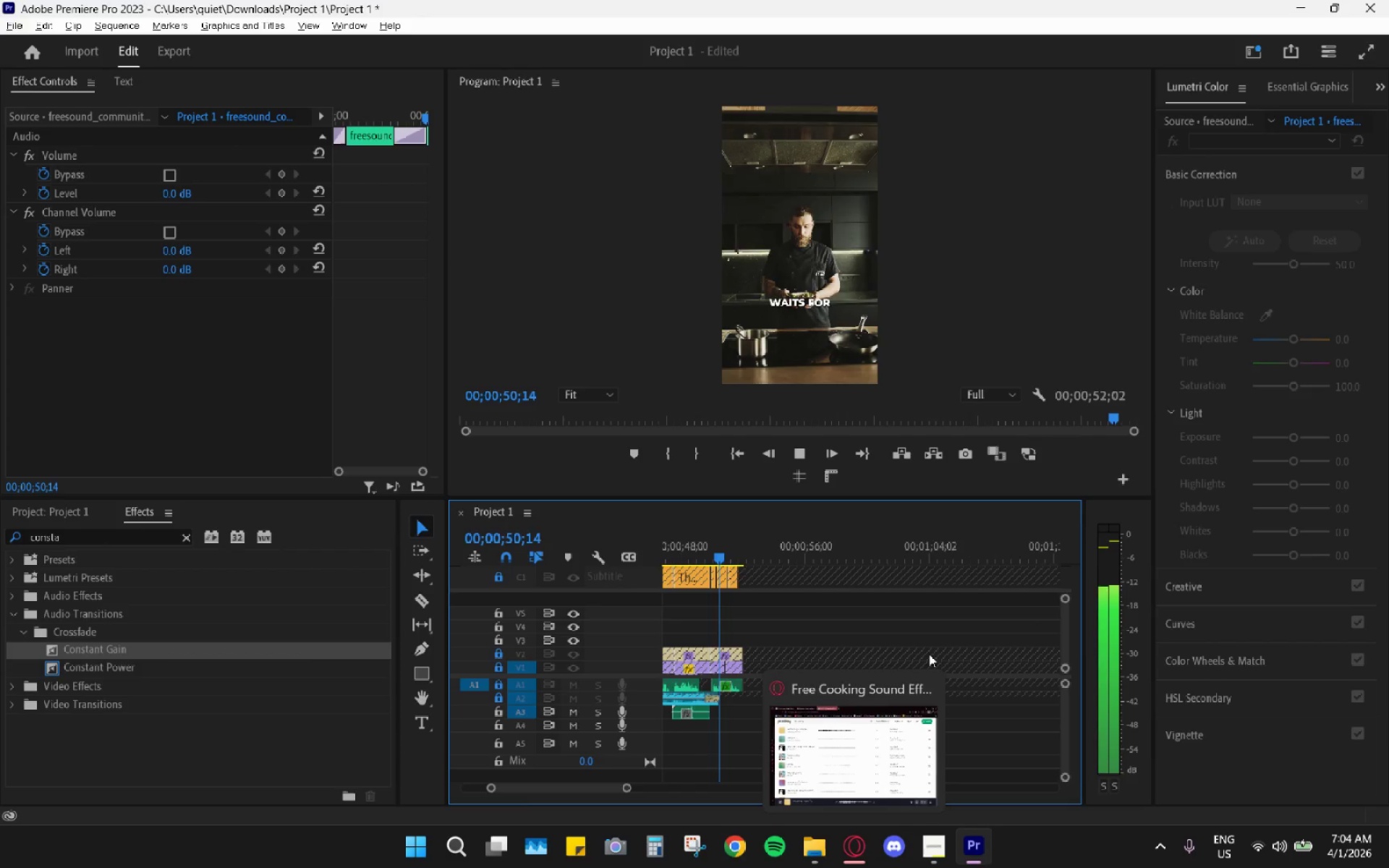 
hold_key(key=AltLeft, duration=0.42)
 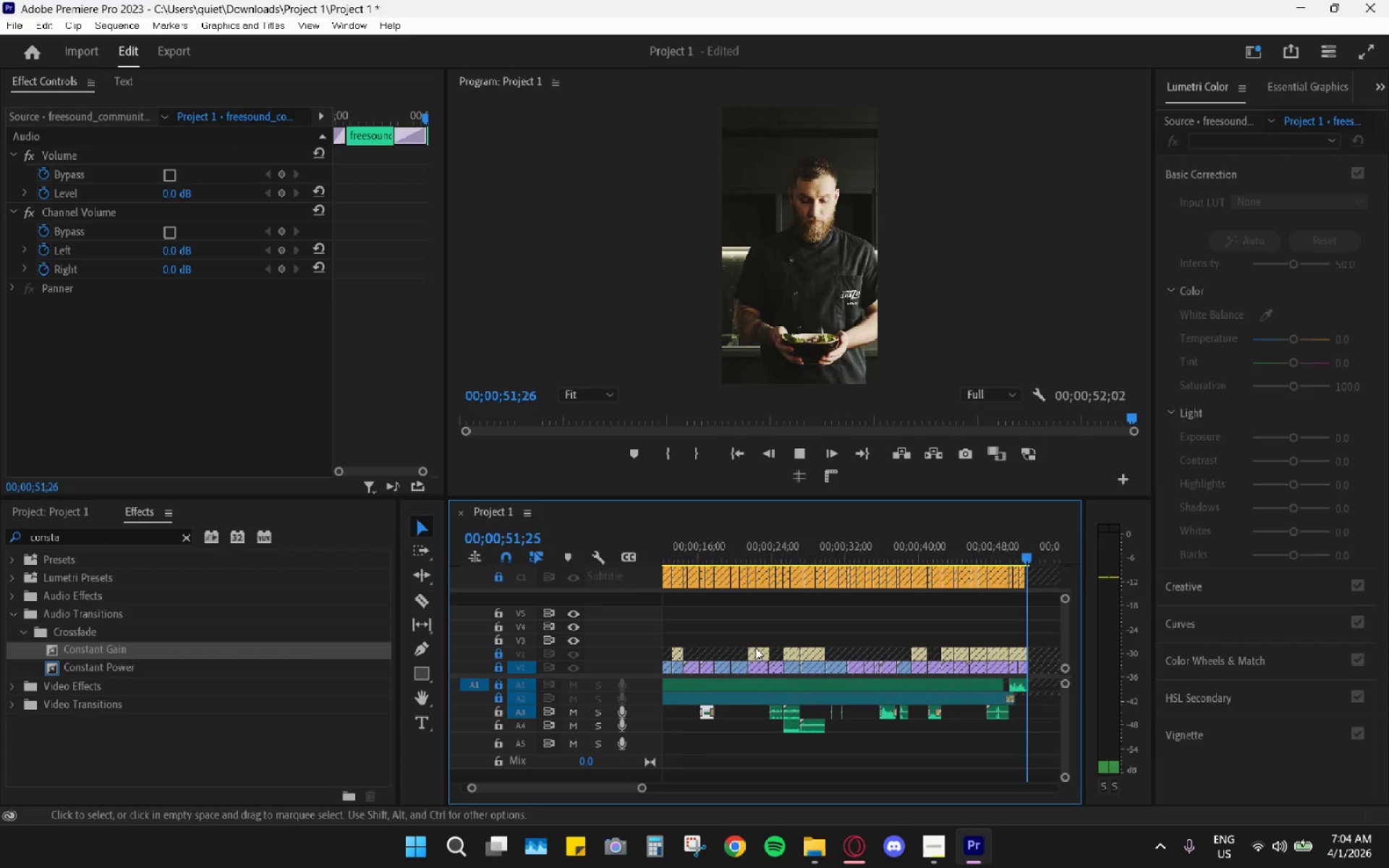 
key(Space)
 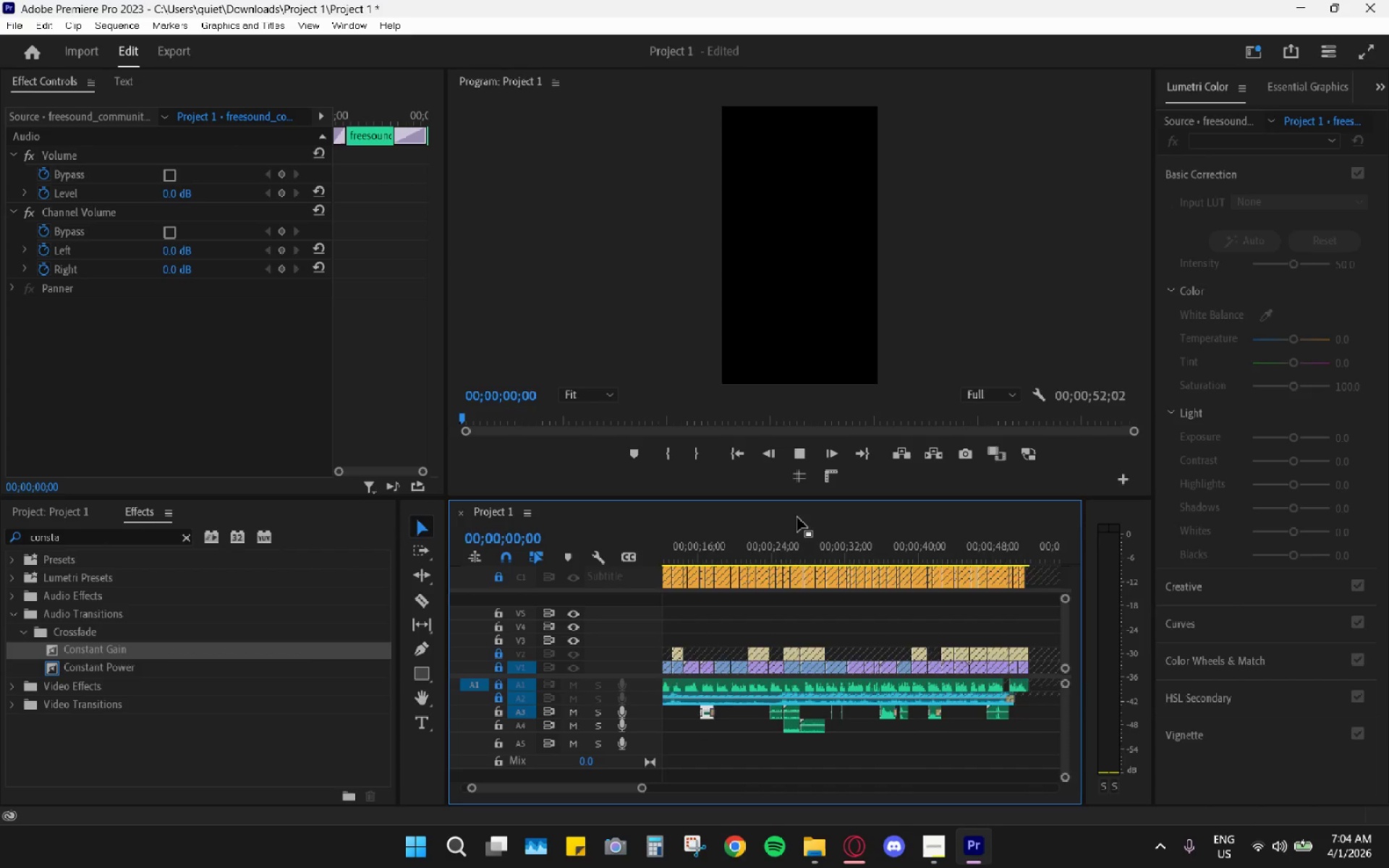 
scroll: coordinate [755, 647], scroll_direction: up, amount: 5.0
 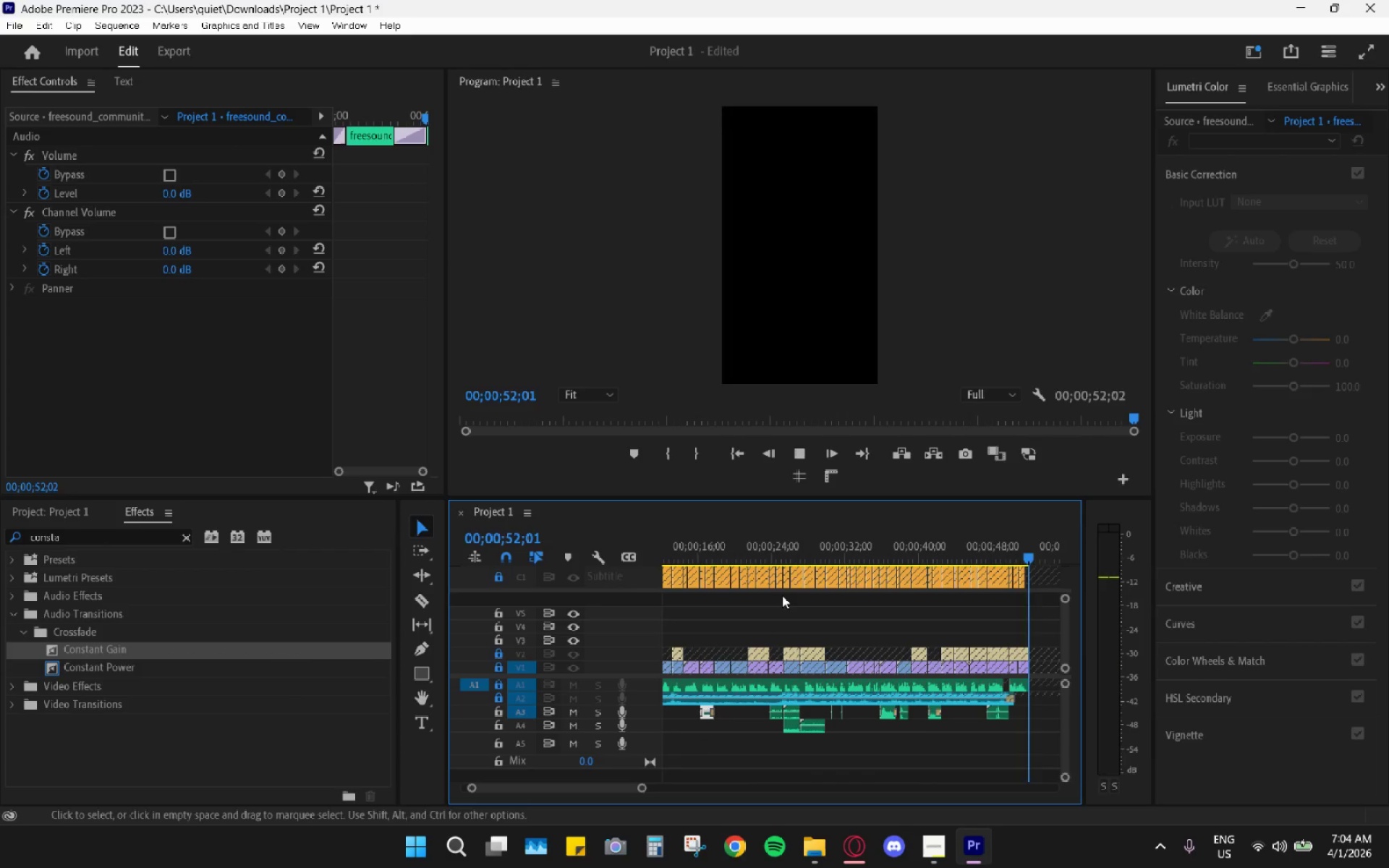 
left_click_drag(start_coordinate=[794, 523], to_coordinate=[815, 535])
 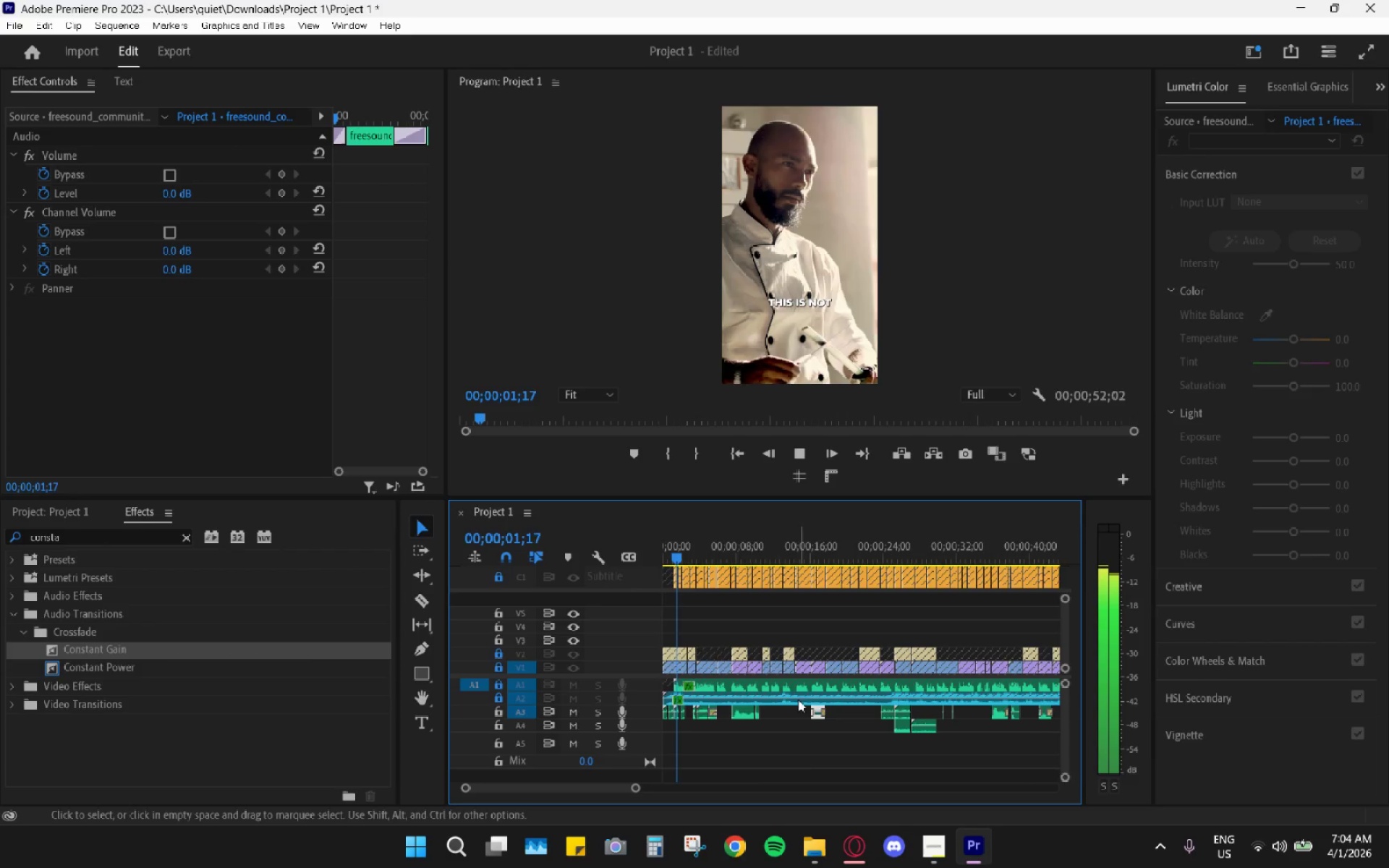 
left_click([803, 746])
 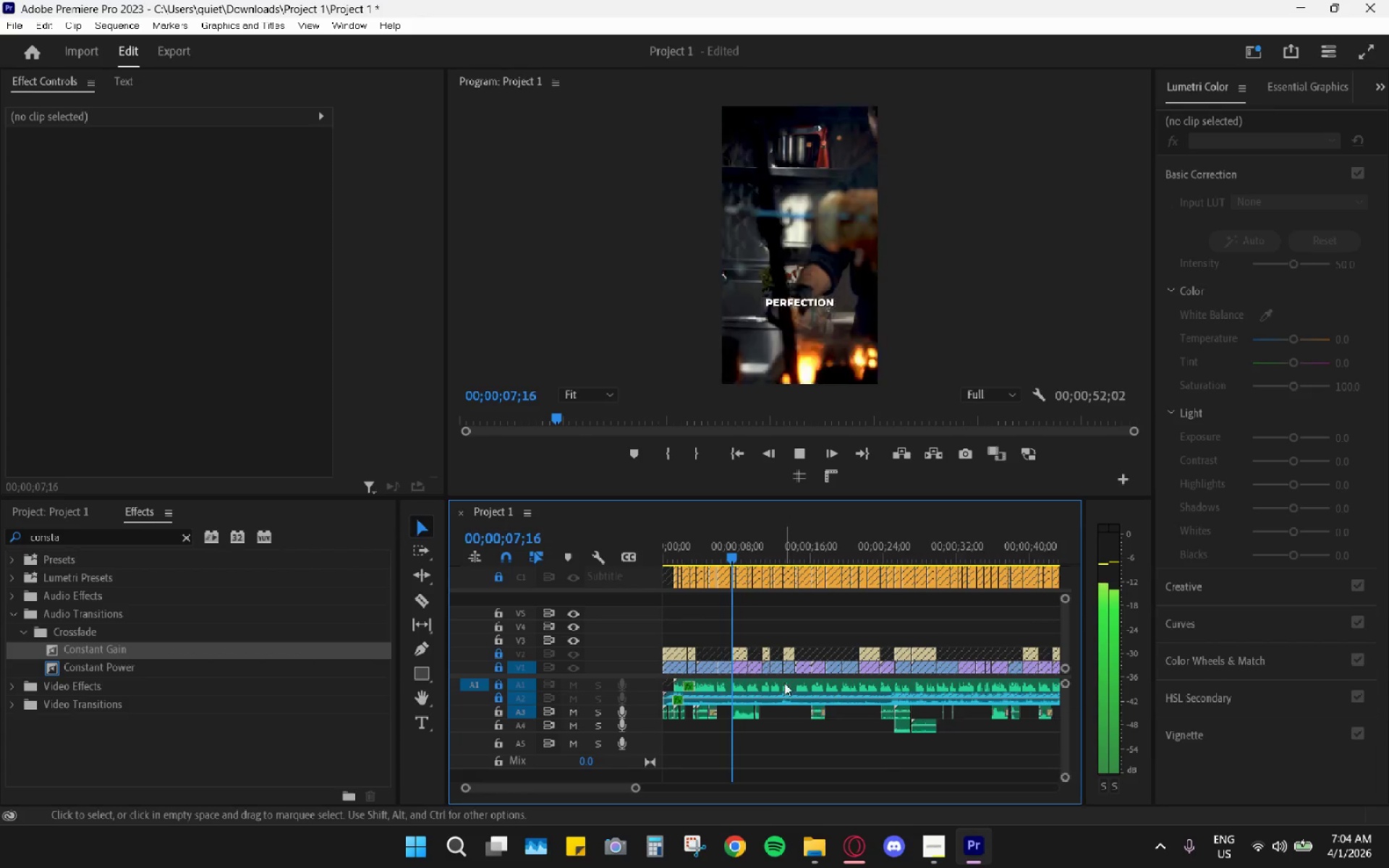 
wait(10.75)
 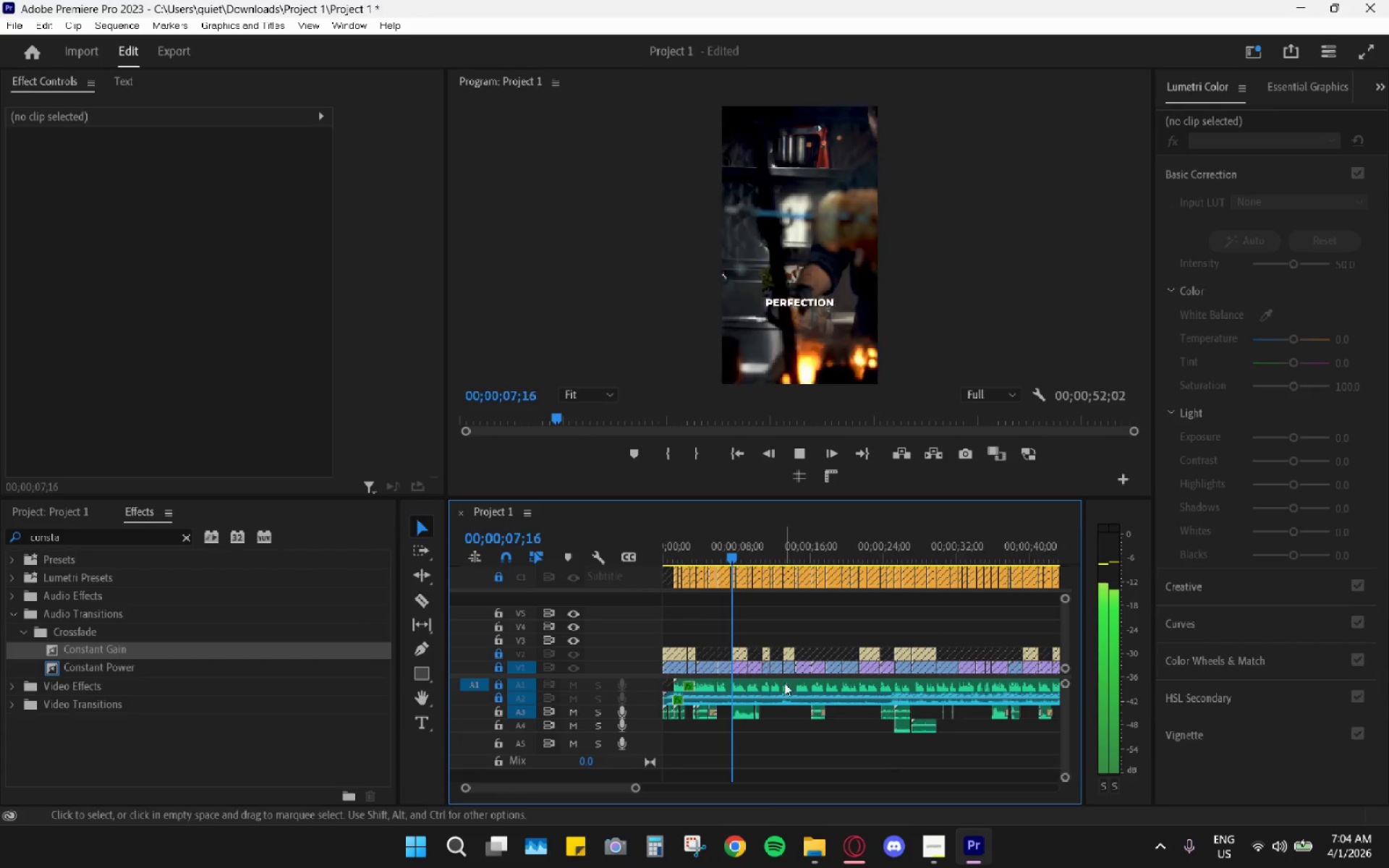 
mouse_move([790, 676])
 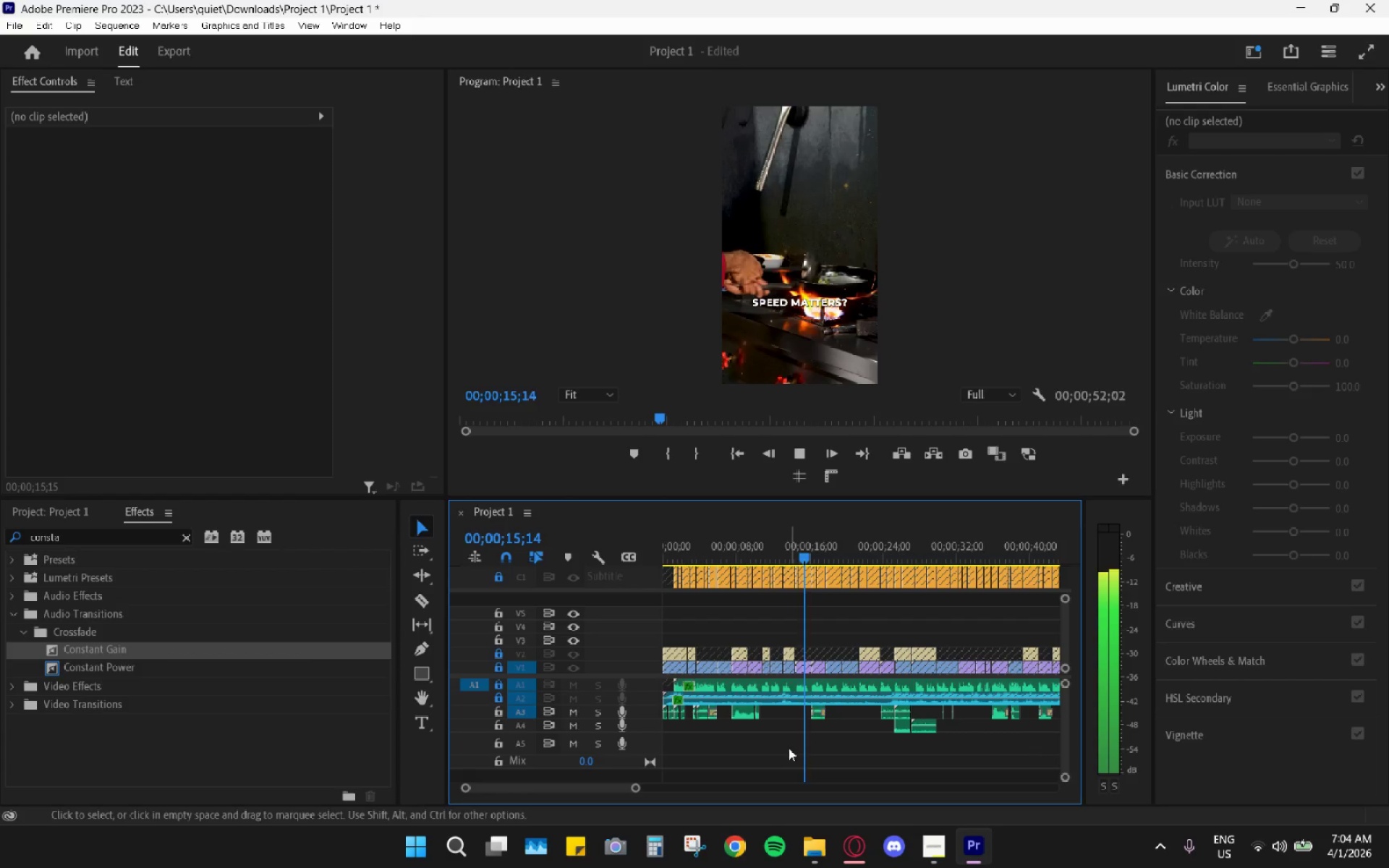 
key(Space)
 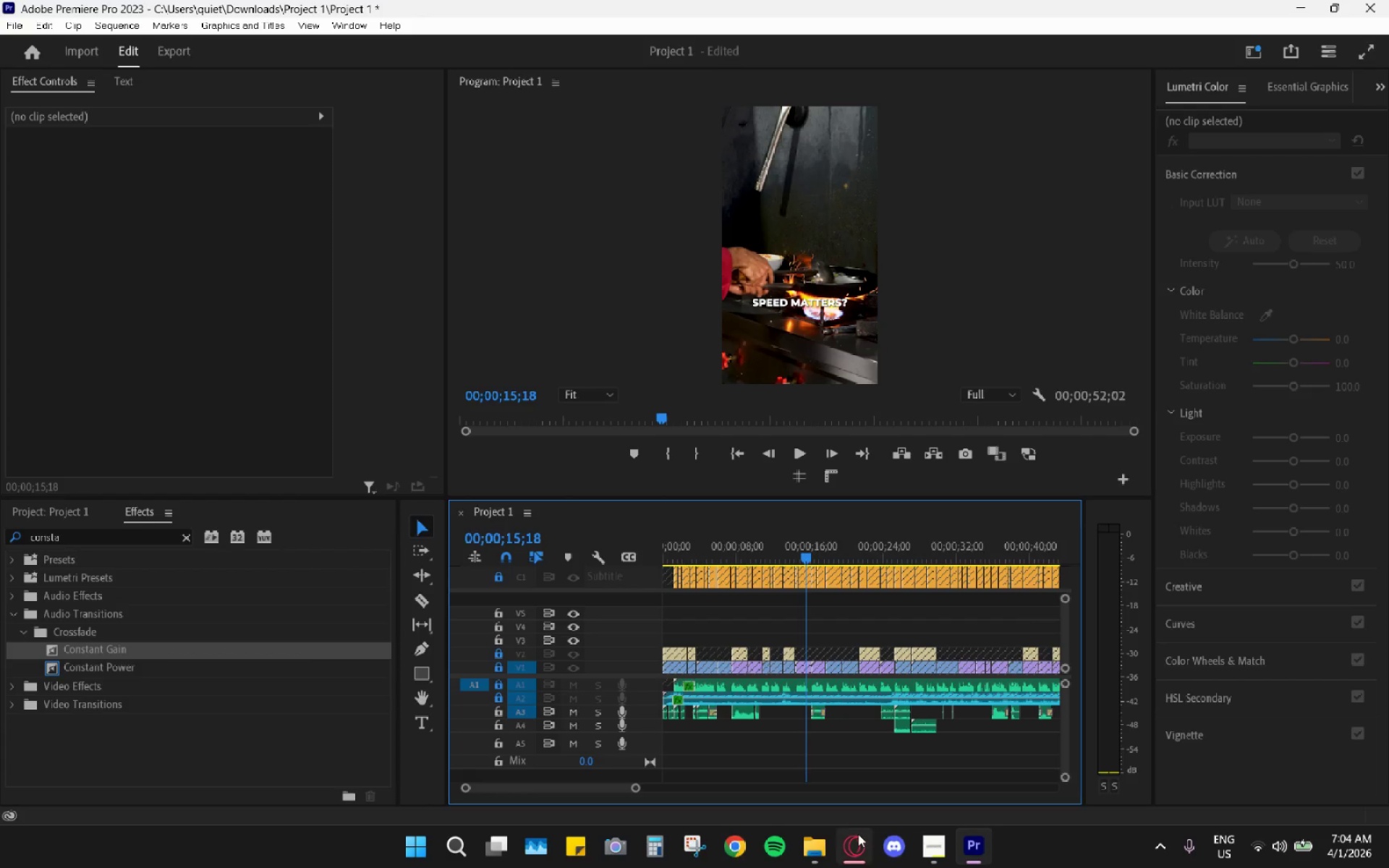 
left_click([858, 834])
 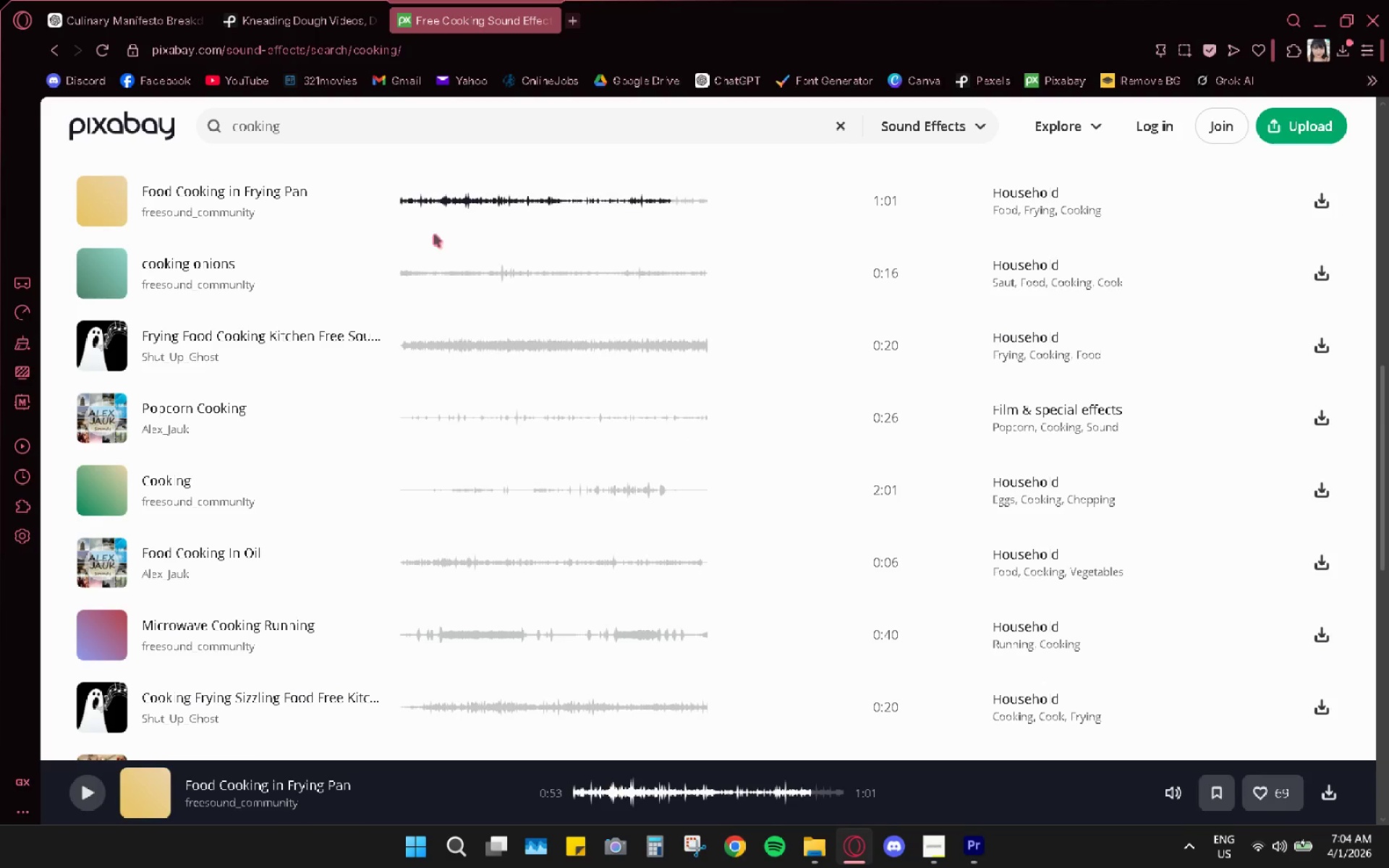 
wait(5.2)
 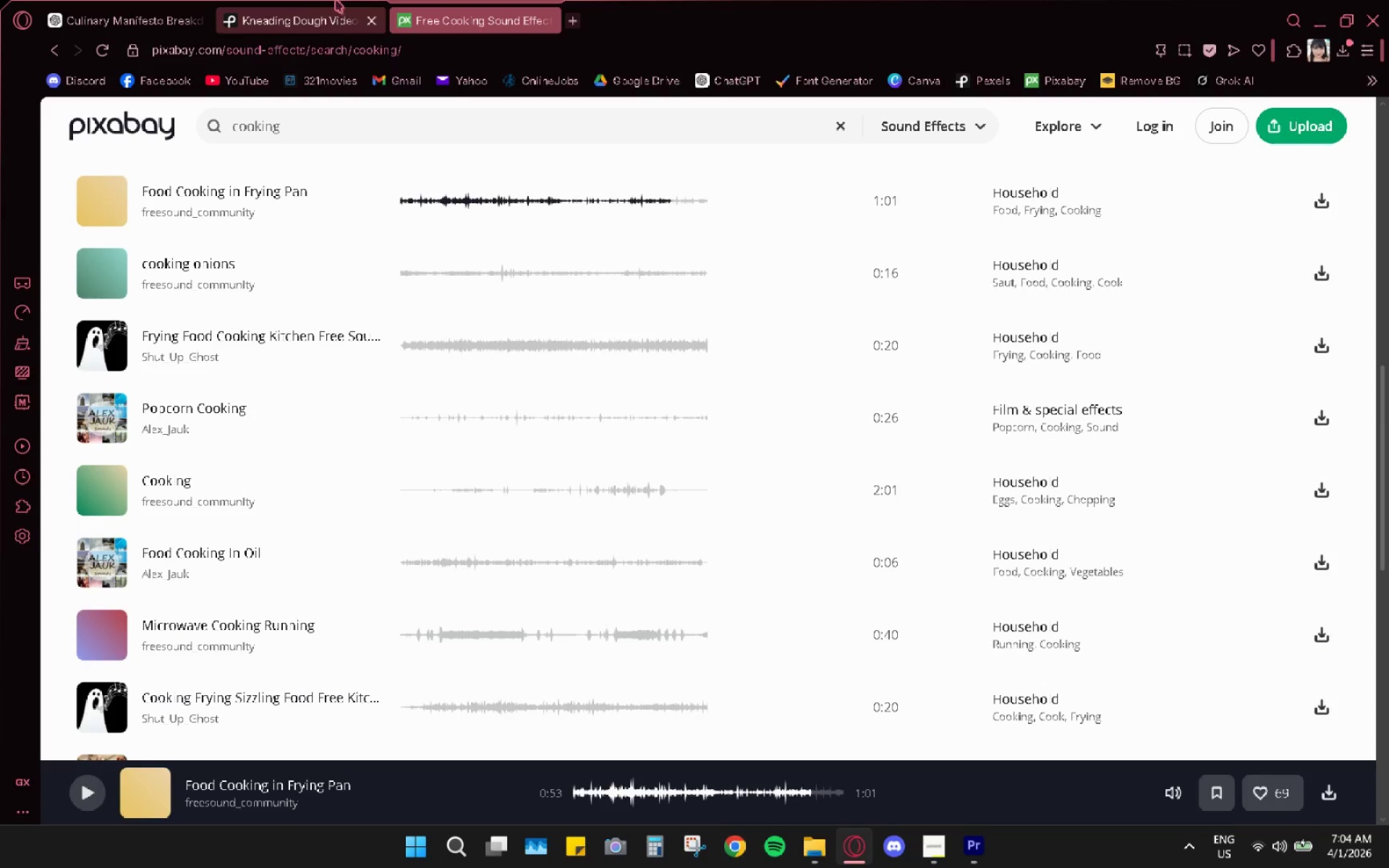 
left_click([821, 847])
 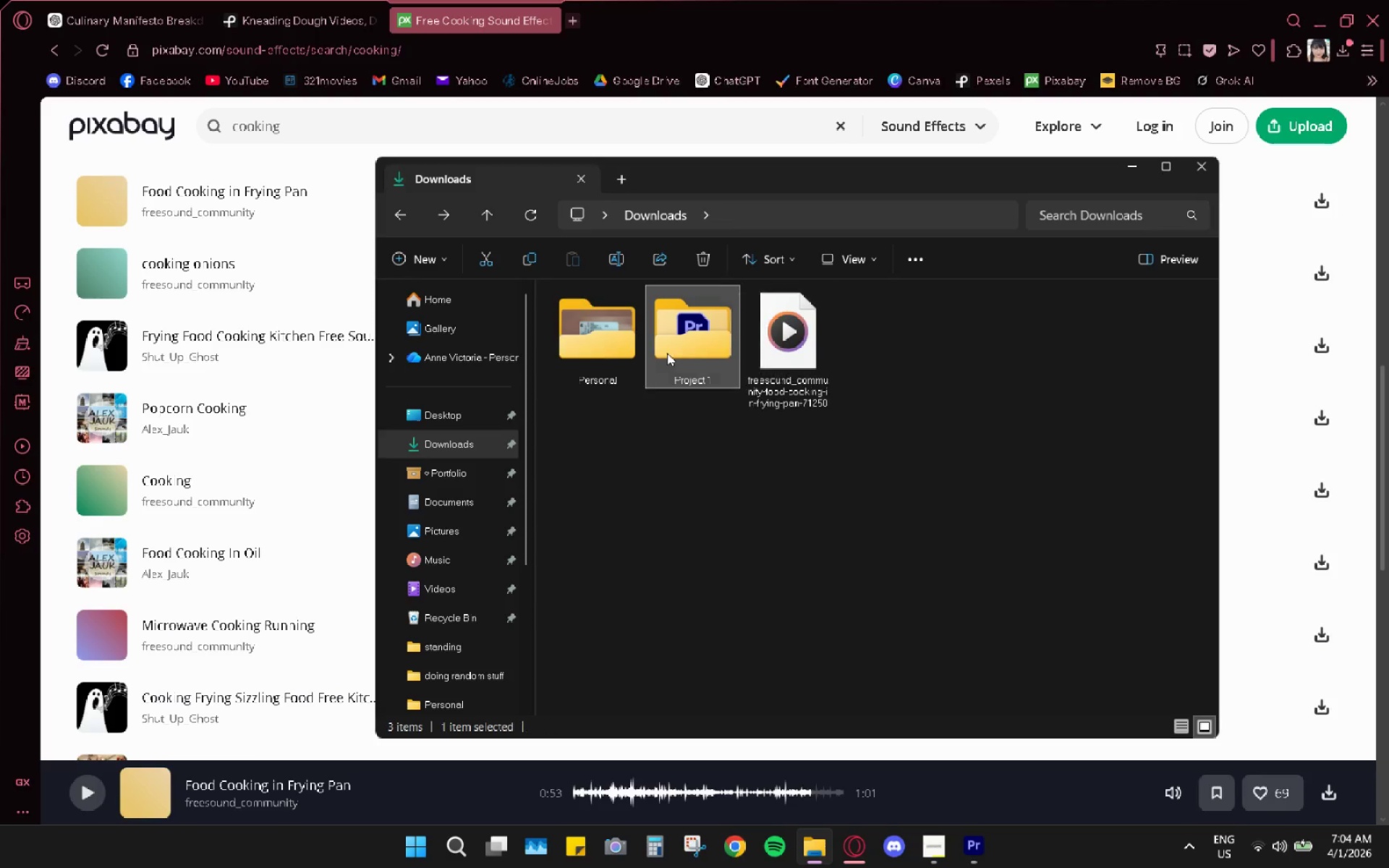 
double_click([772, 368])
 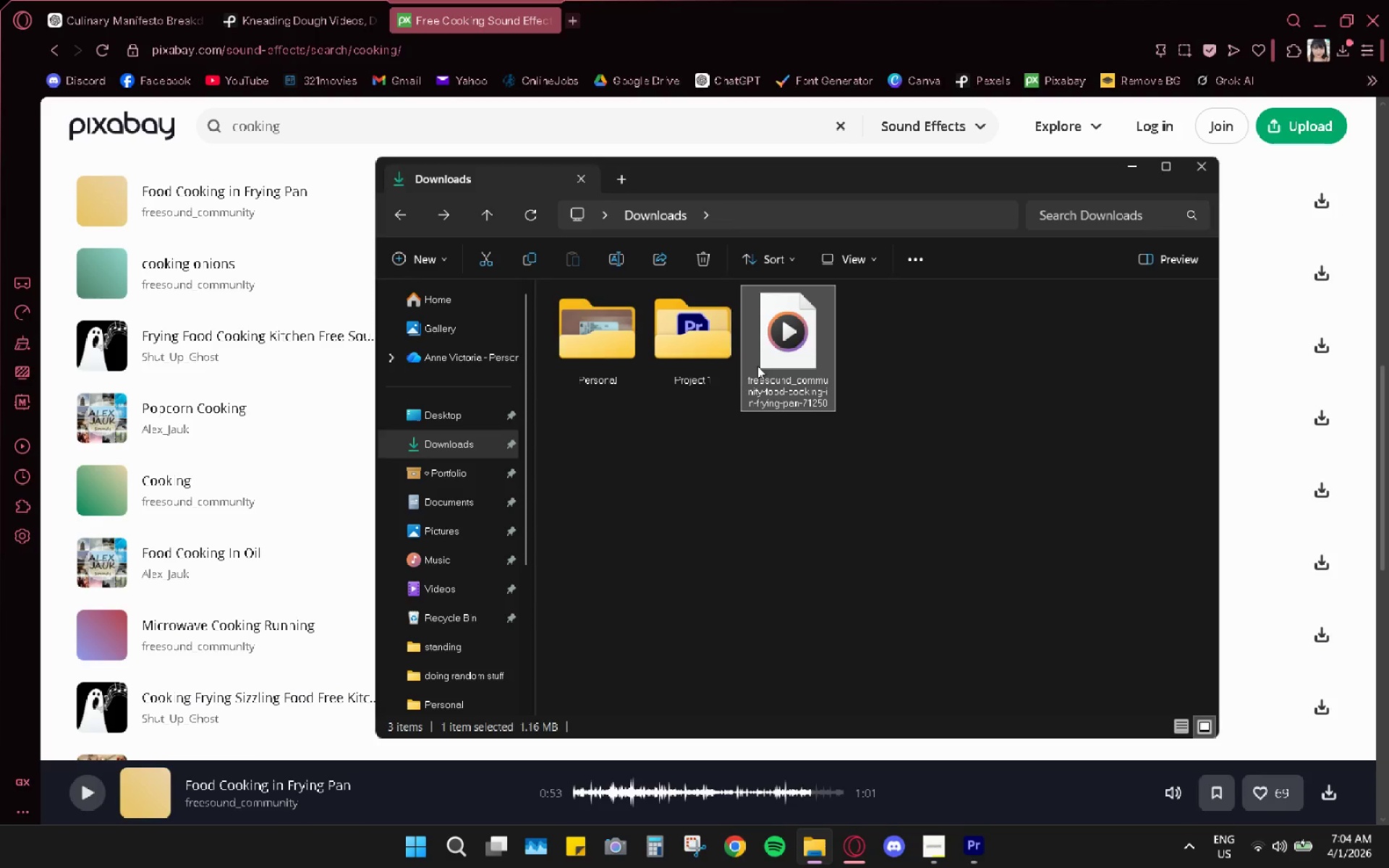 
key(Control+X)
 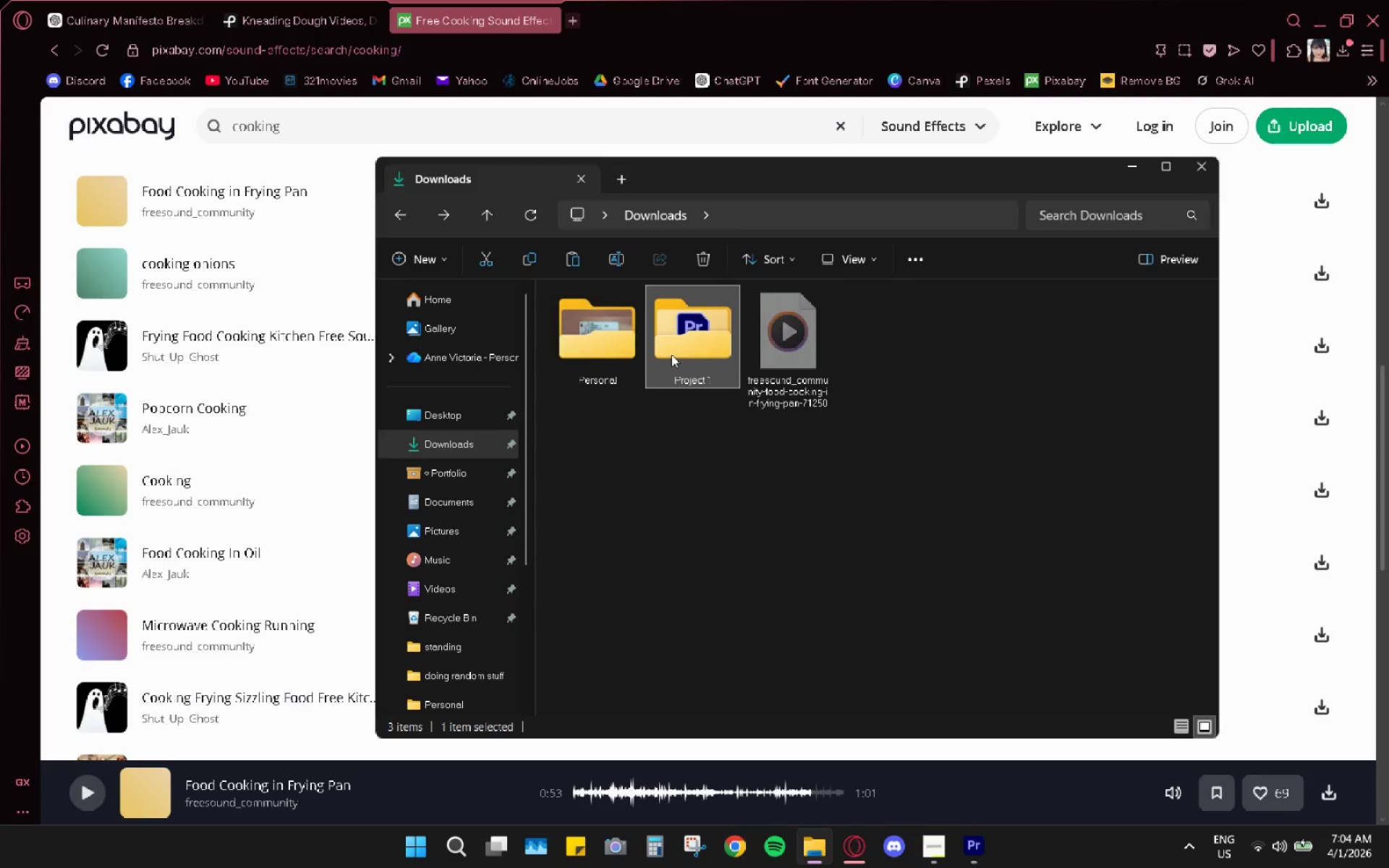 
double_click([671, 354])
 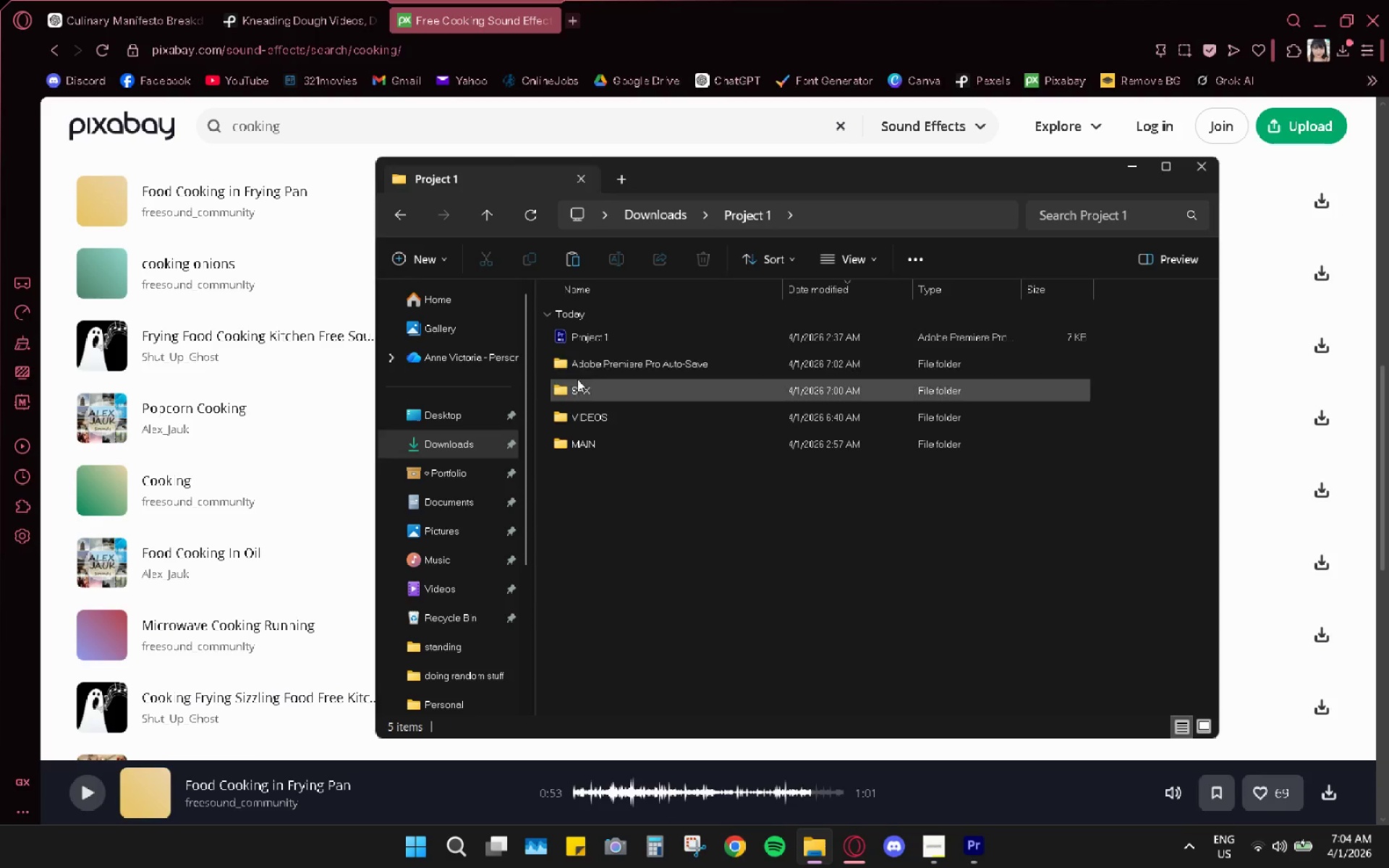 
double_click([577, 379])
 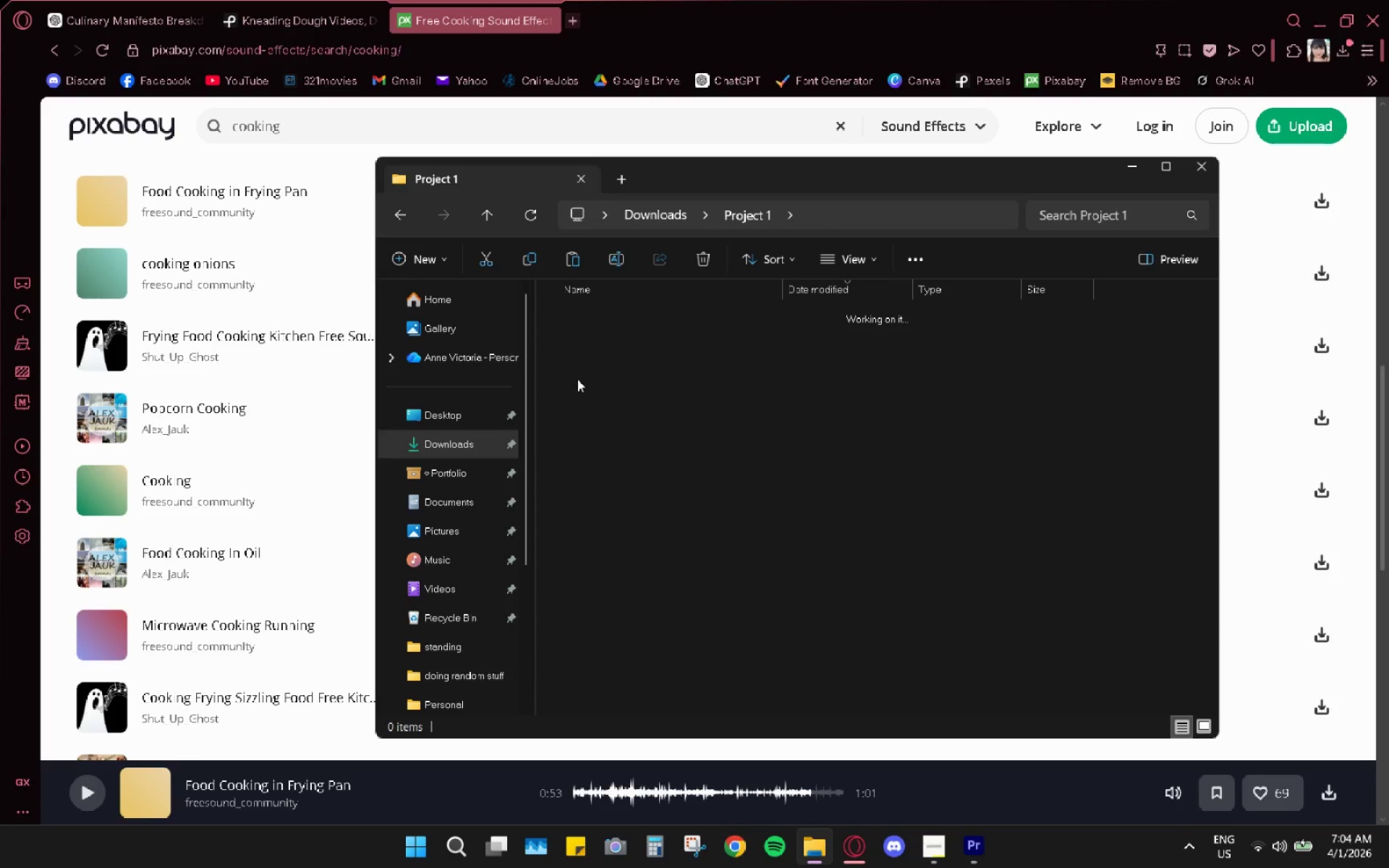 
key(Control+V)
 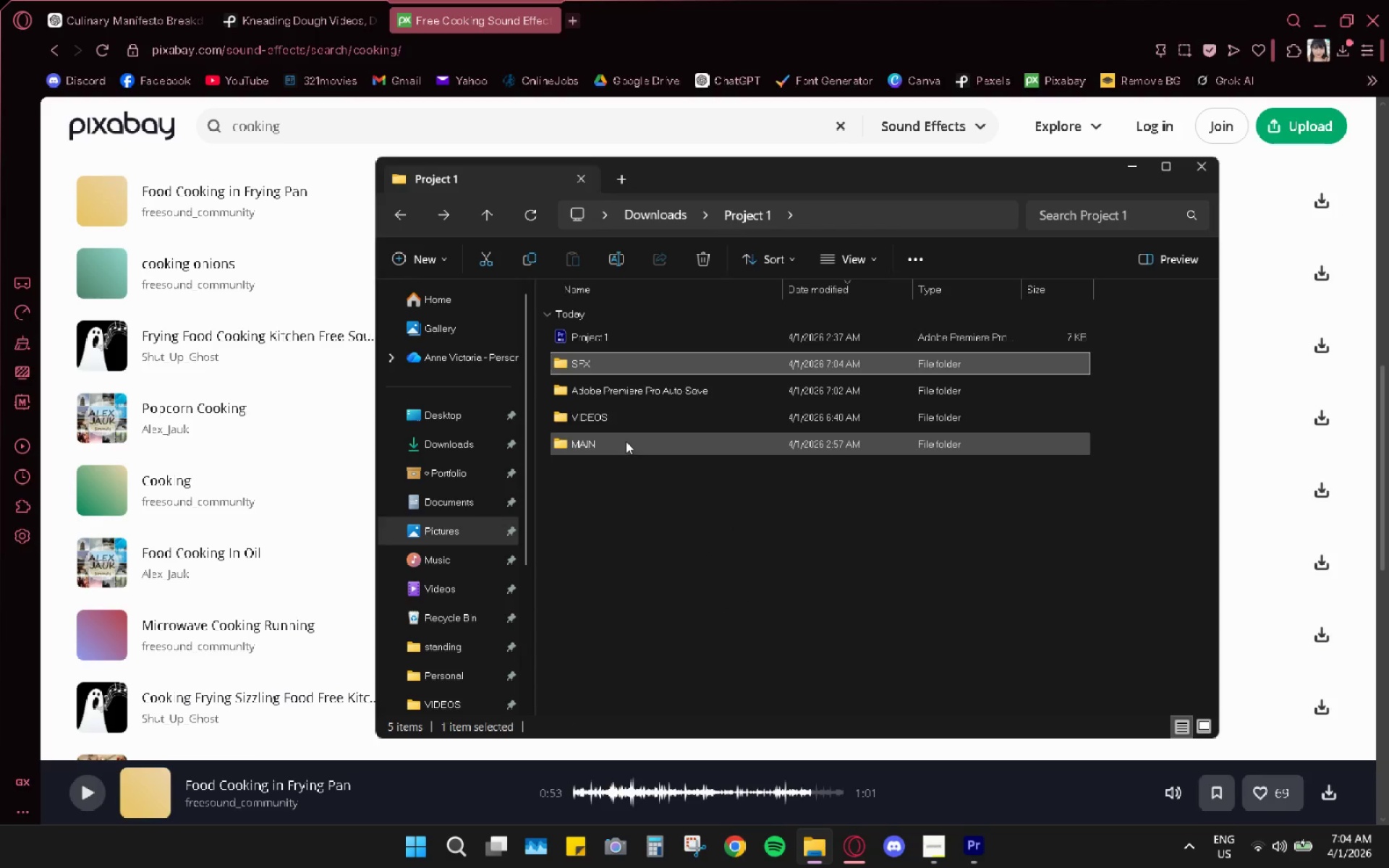 
double_click([624, 414])
 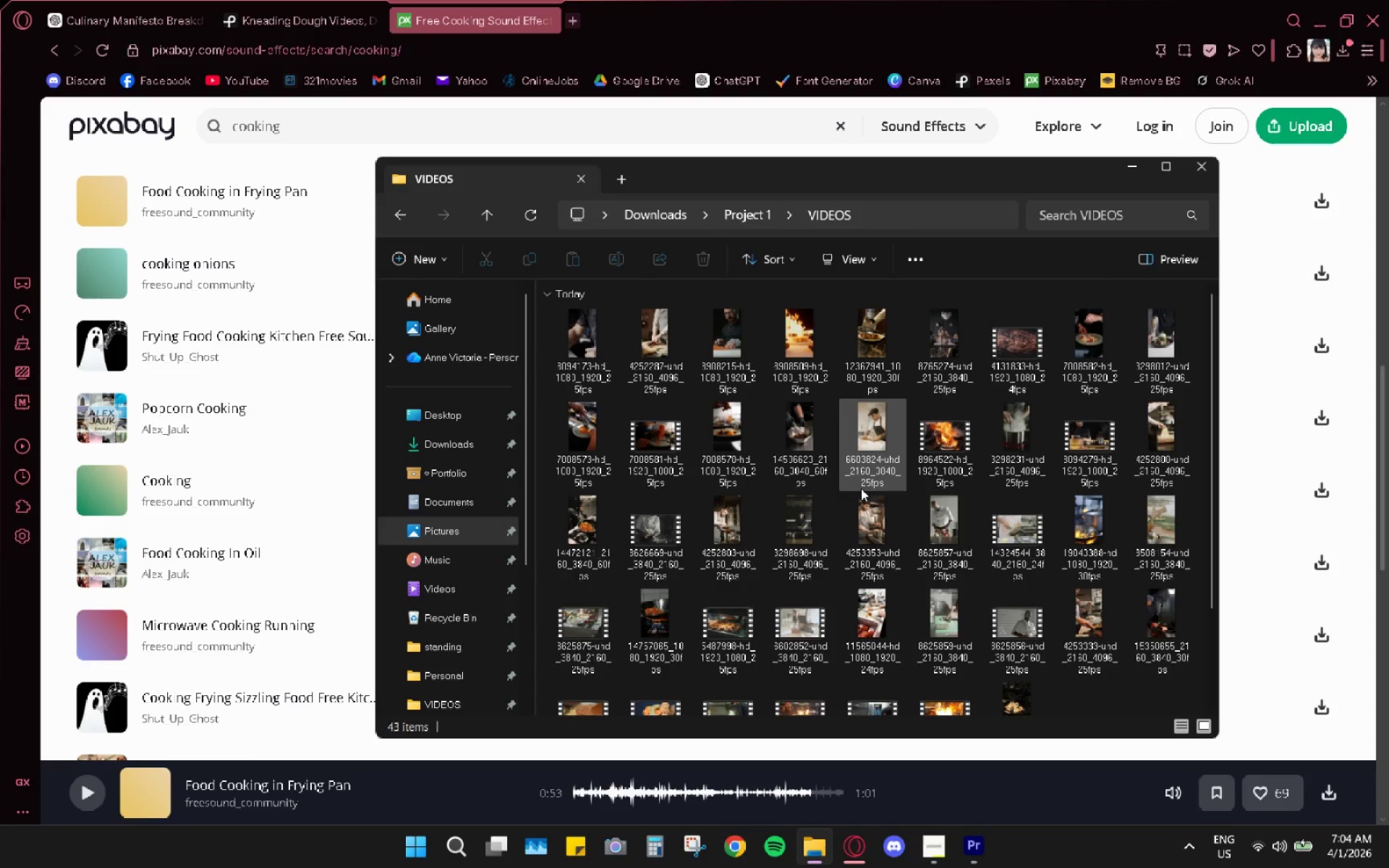 
mouse_move([880, 391])
 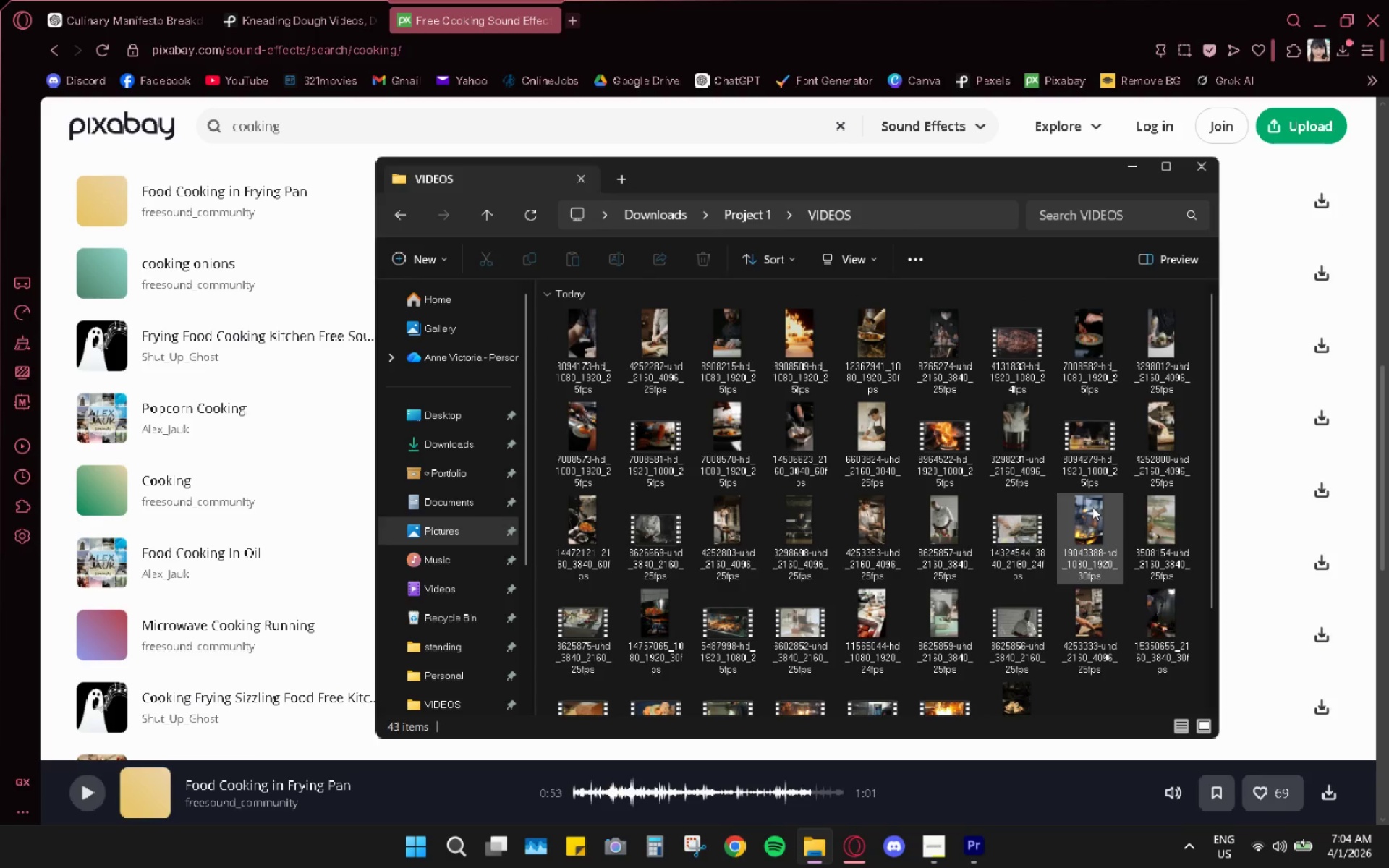 
double_click([1092, 507])
 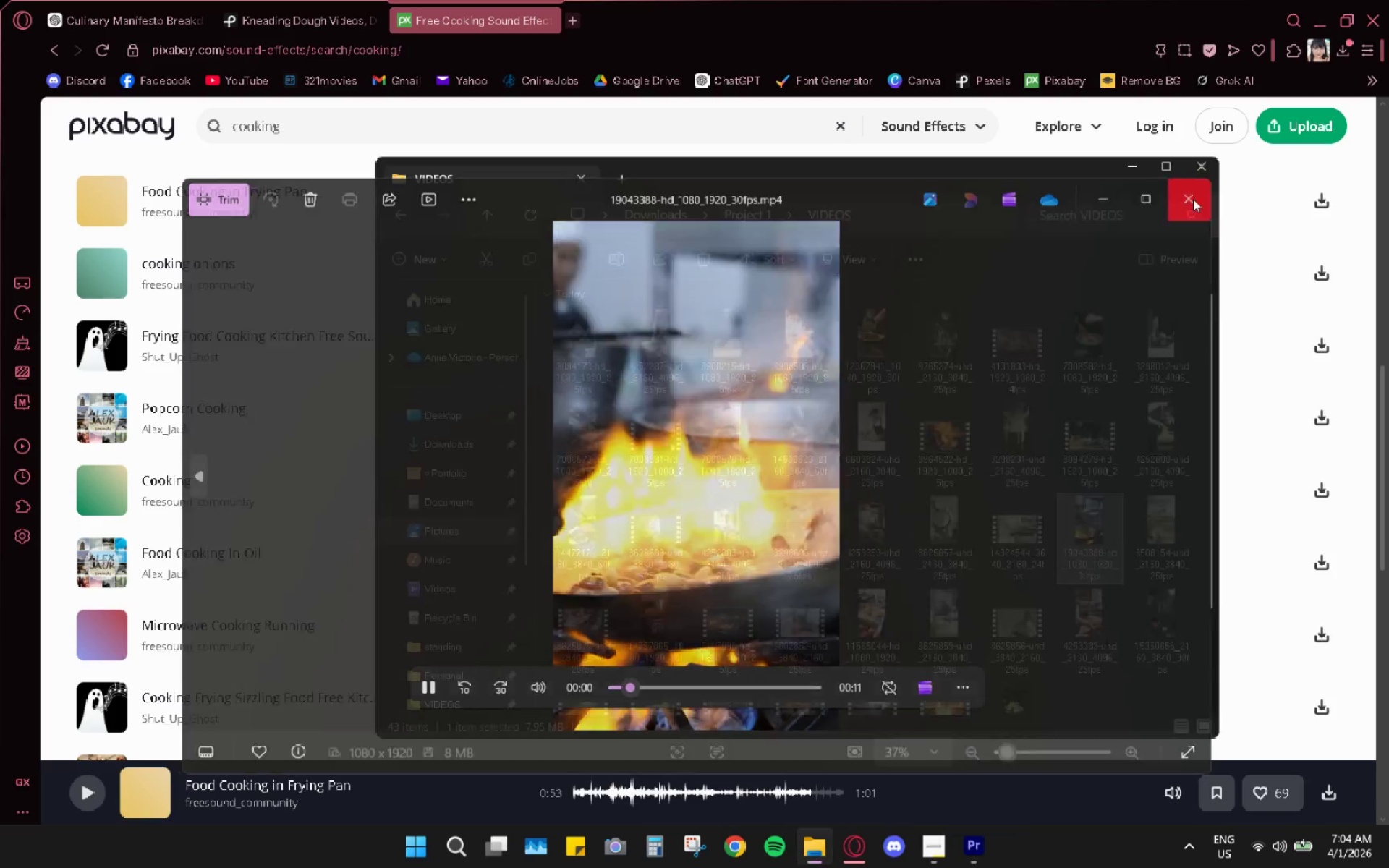 
scroll: coordinate [956, 617], scroll_direction: down, amount: 3.0
 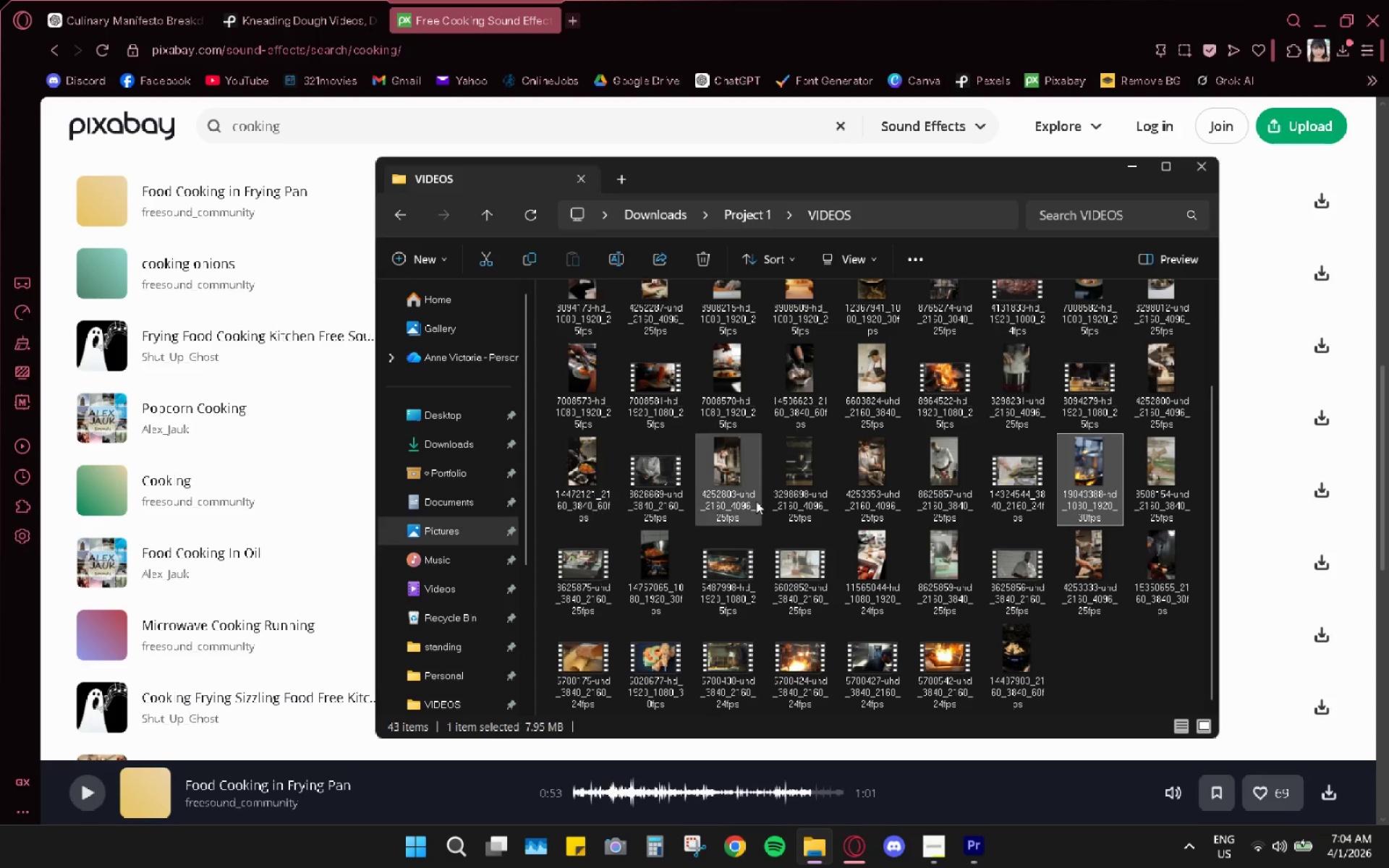 
double_click([1145, 570])
 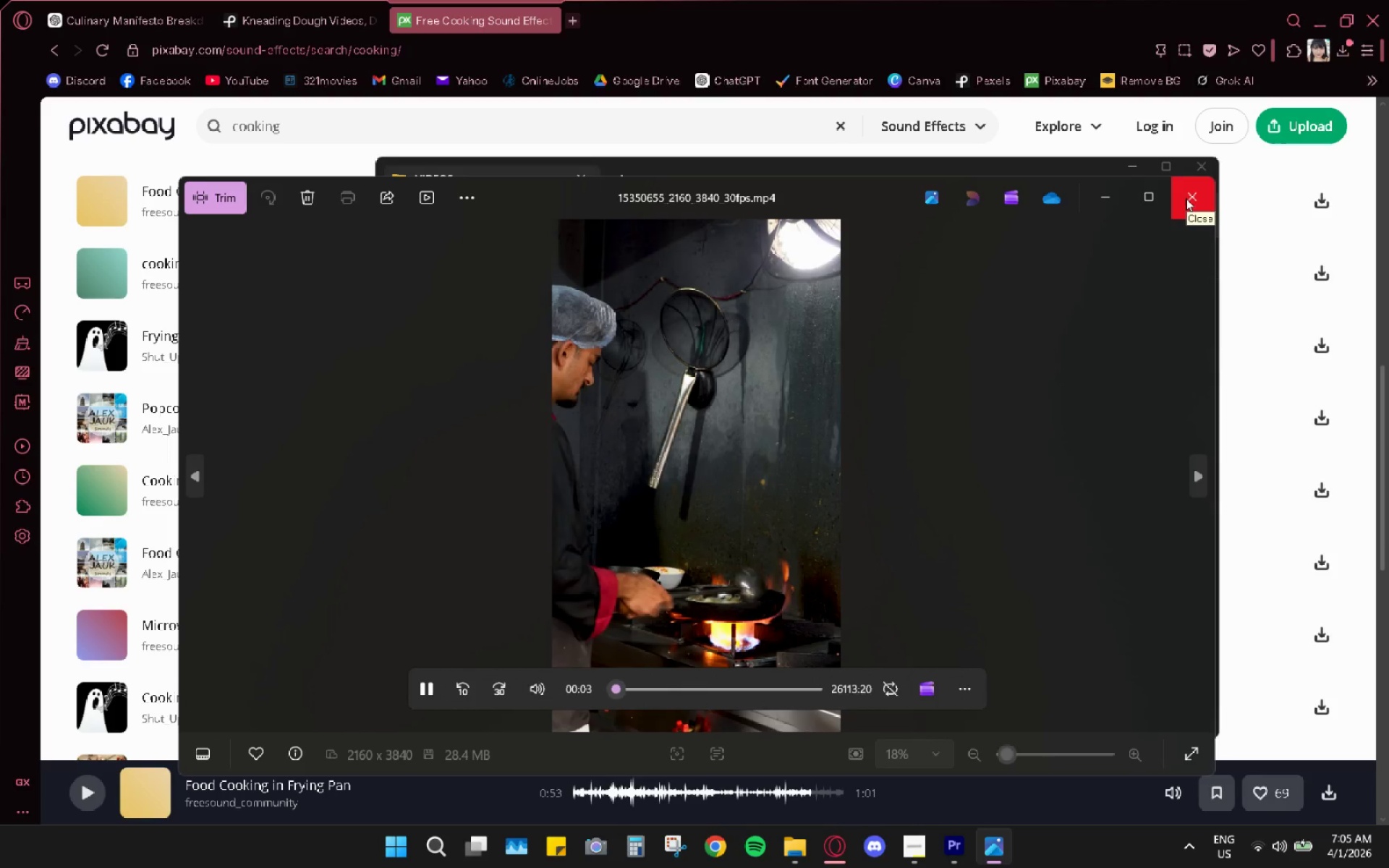 
wait(5.41)
 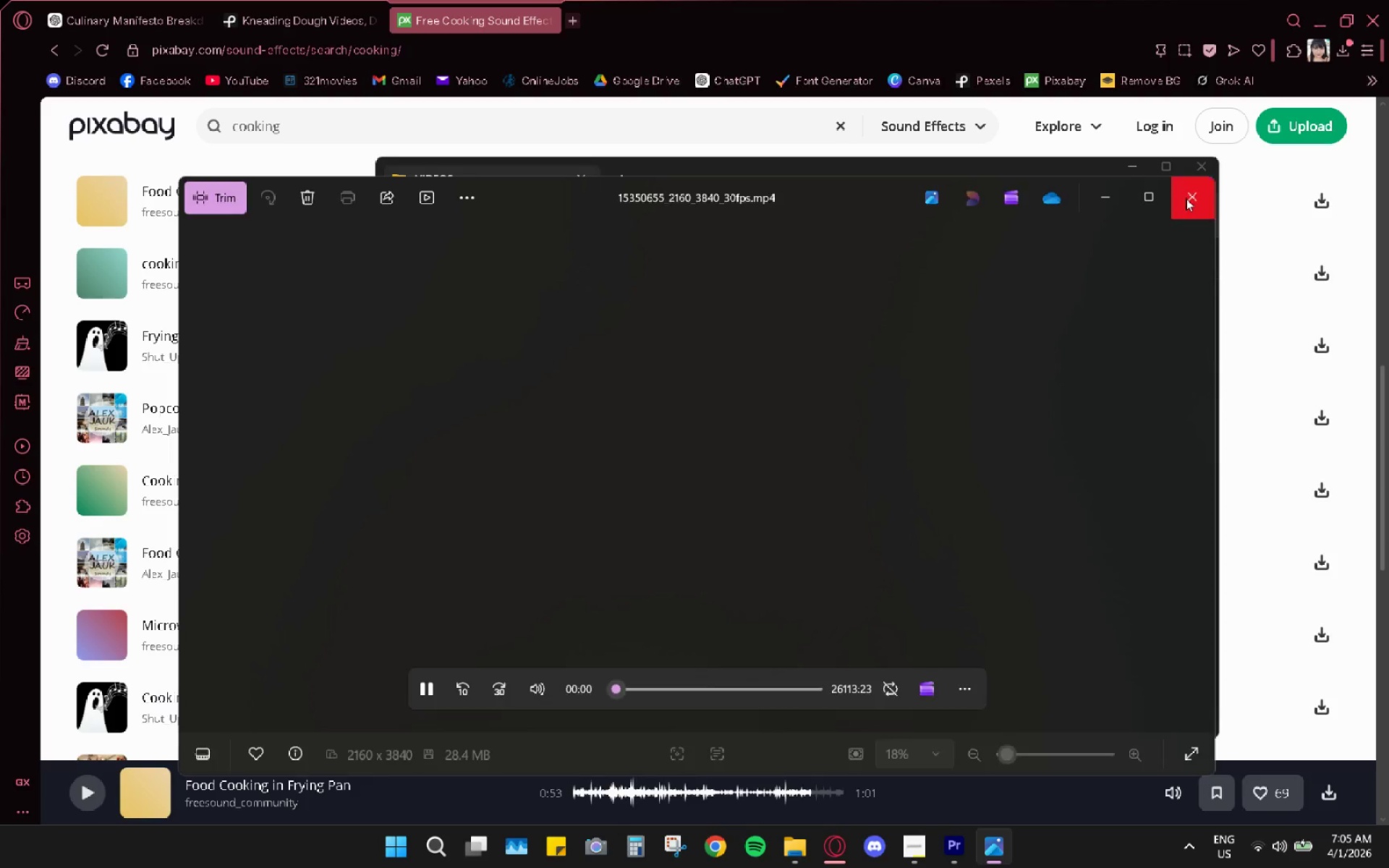 
left_click([1186, 198])
 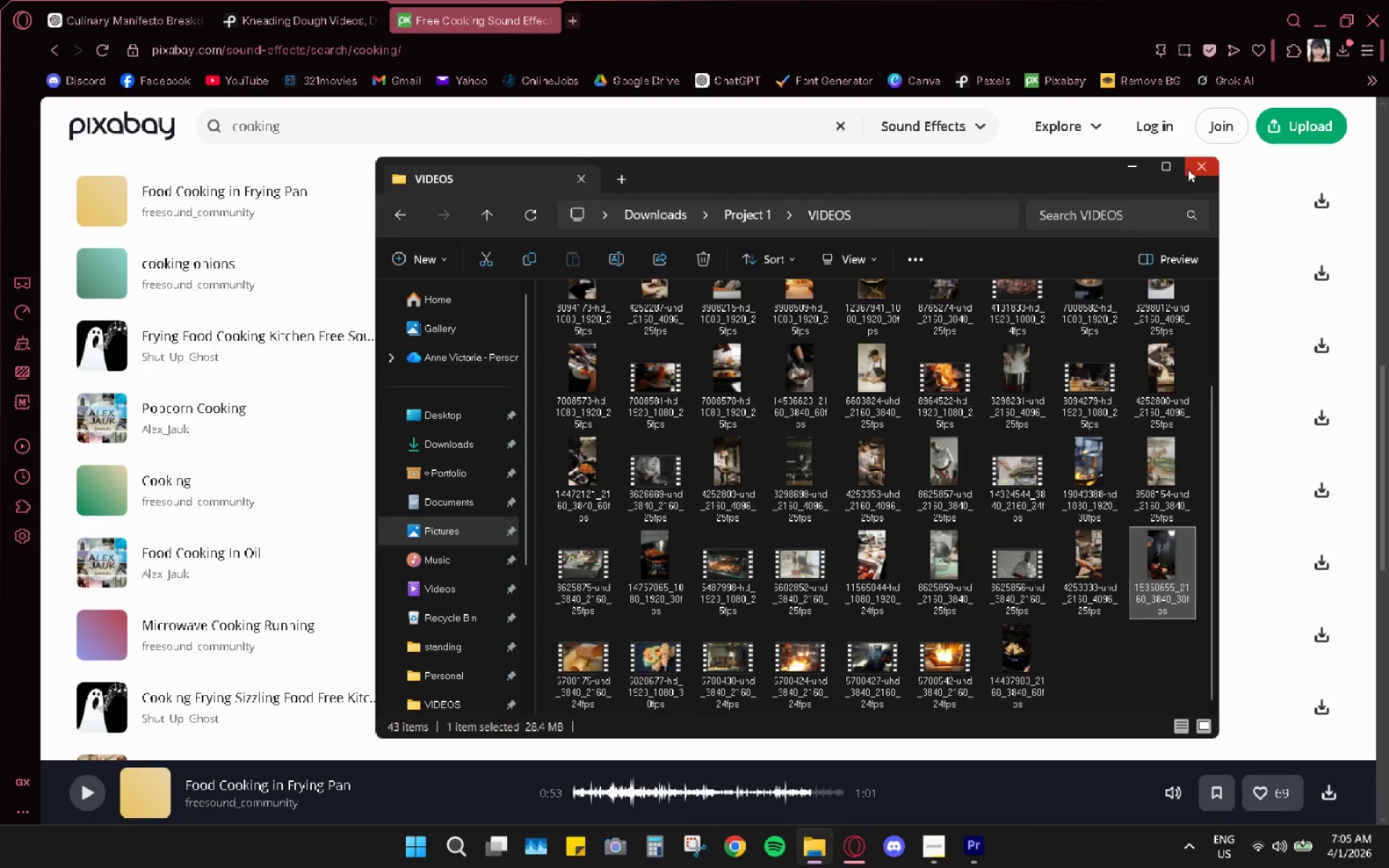 
left_click([402, 218])
 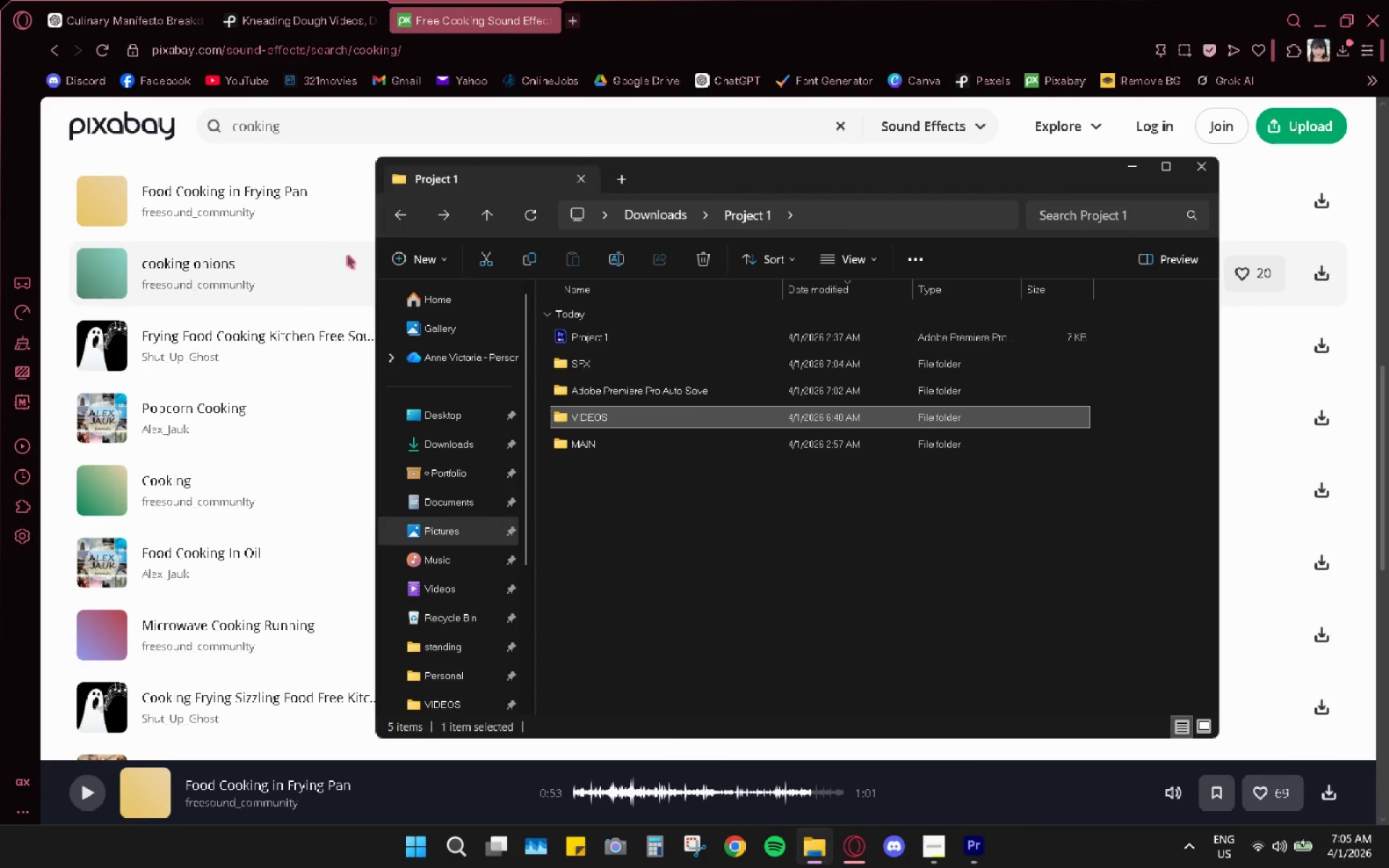 
left_click_drag(start_coordinate=[670, 0], to_coordinate=[674, 14])
 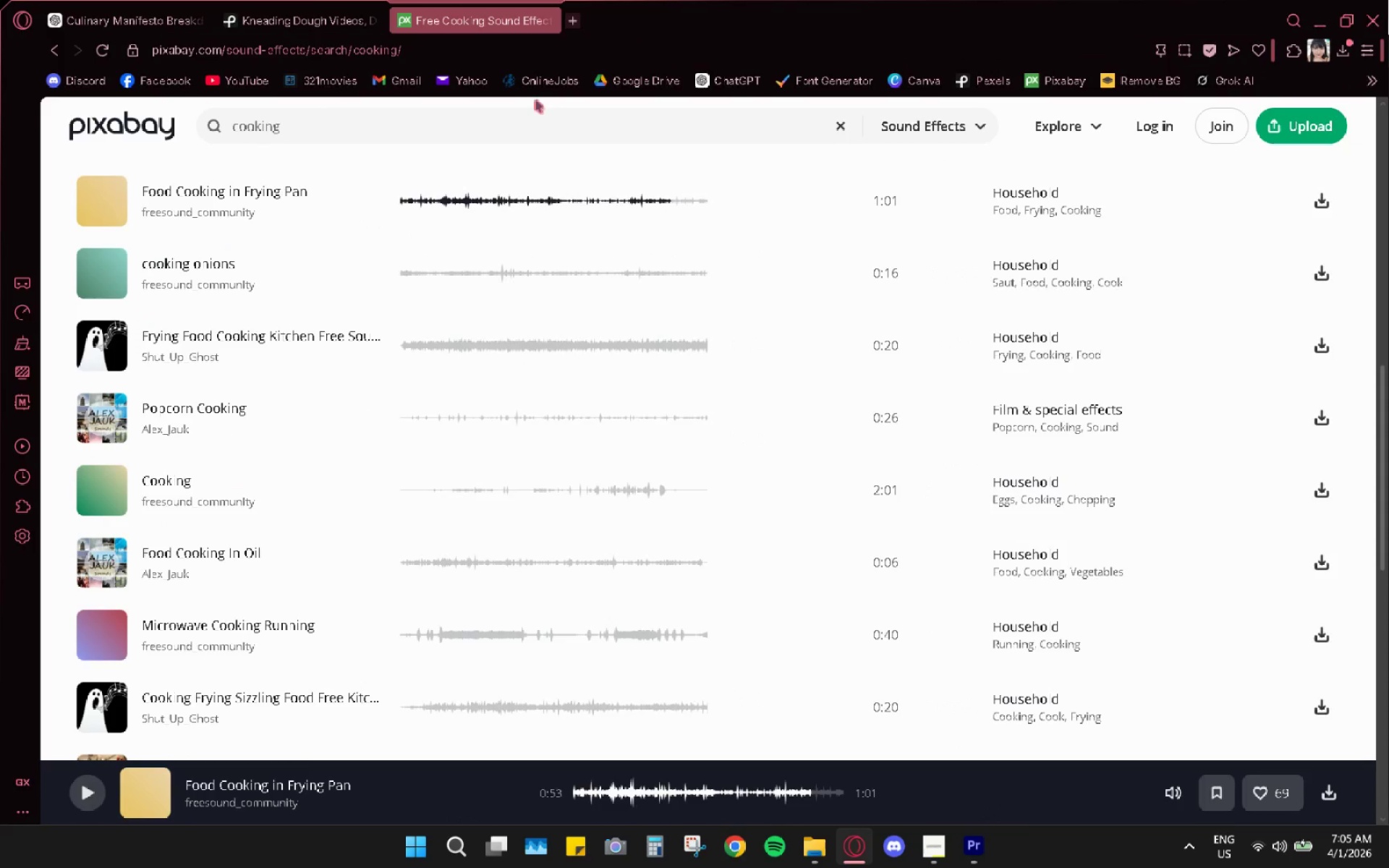 
double_click([501, 122])
 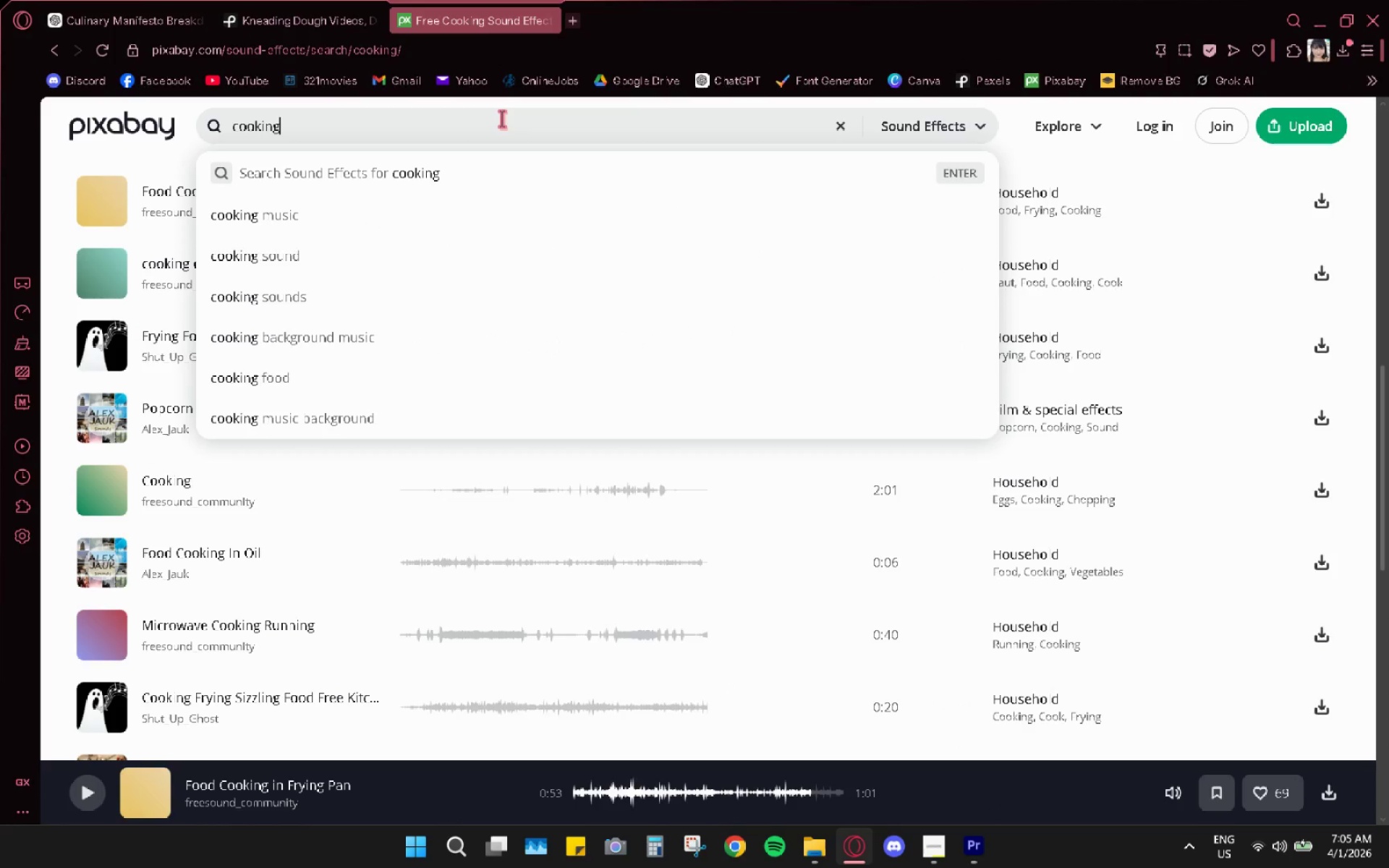 
triple_click([501, 118])
 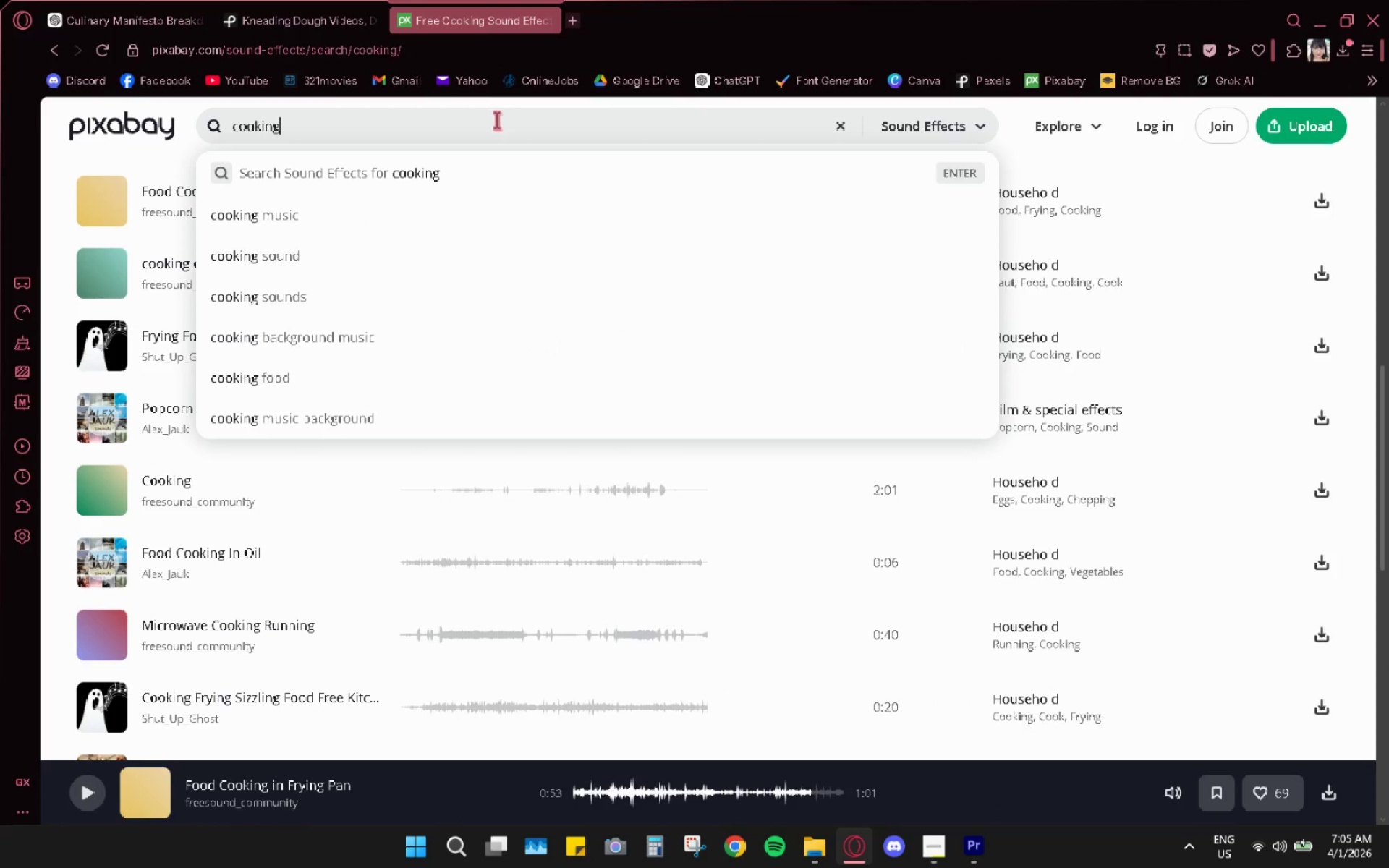 
triple_click([496, 120])
 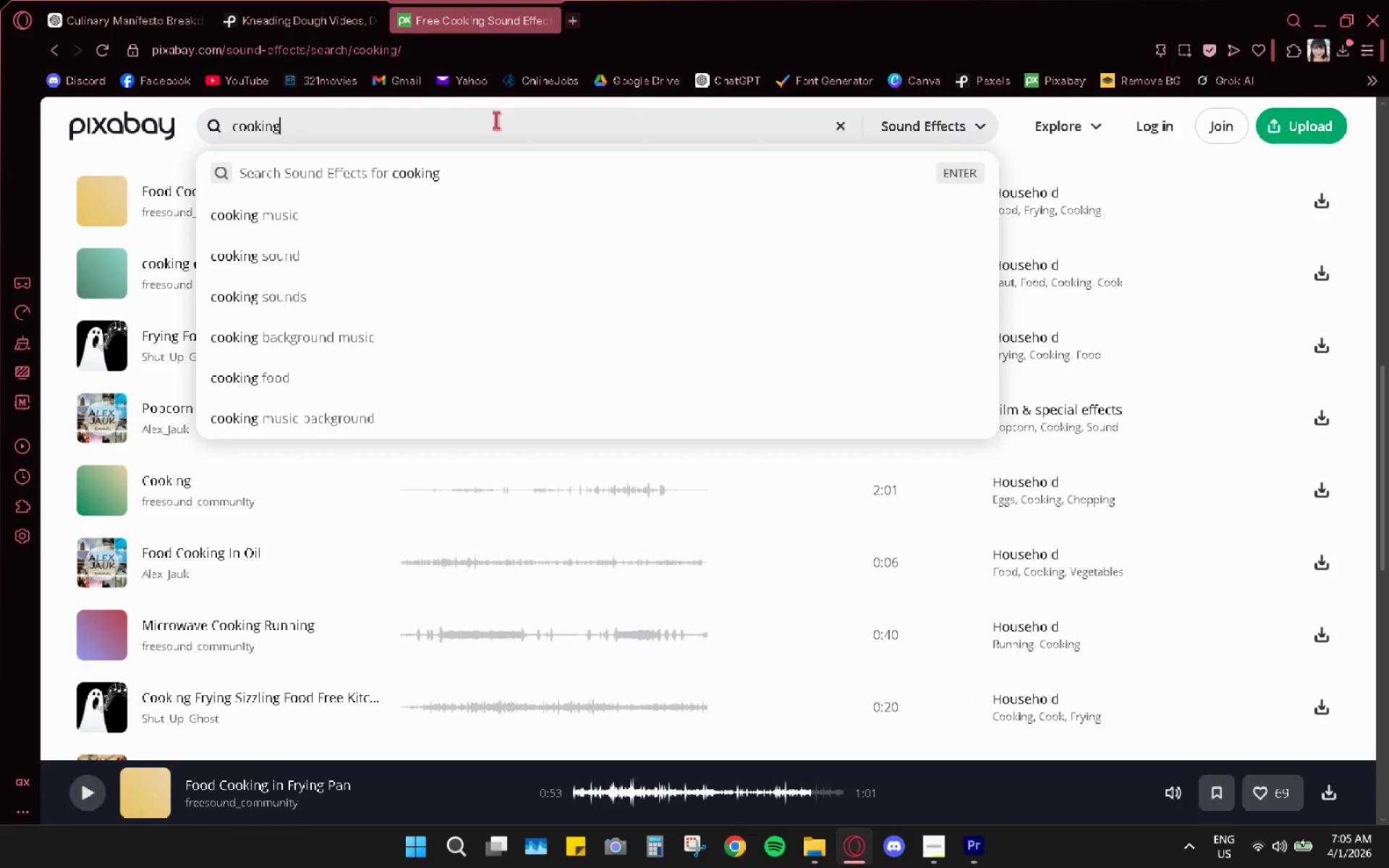 
triple_click([496, 120])
 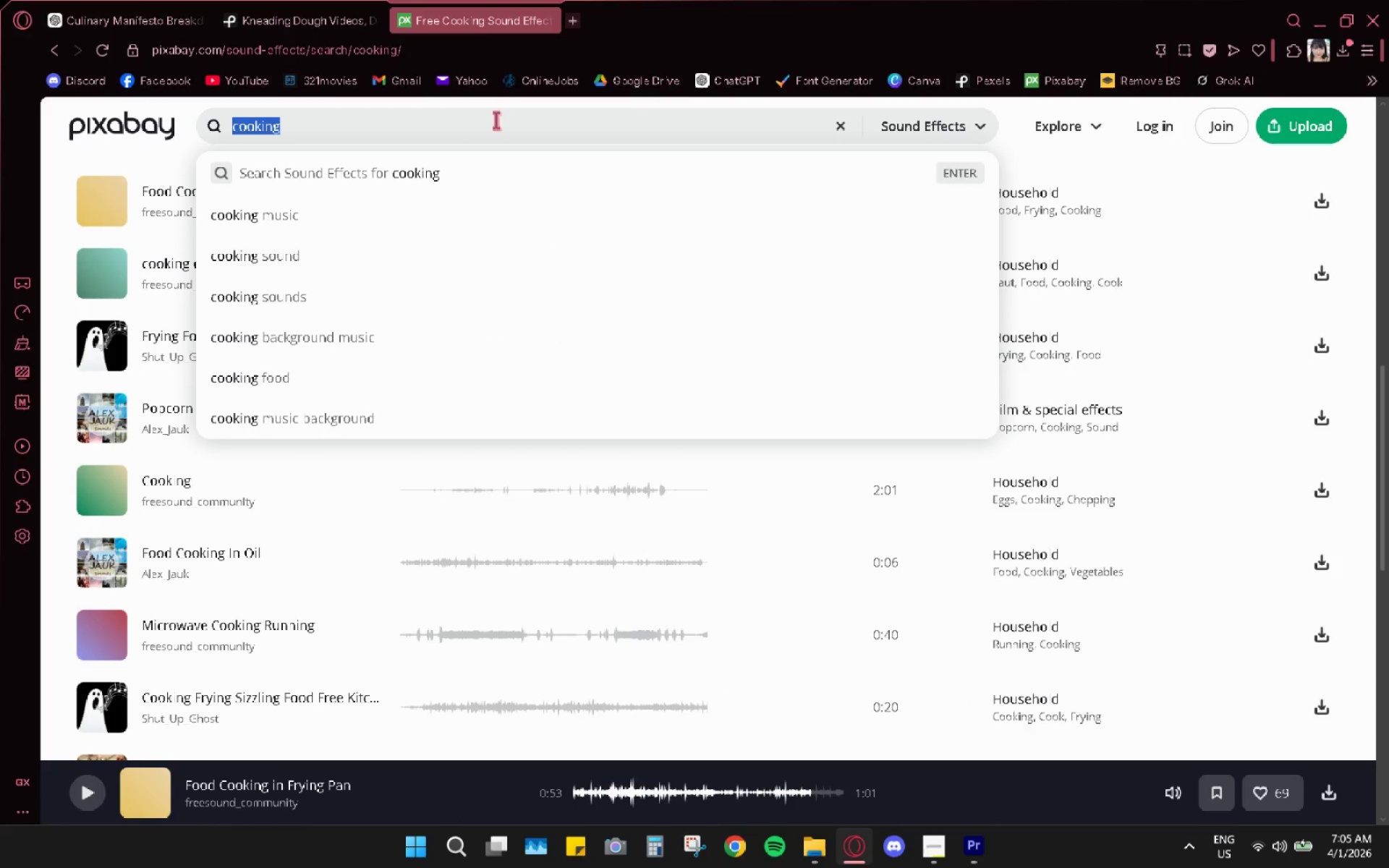 
triple_click([496, 120])
 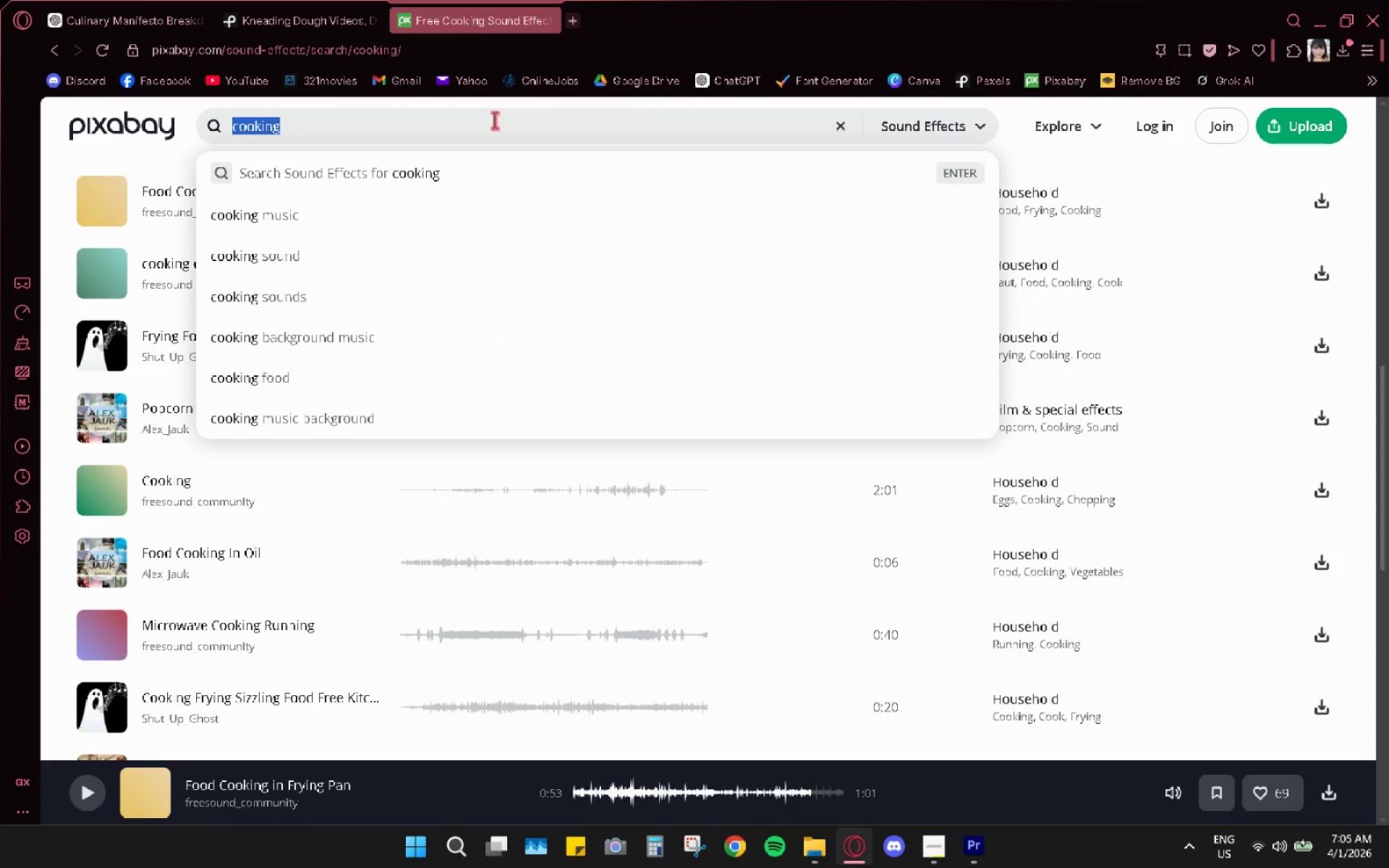 
type(wok)
 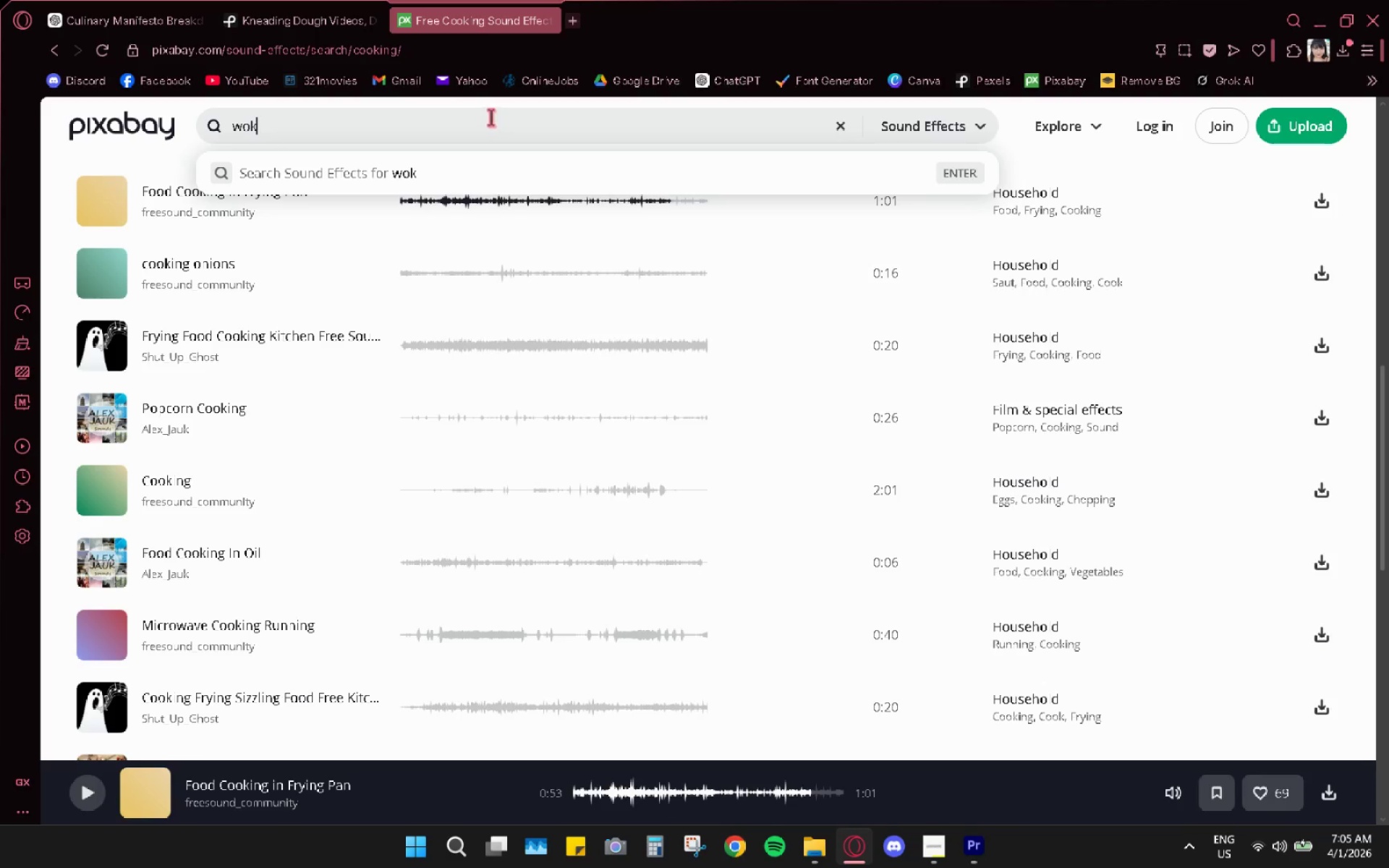 
key(Enter)
 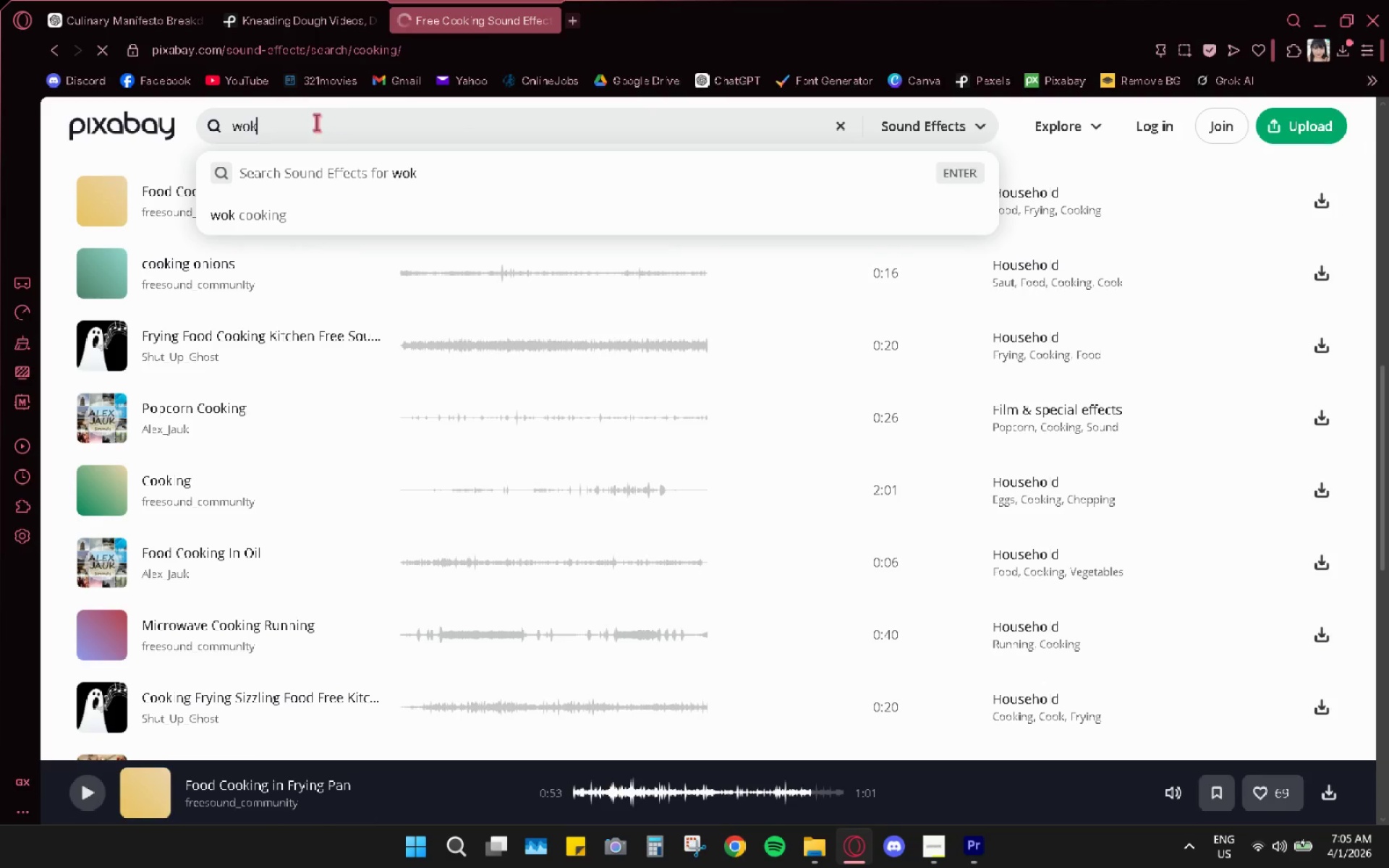 
left_click([739, 128])
 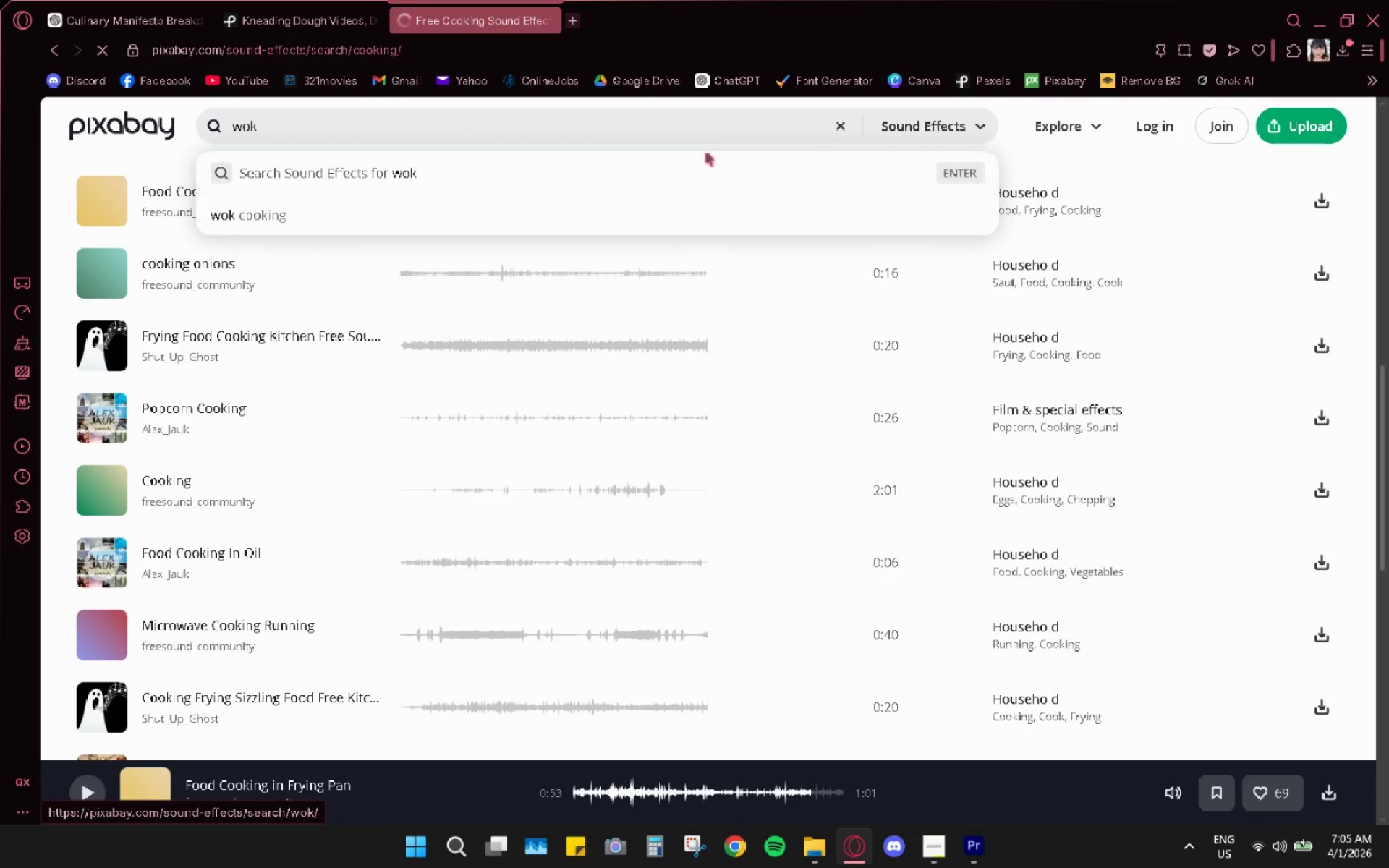 
key(Enter)
 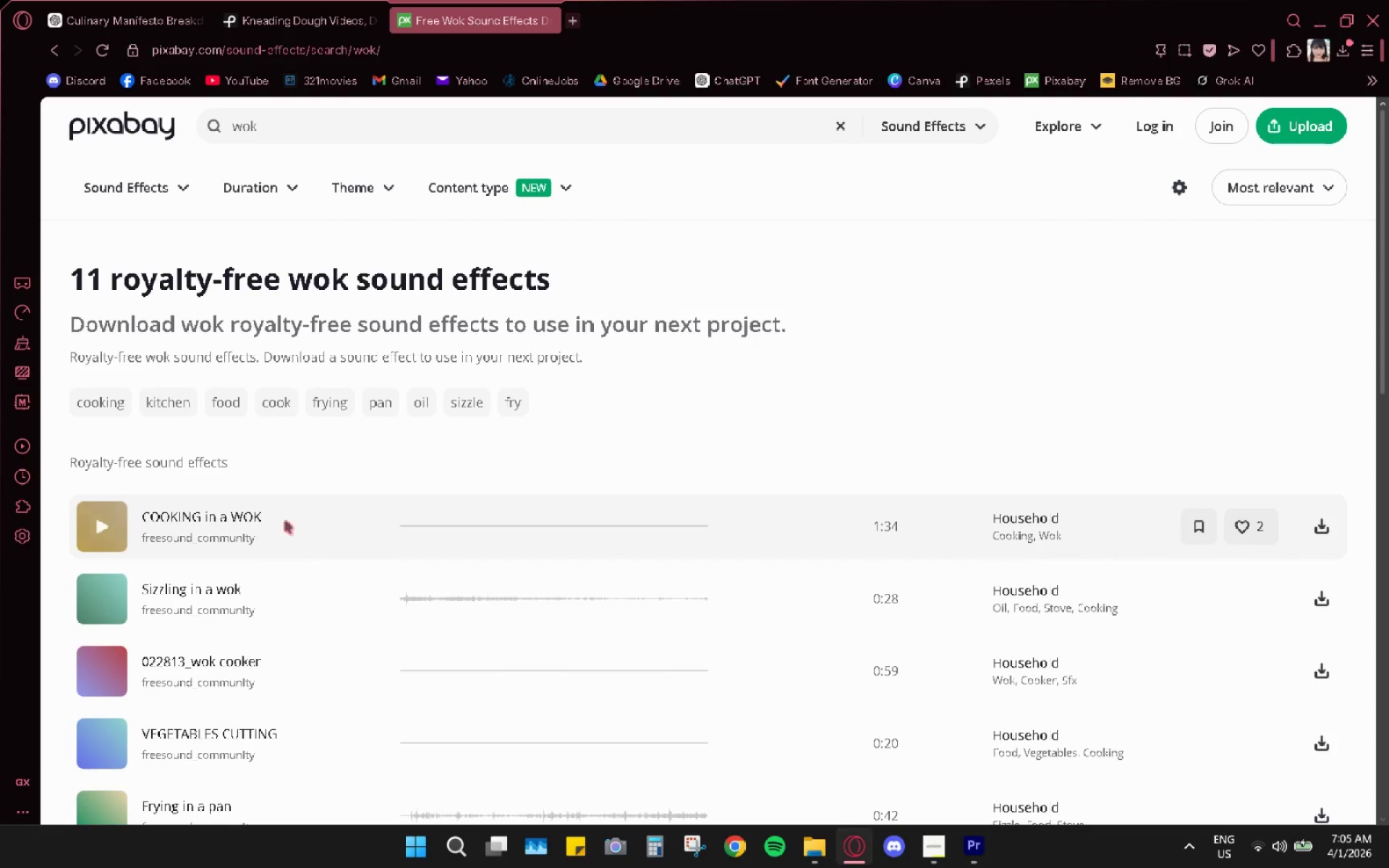 
left_click([101, 531])
 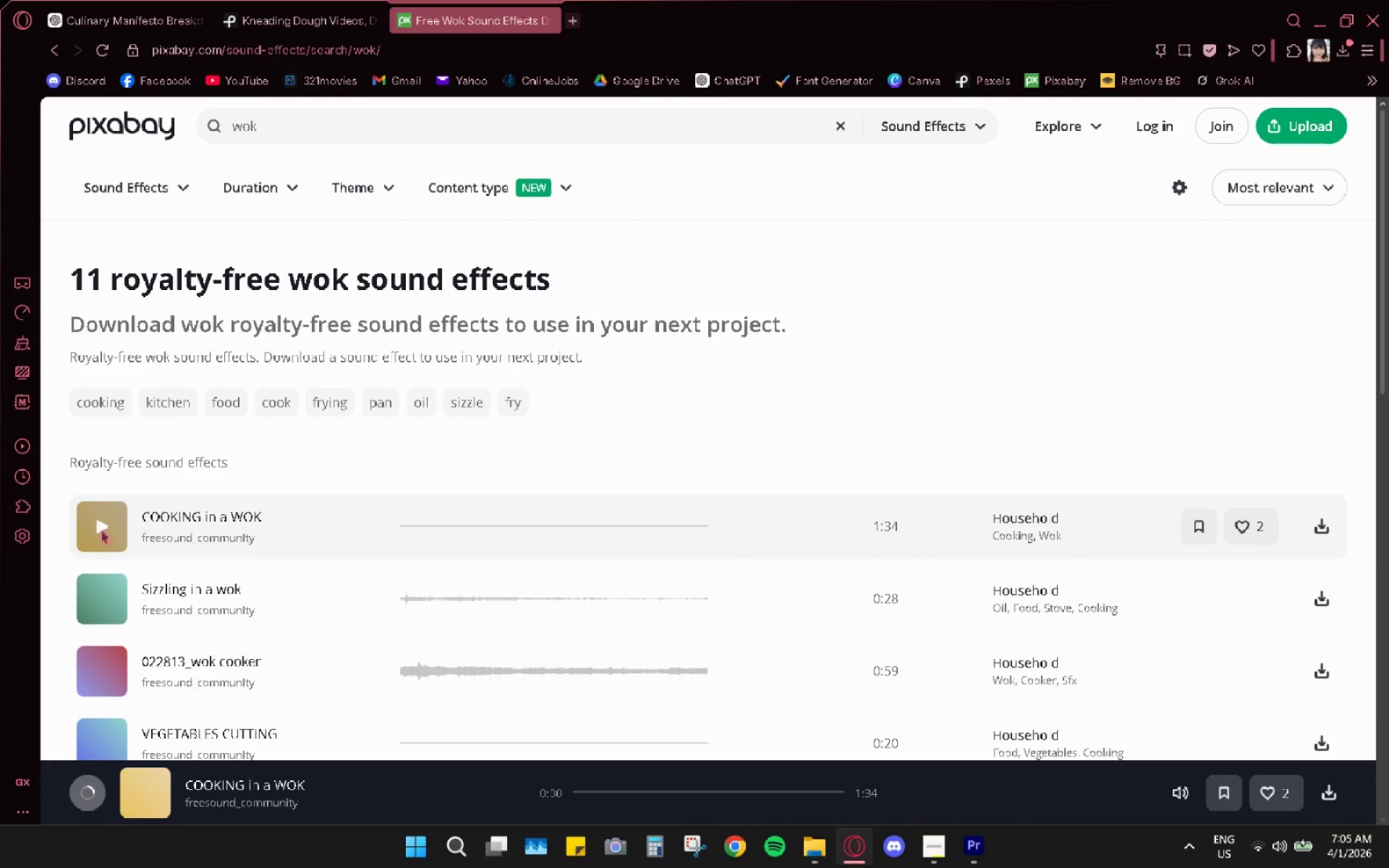 
left_click([102, 524])
 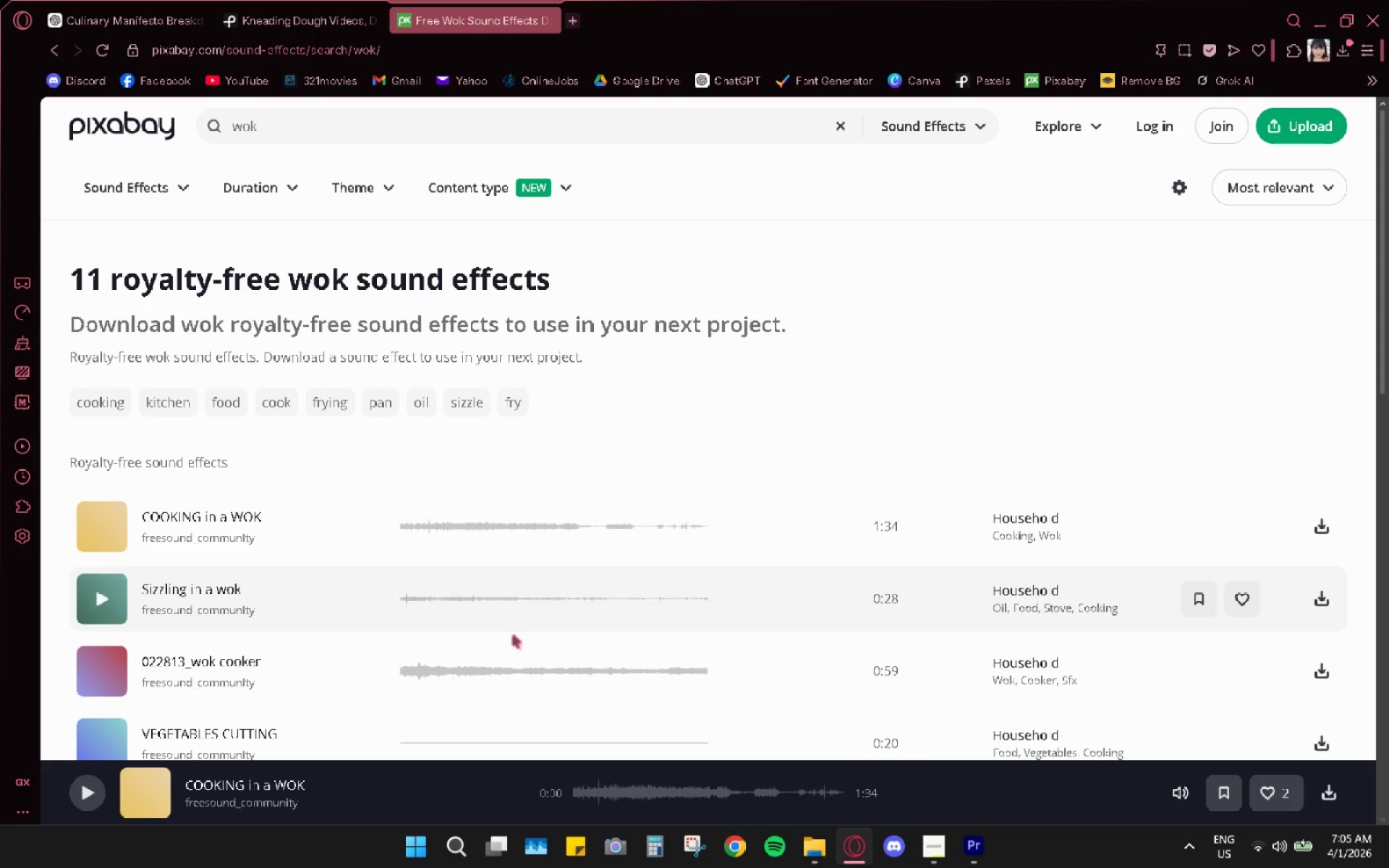 
left_click([107, 607])
 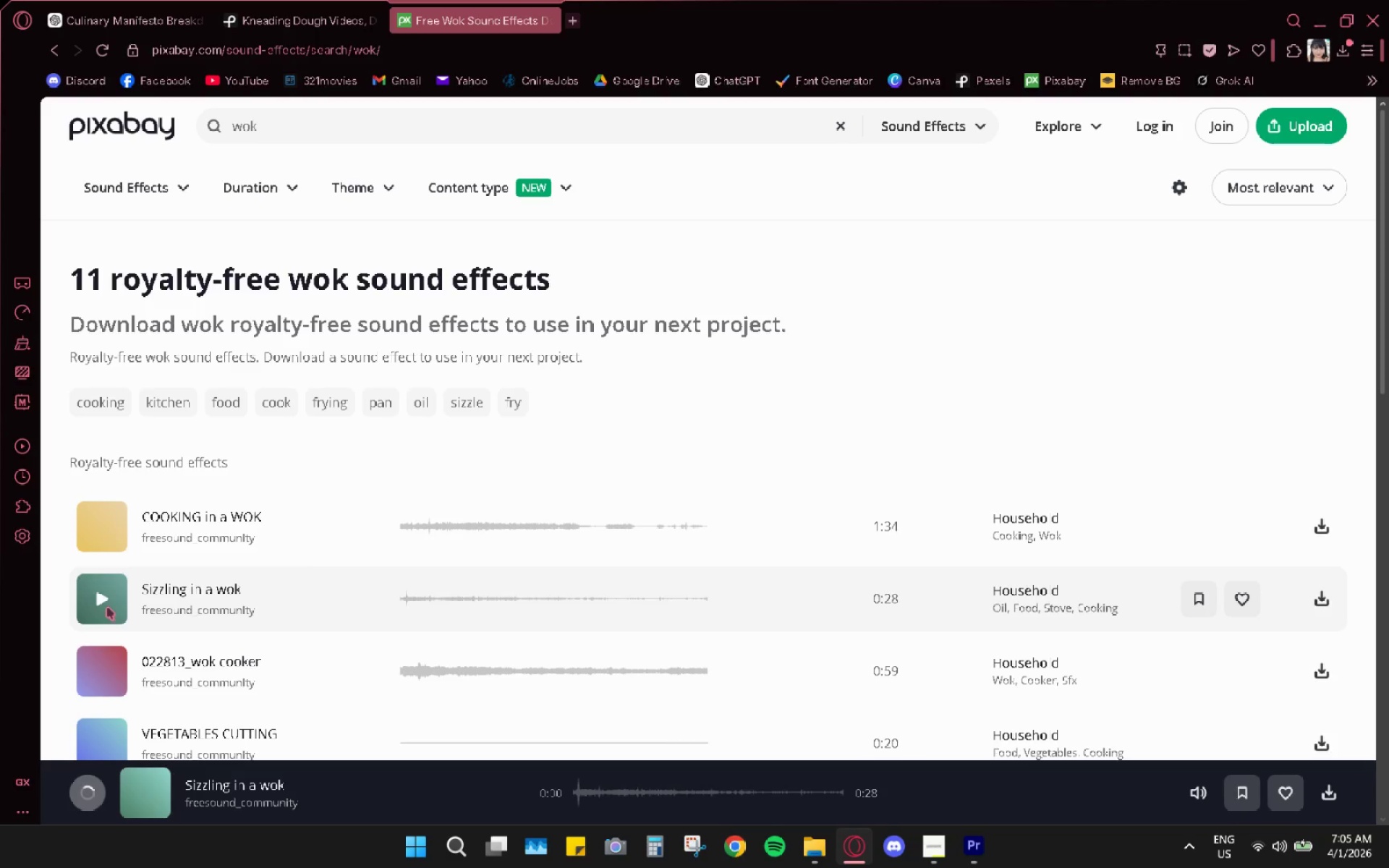 
left_click([107, 603])
 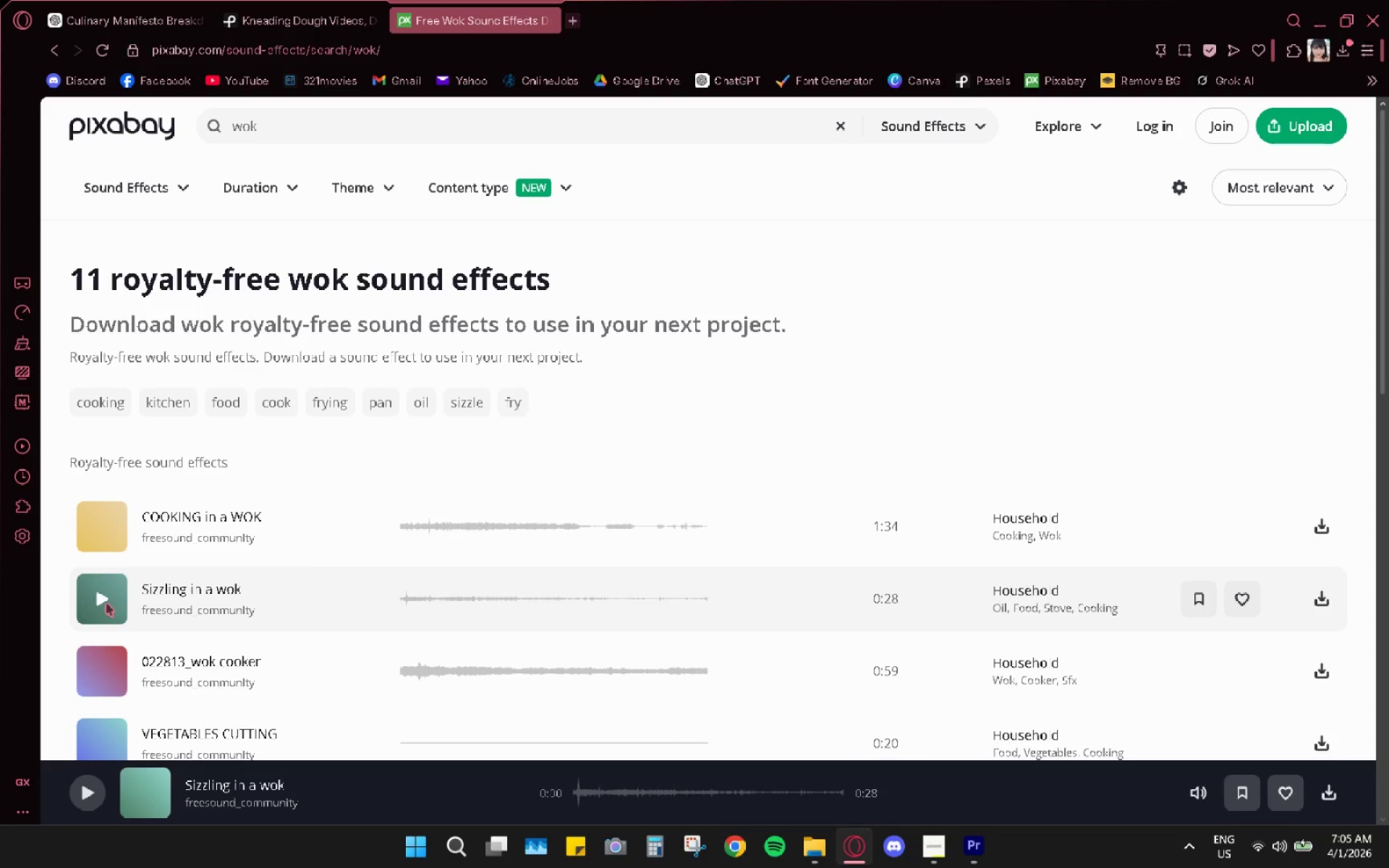 
left_click([103, 596])
 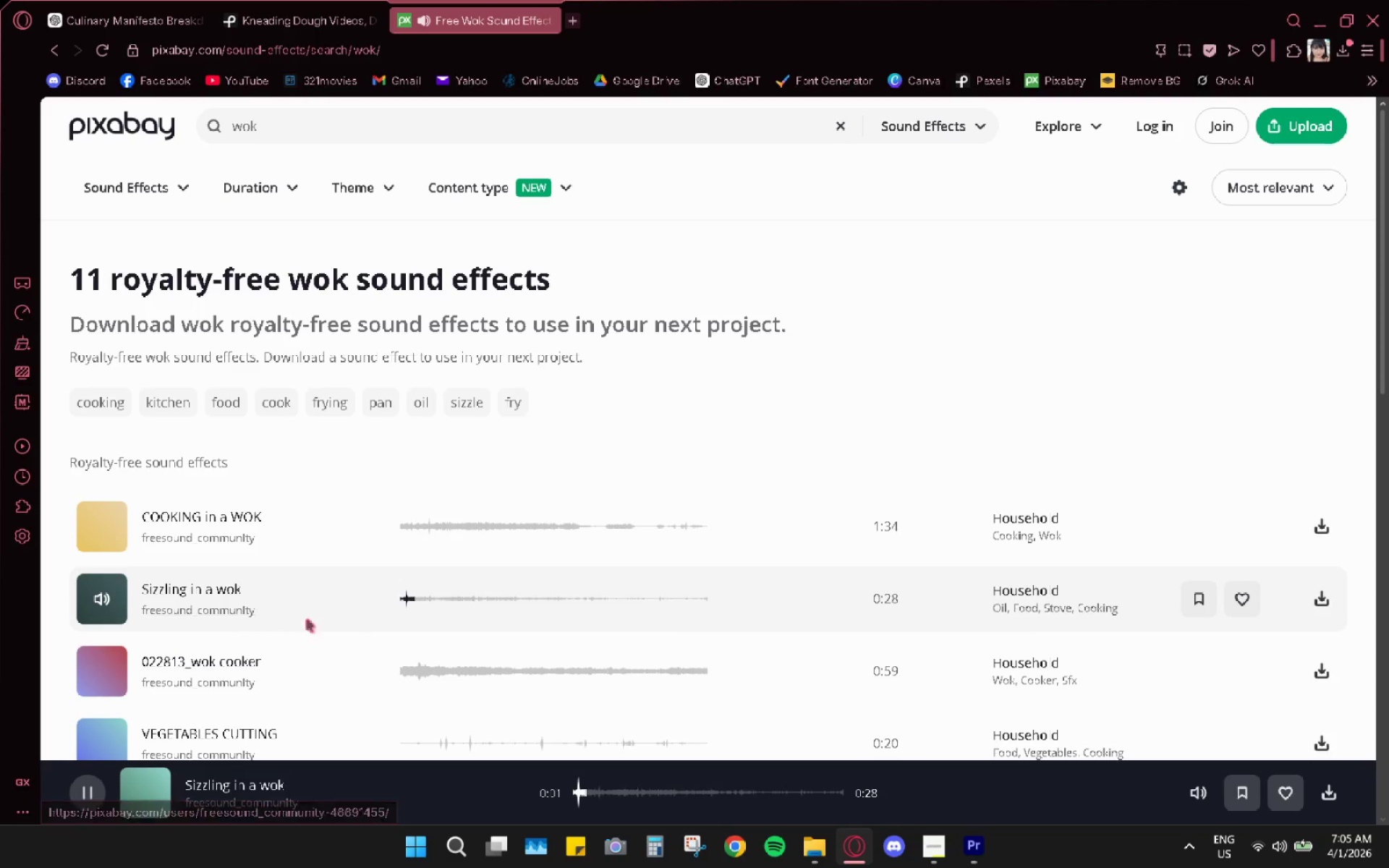 
mouse_move([118, 531])
 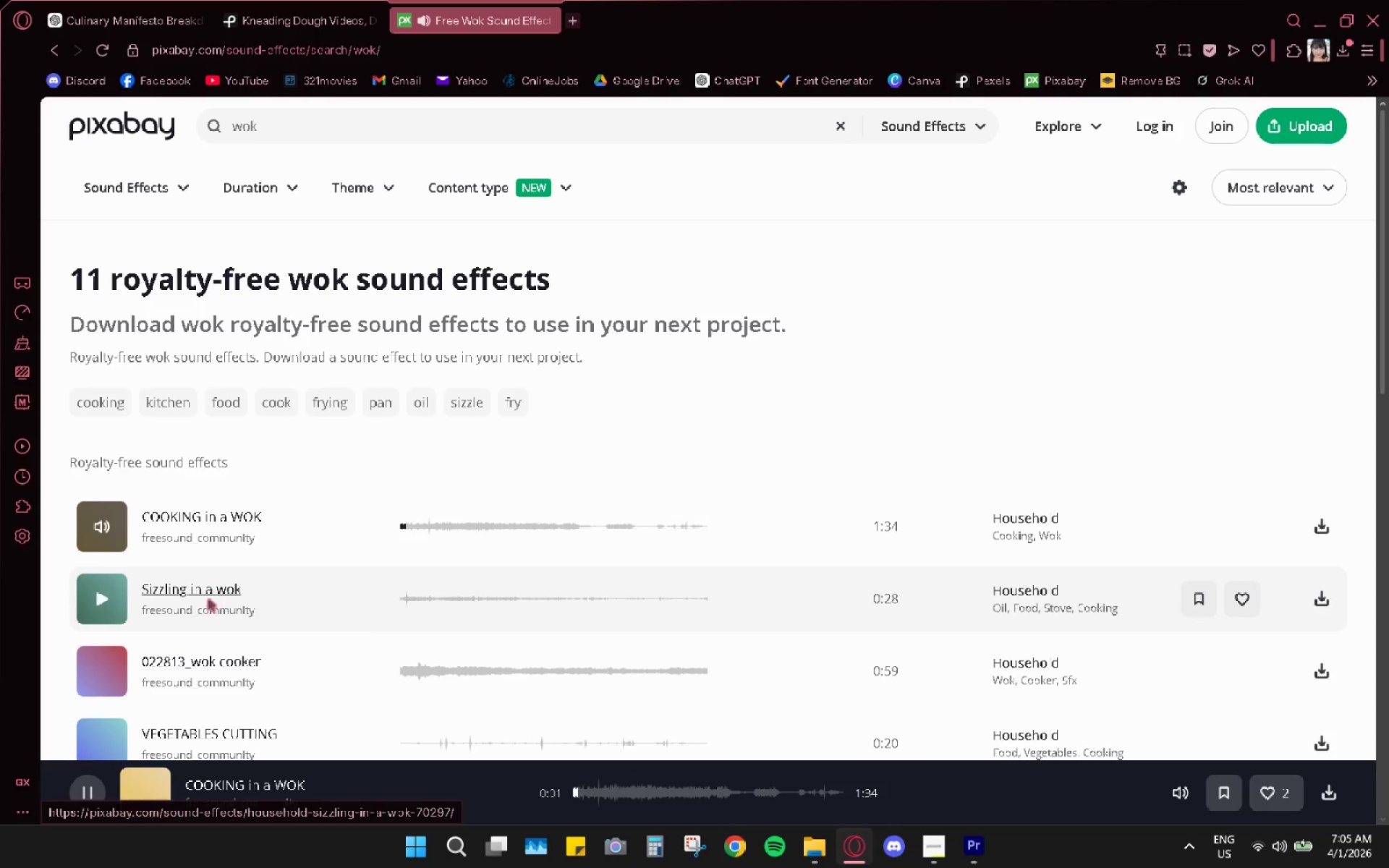 
scroll: coordinate [199, 614], scroll_direction: down, amount: 2.0
 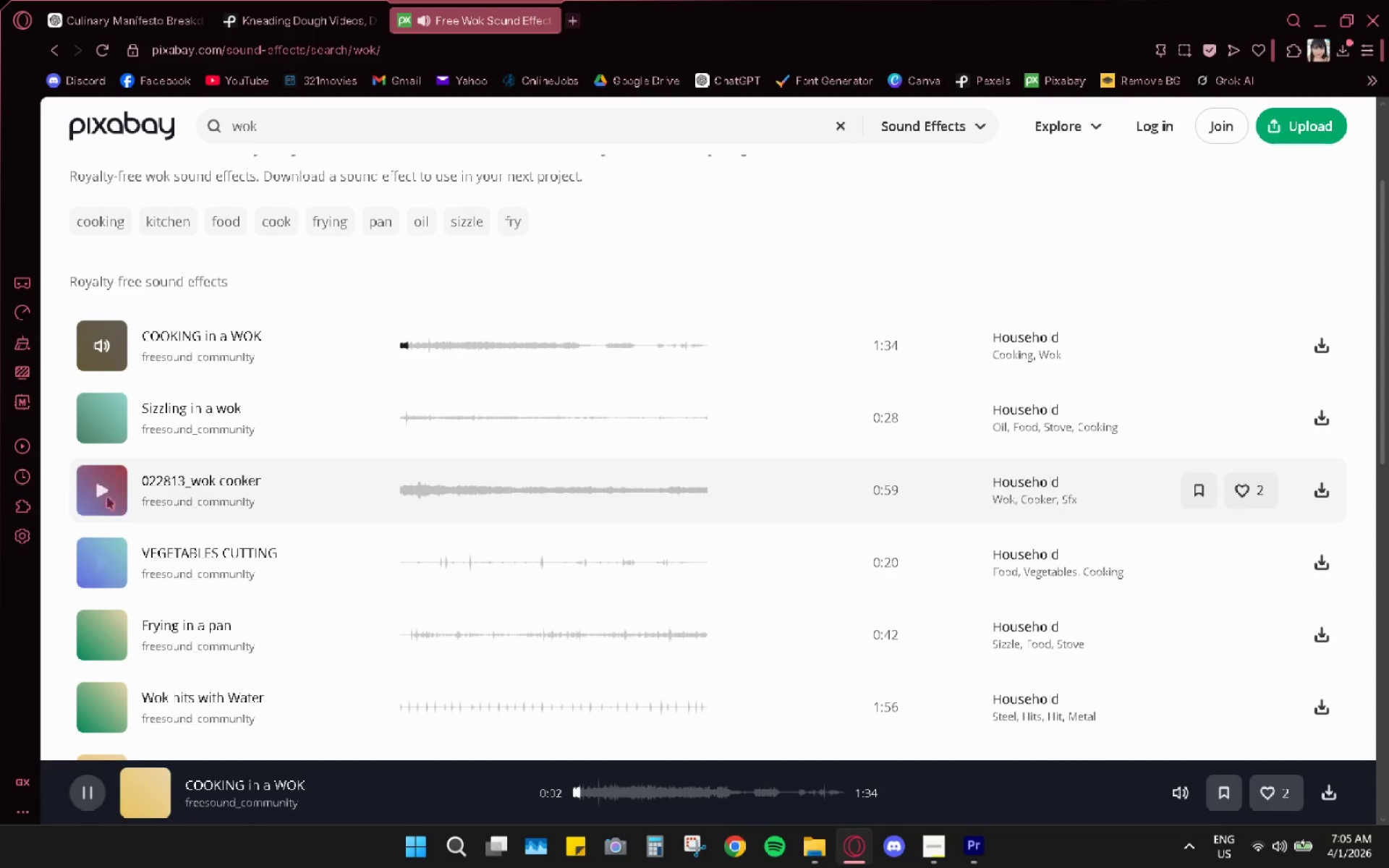 
left_click([96, 481])
 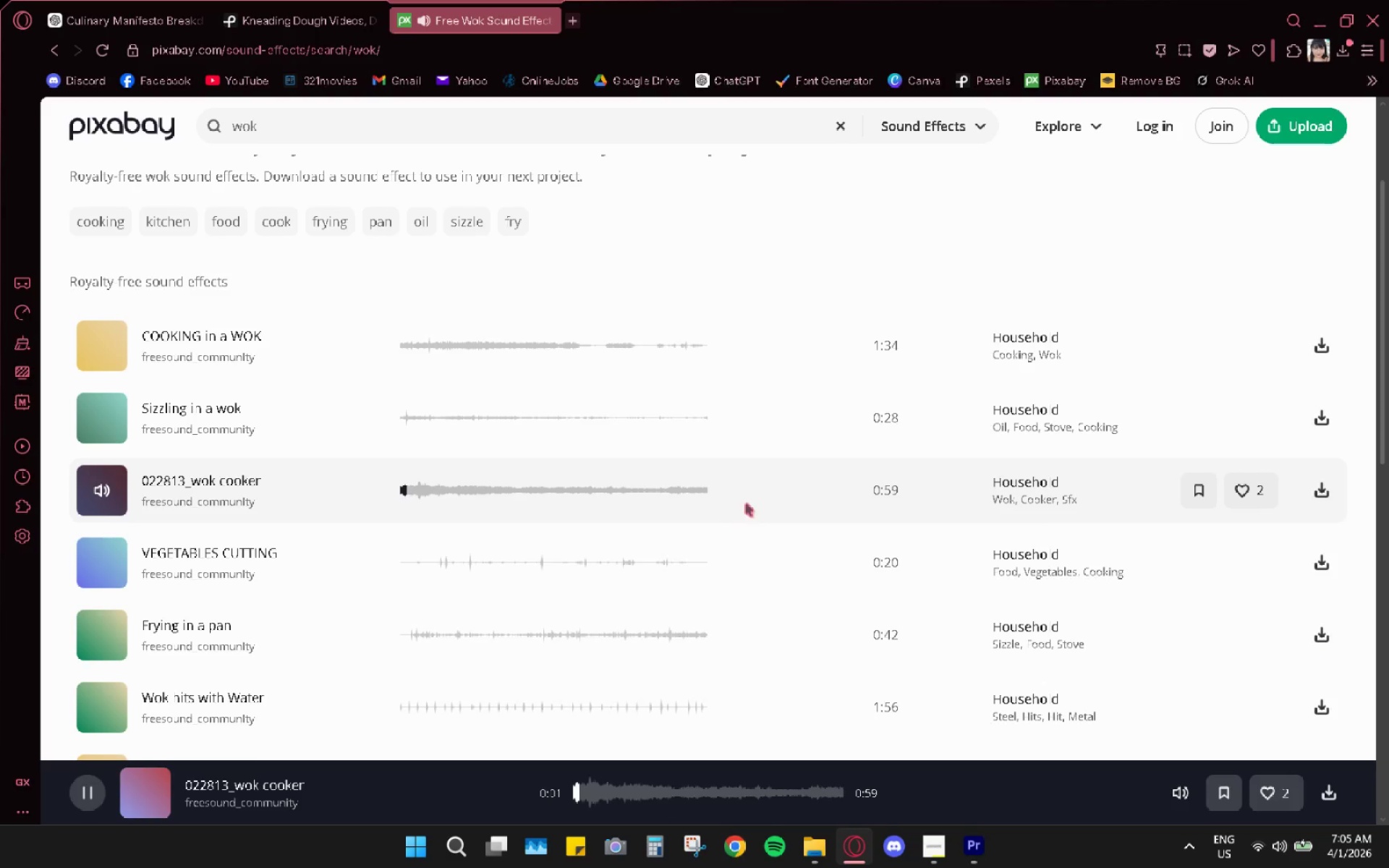 
mouse_move([1300, 504])
 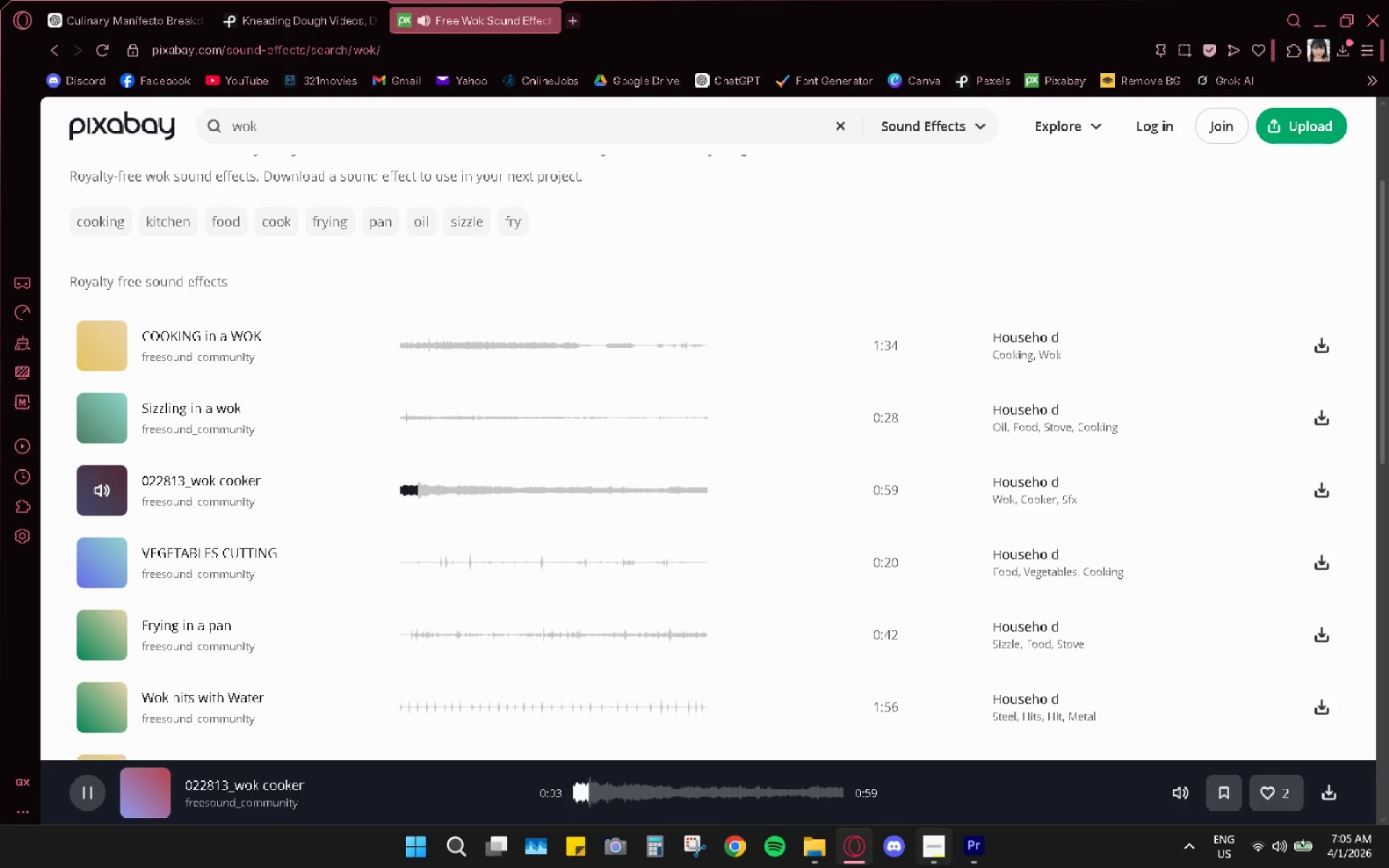 
left_click([975, 852])
 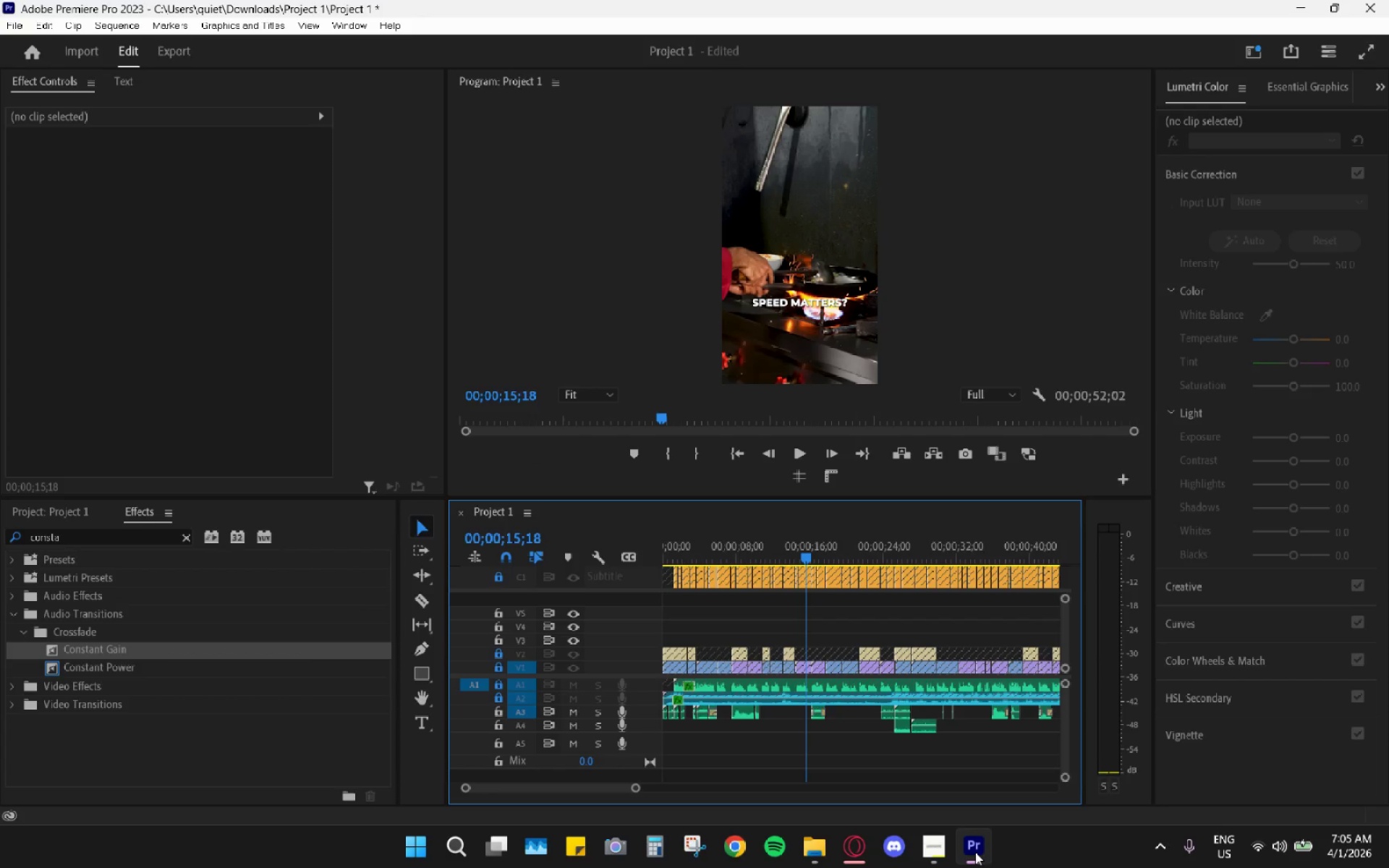 
left_click([975, 852])
 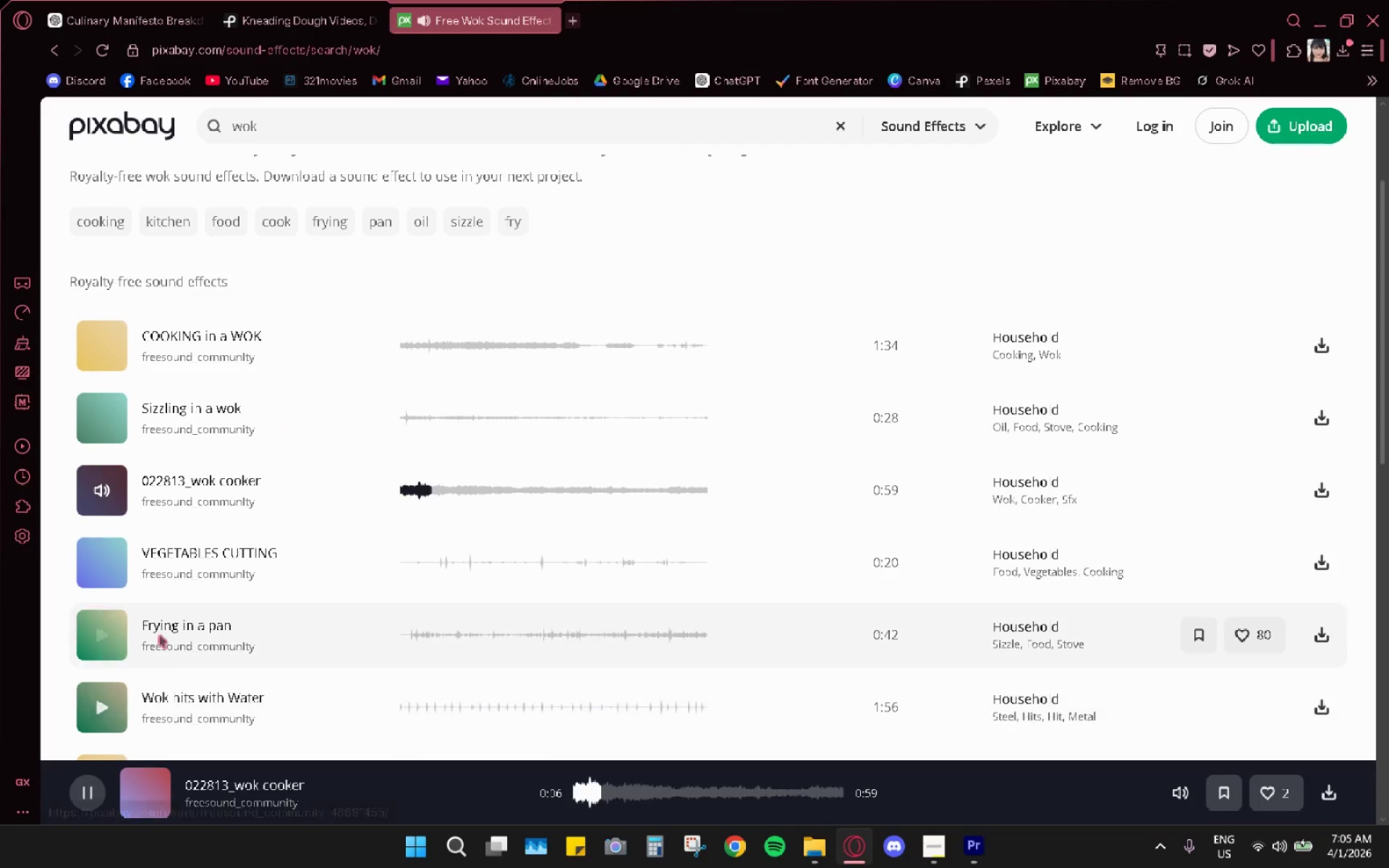 
scroll: coordinate [137, 671], scroll_direction: down, amount: 2.0
 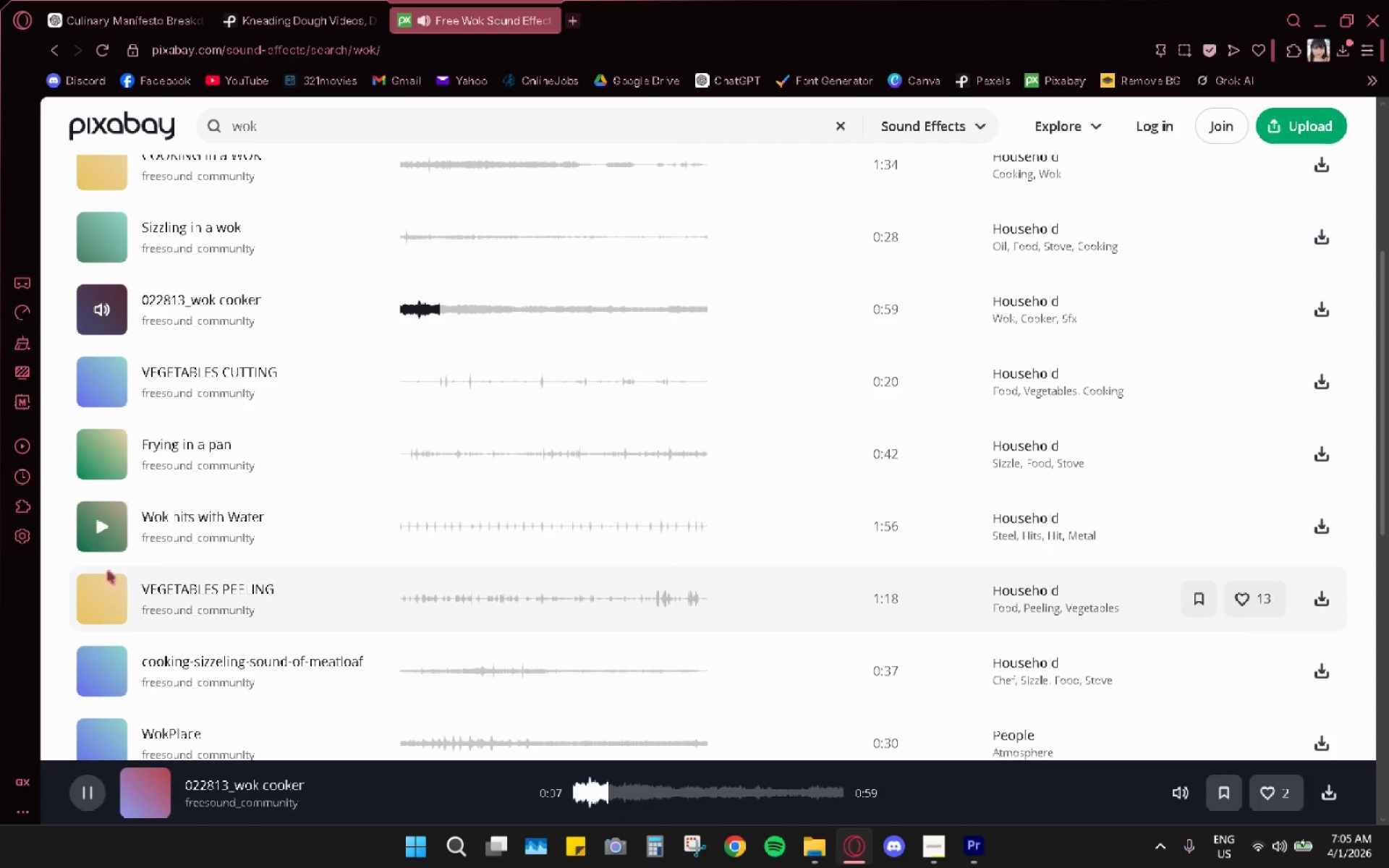 
left_click([108, 595])
 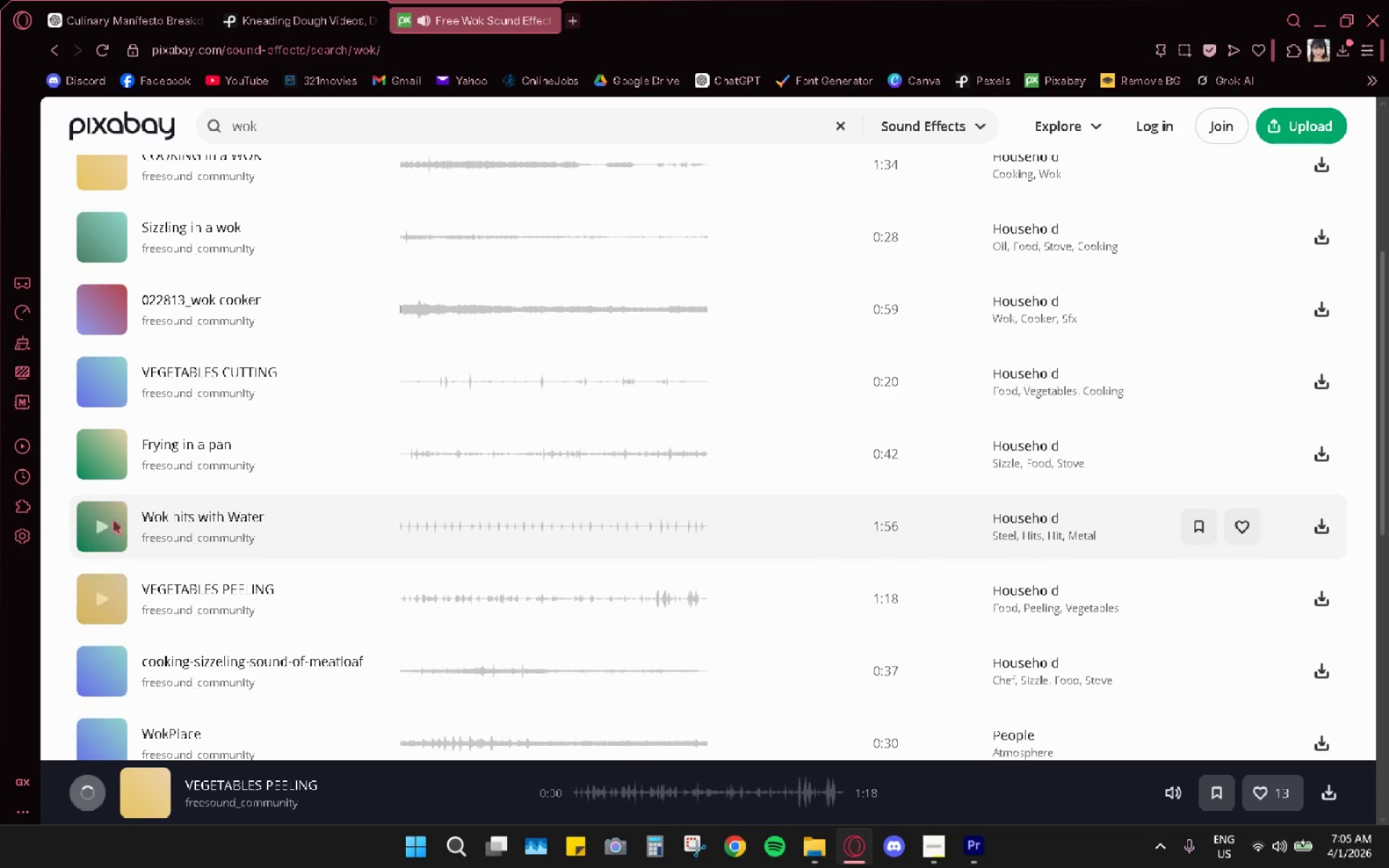 
left_click([103, 529])
 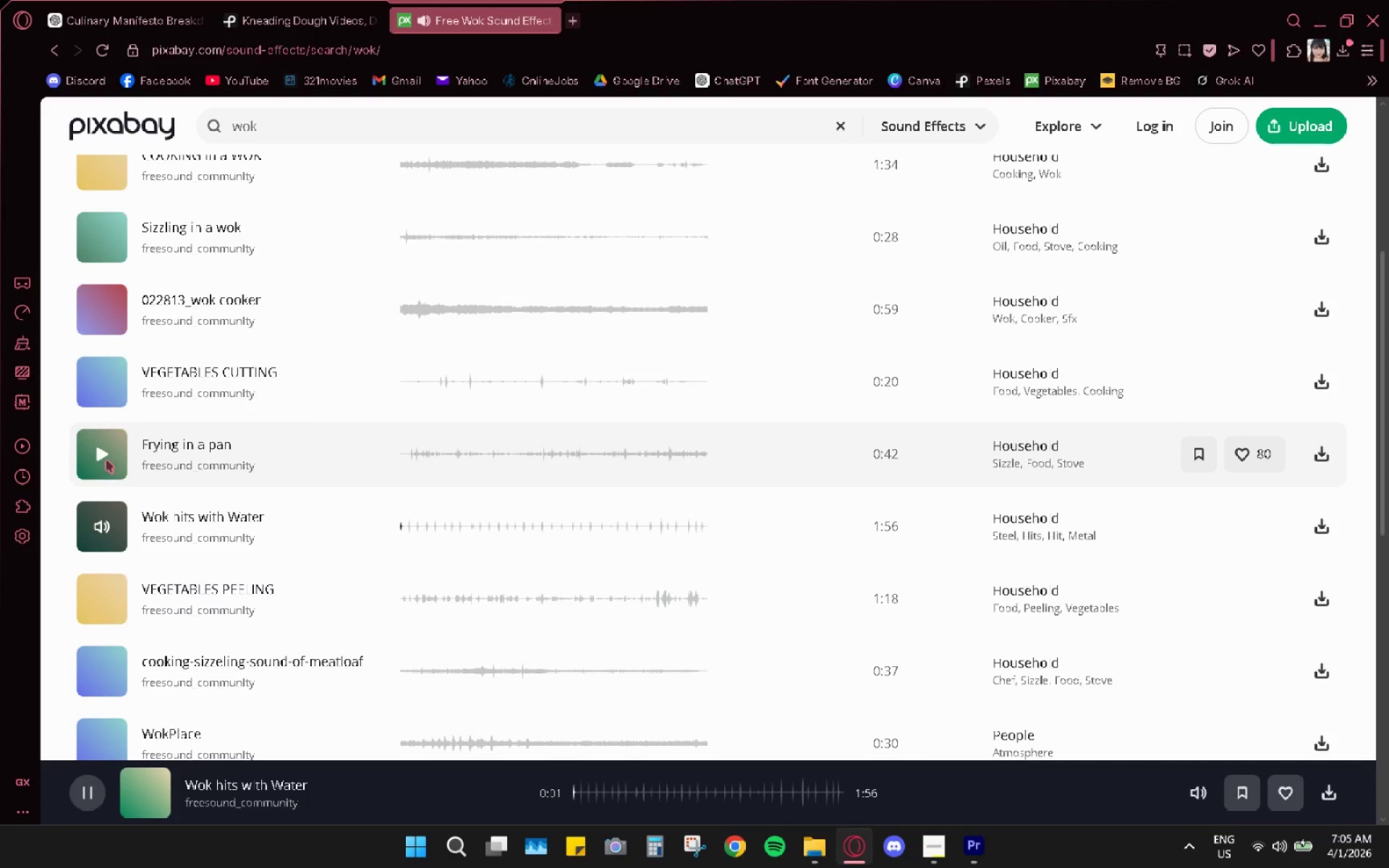 
left_click([106, 455])
 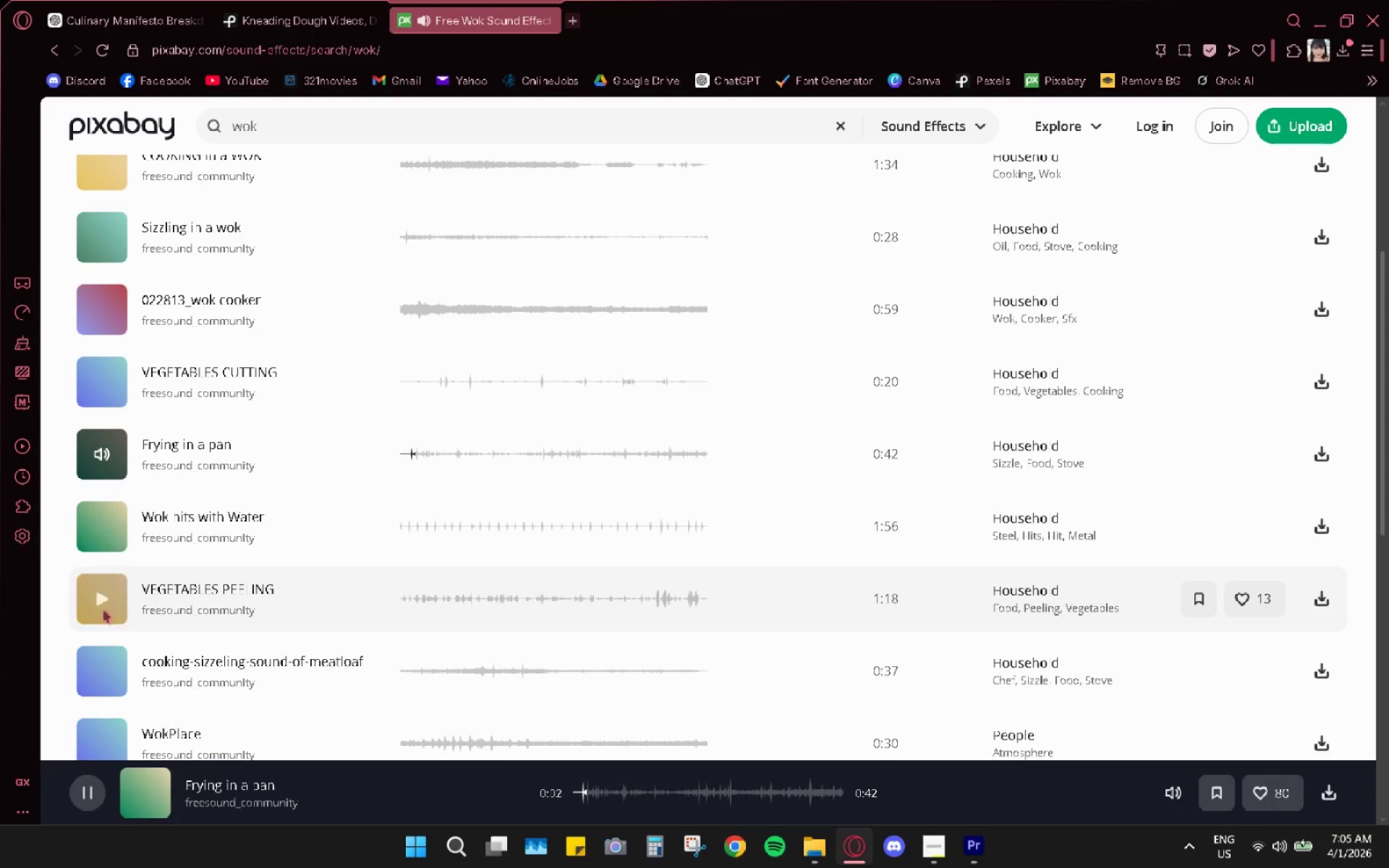 
left_click([96, 673])
 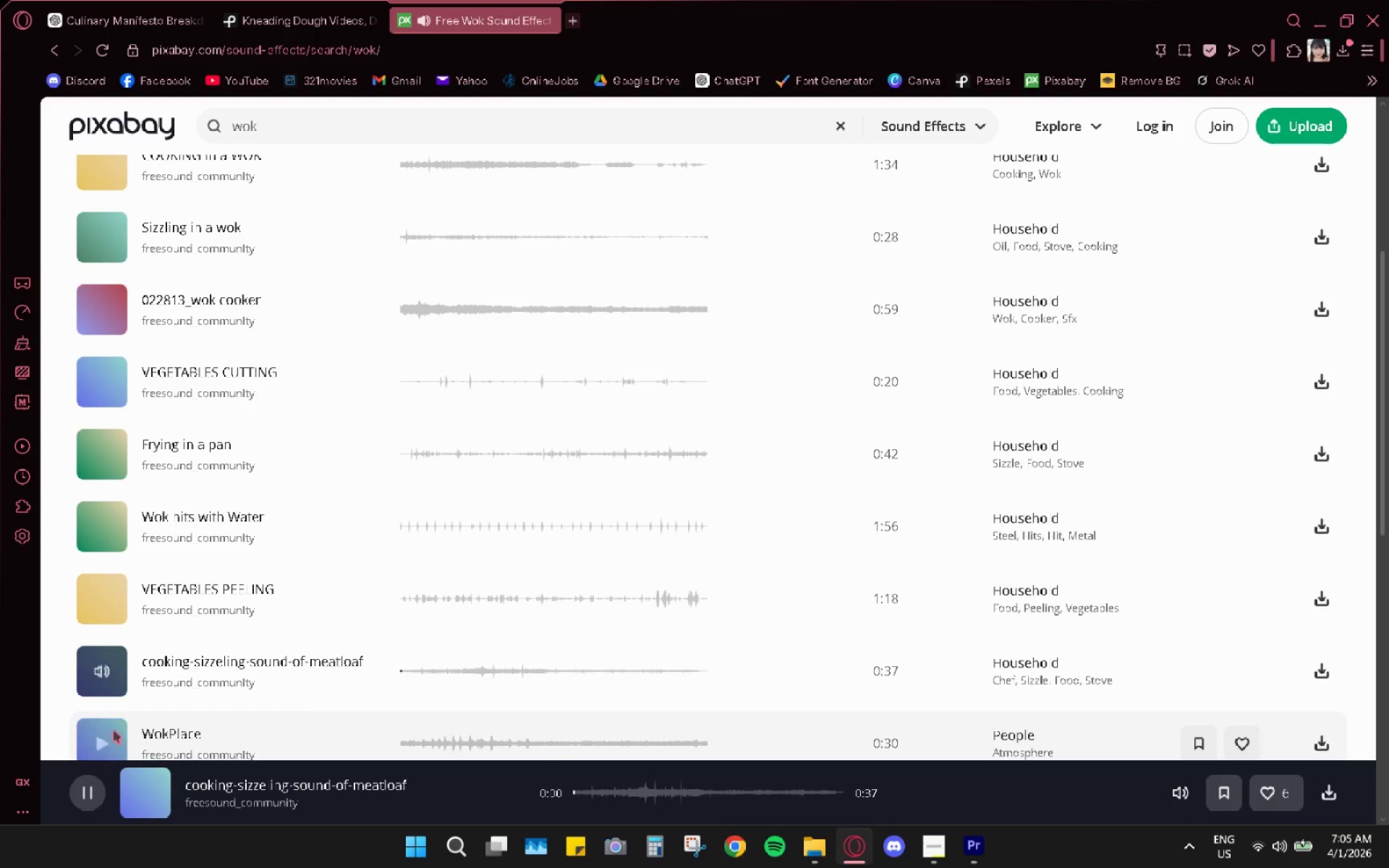 
left_click([111, 740])
 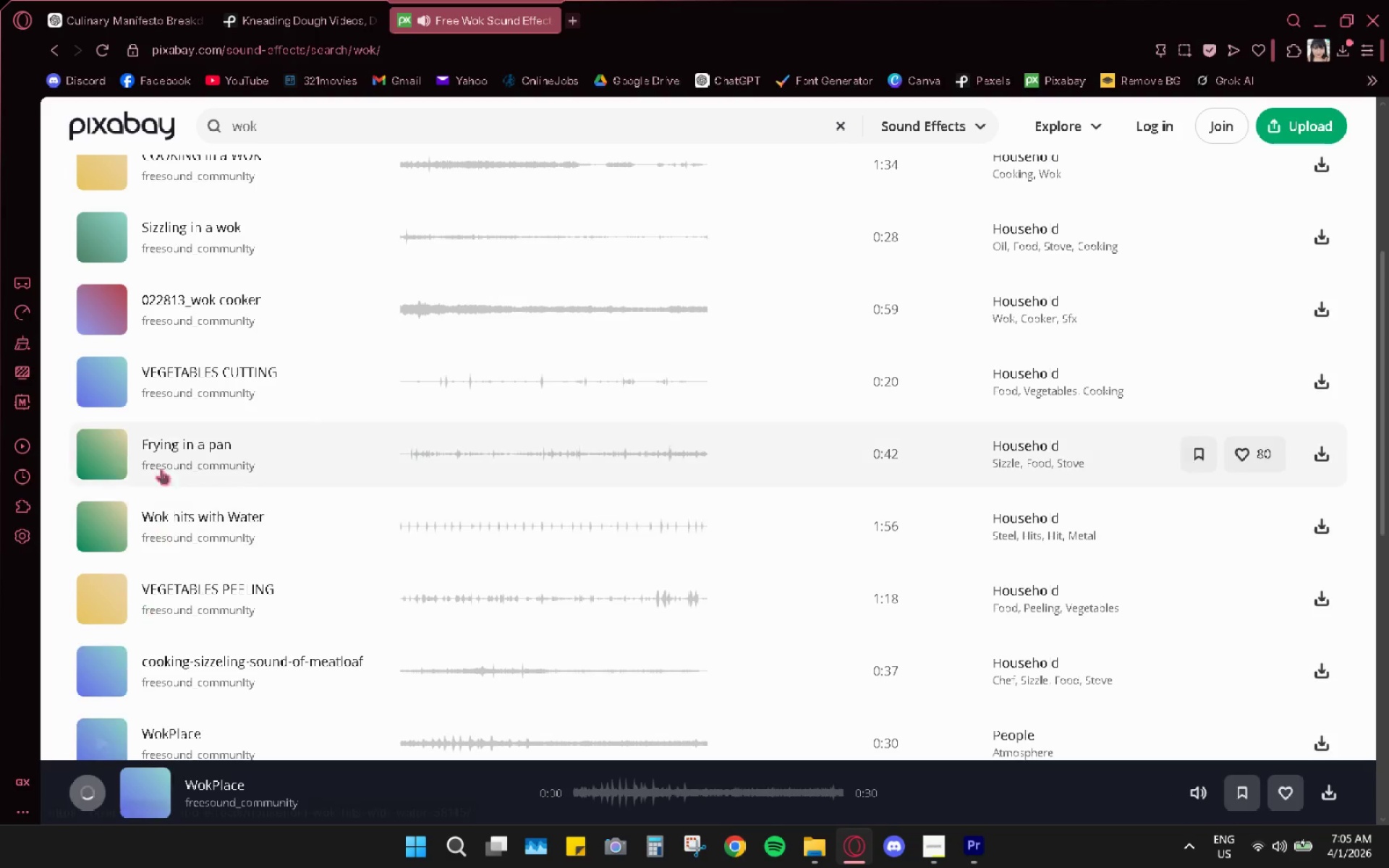 
left_click([102, 385])
 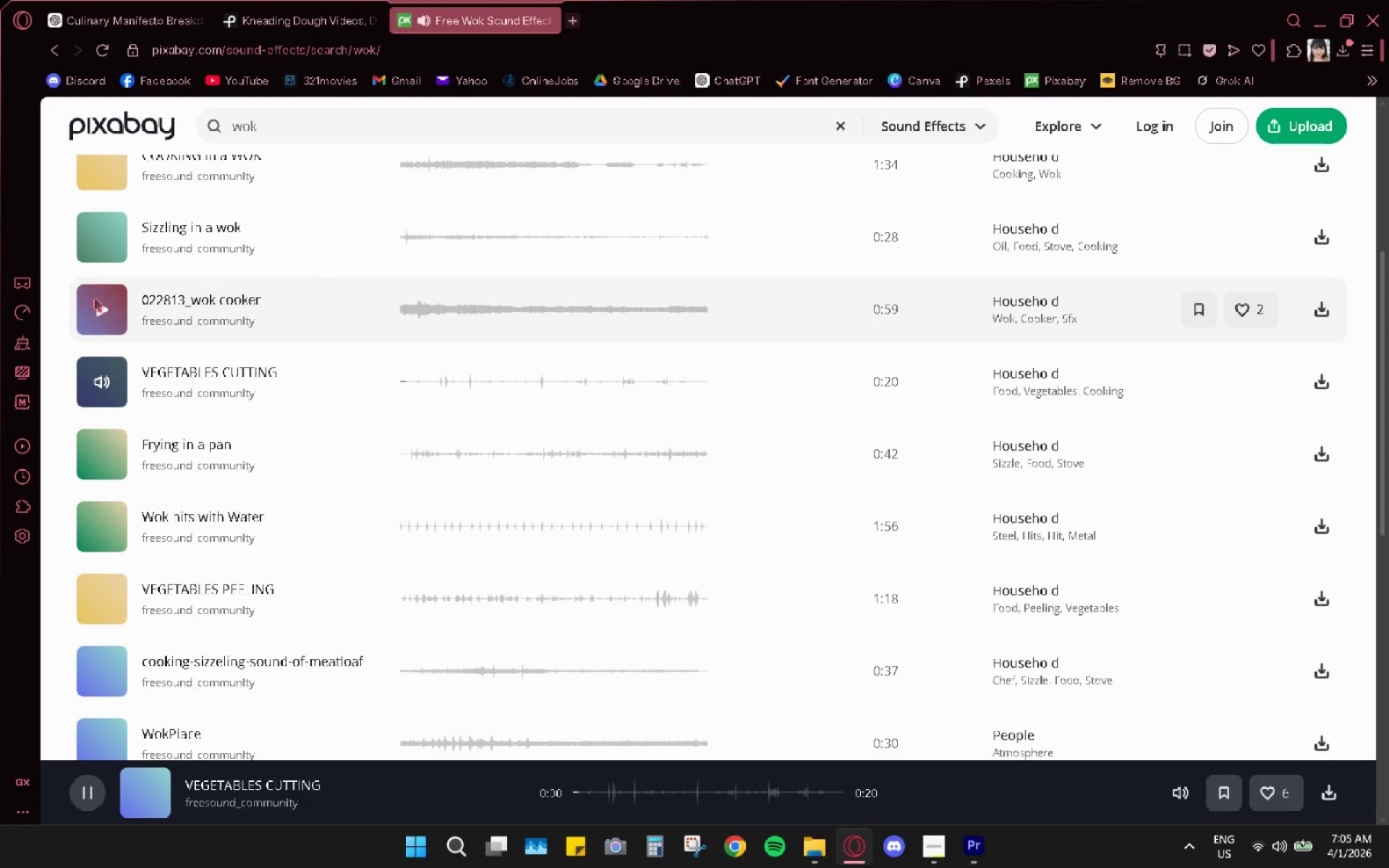 
left_click([98, 310])
 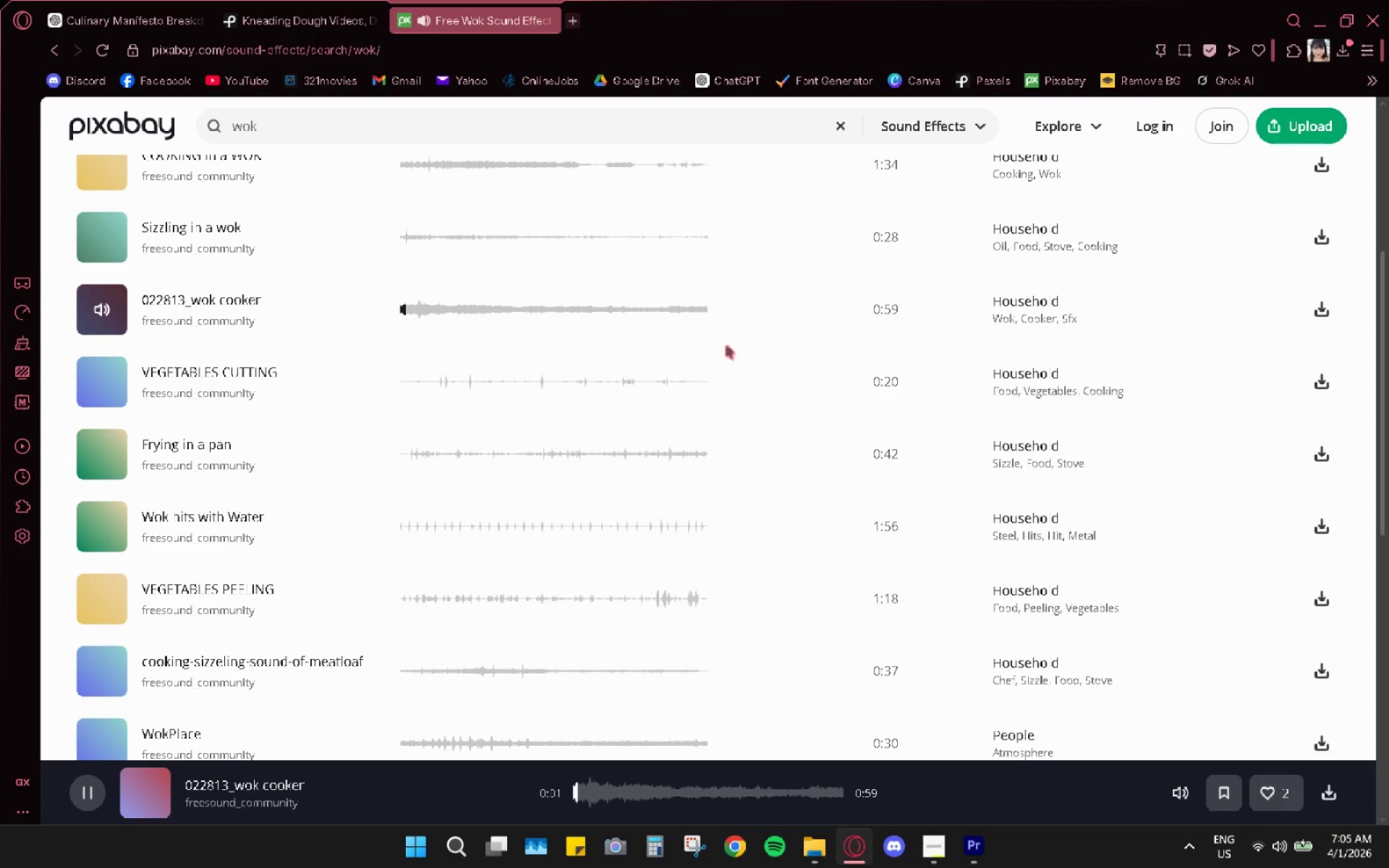 
scroll: coordinate [537, 434], scroll_direction: down, amount: 4.0
 